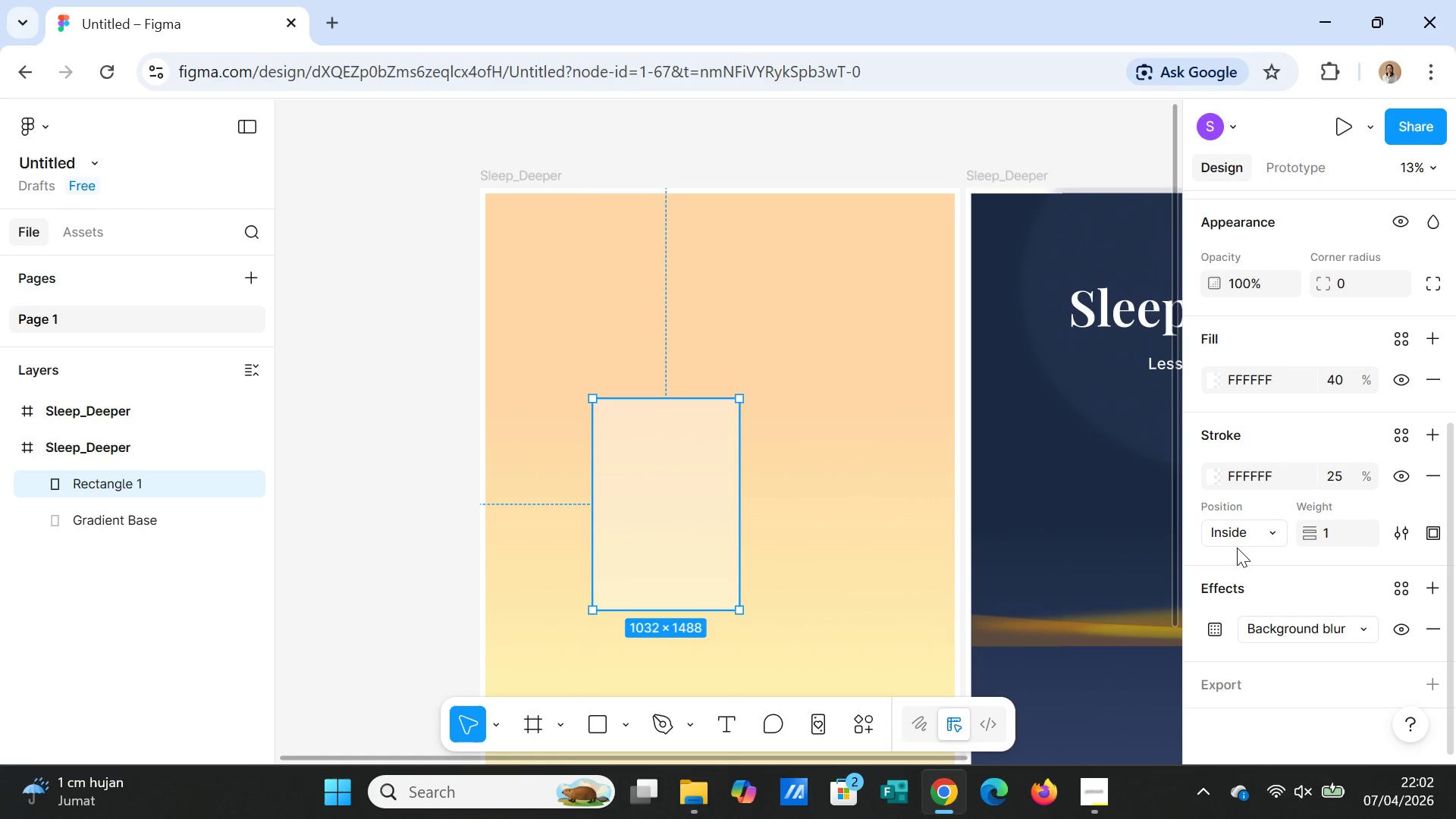 
left_click([662, 570])
 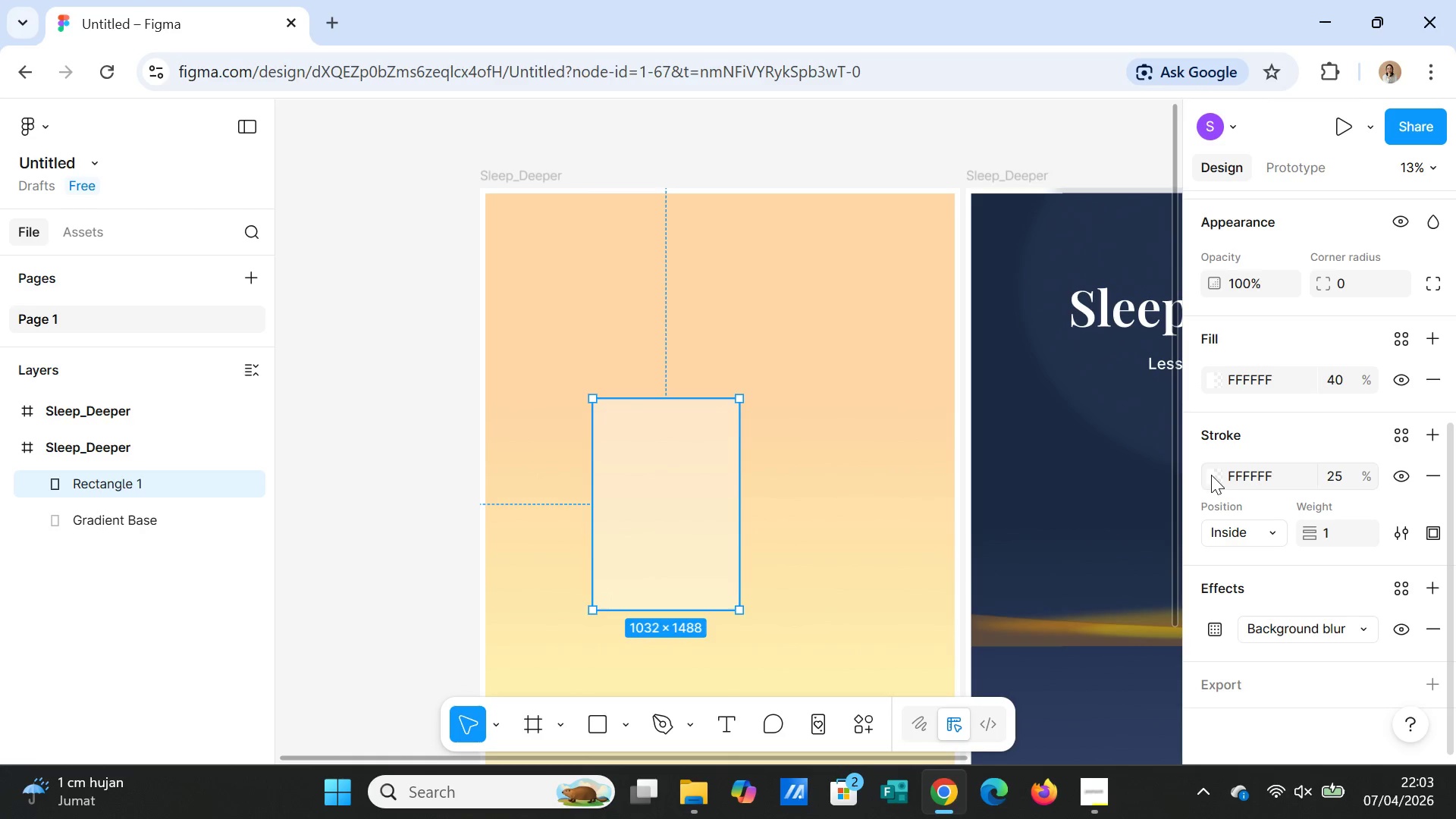 
left_click([1213, 373])
 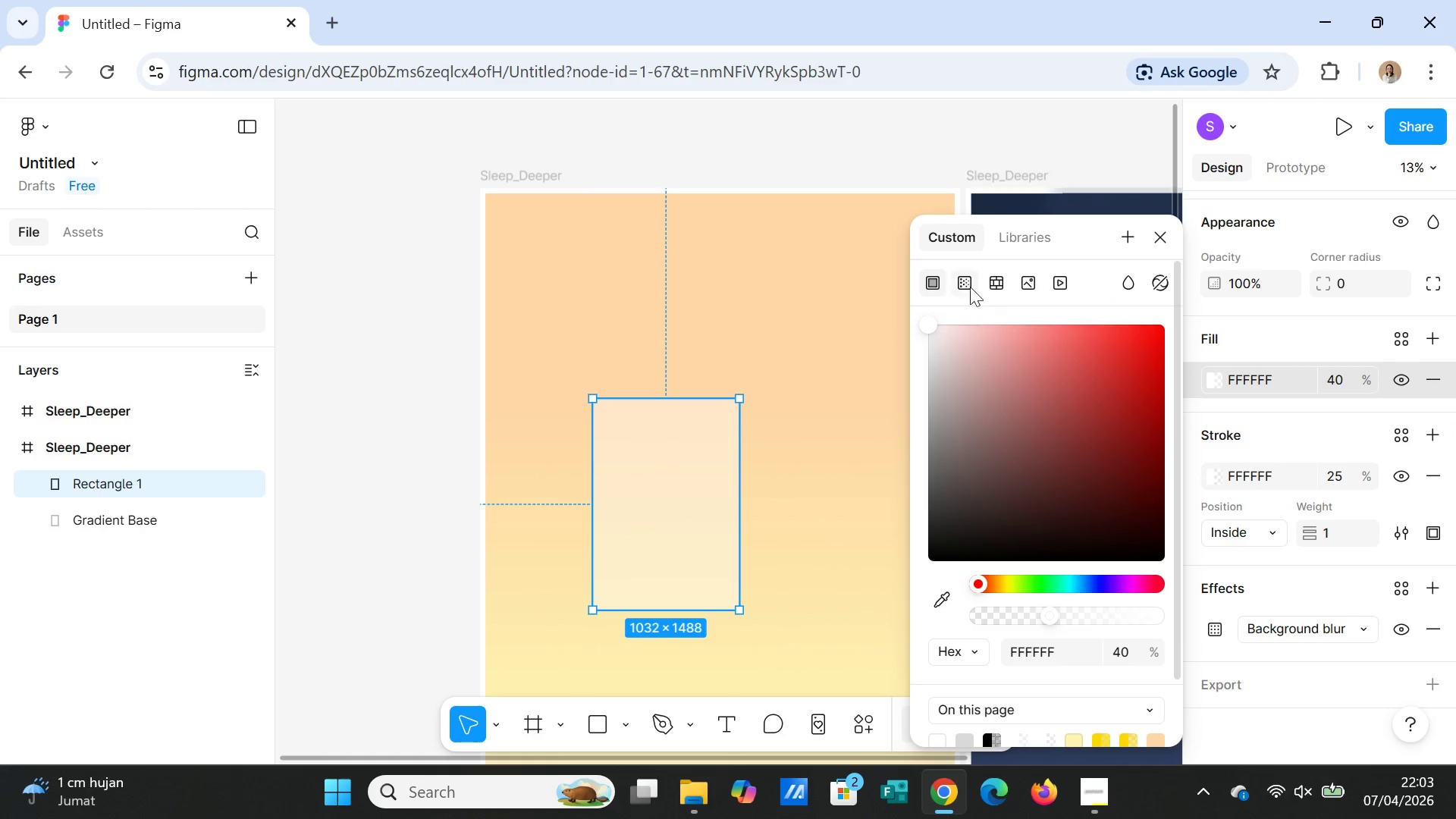 
left_click([962, 278])
 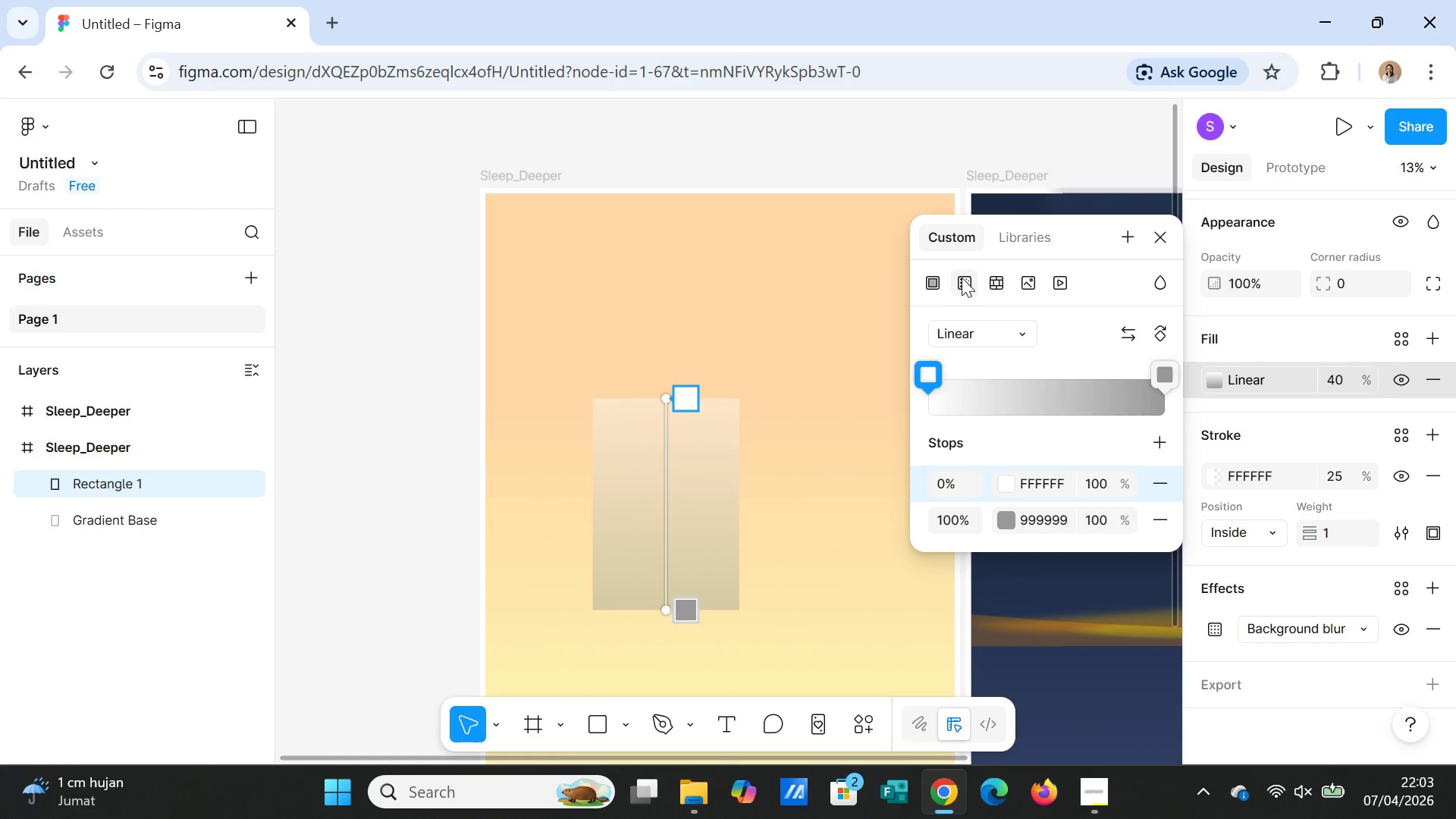 
wait(9.45)
 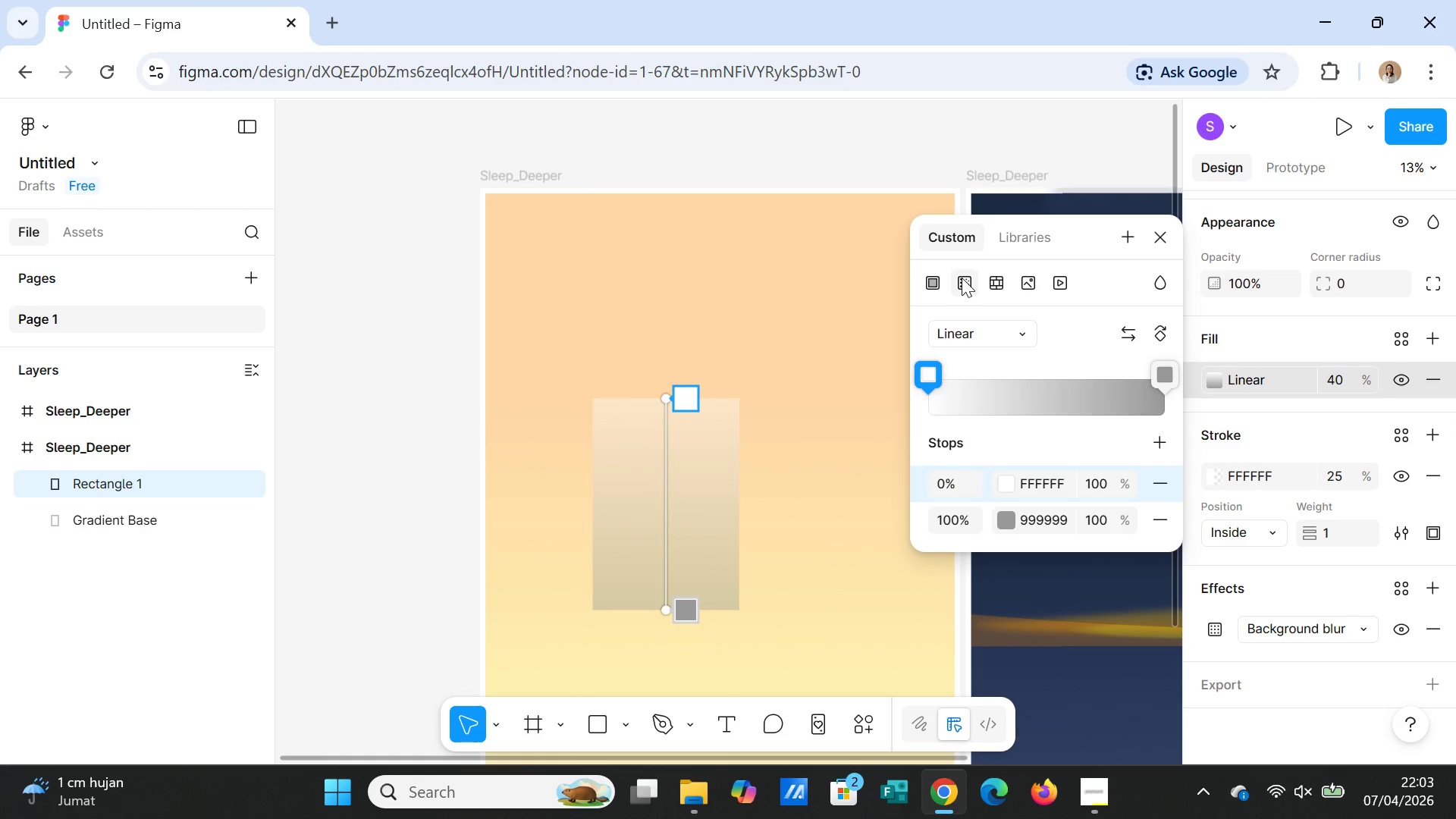 
left_click_drag(start_coordinate=[934, 378], to_coordinate=[917, 384])
 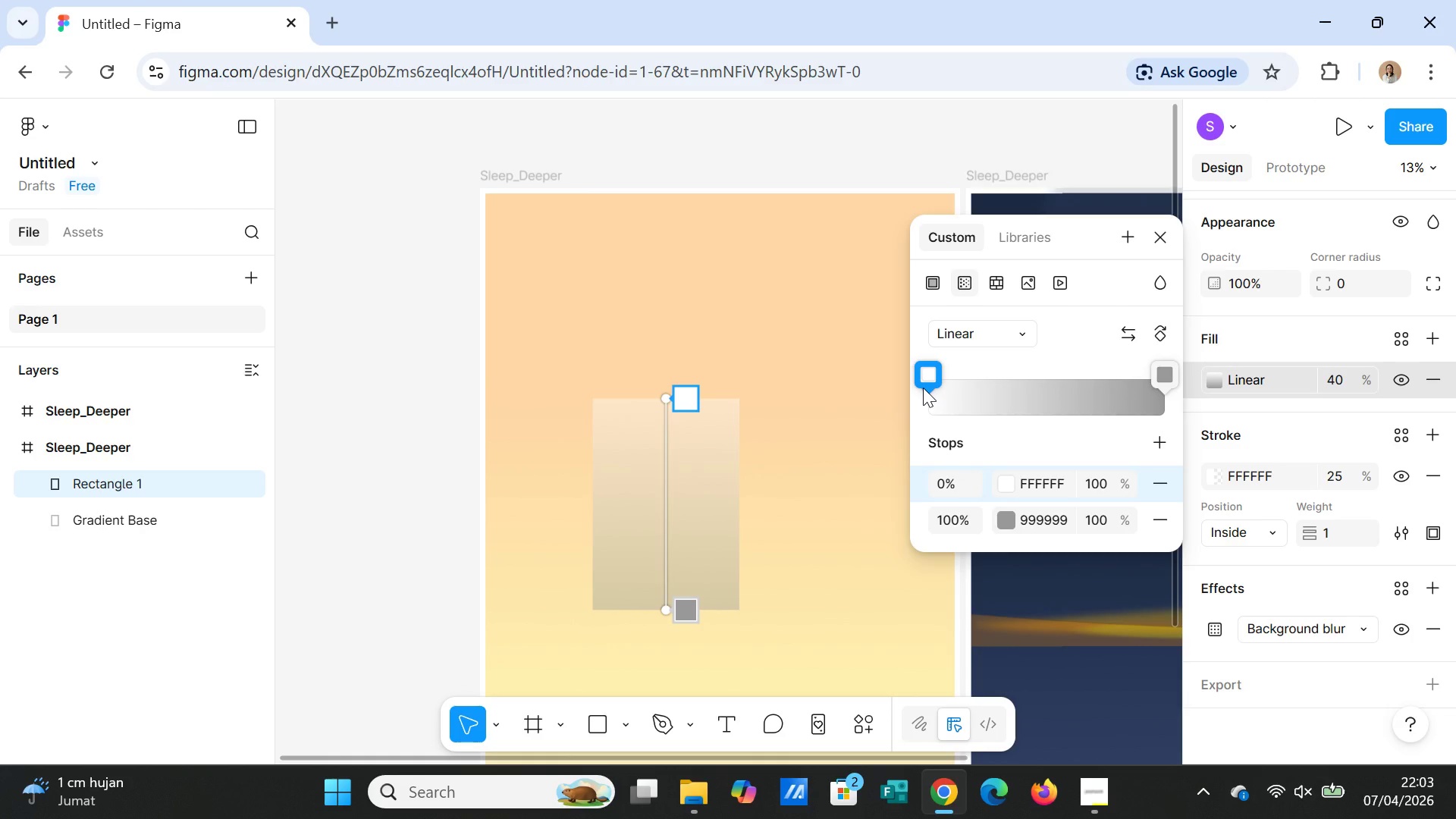 
wait(17.23)
 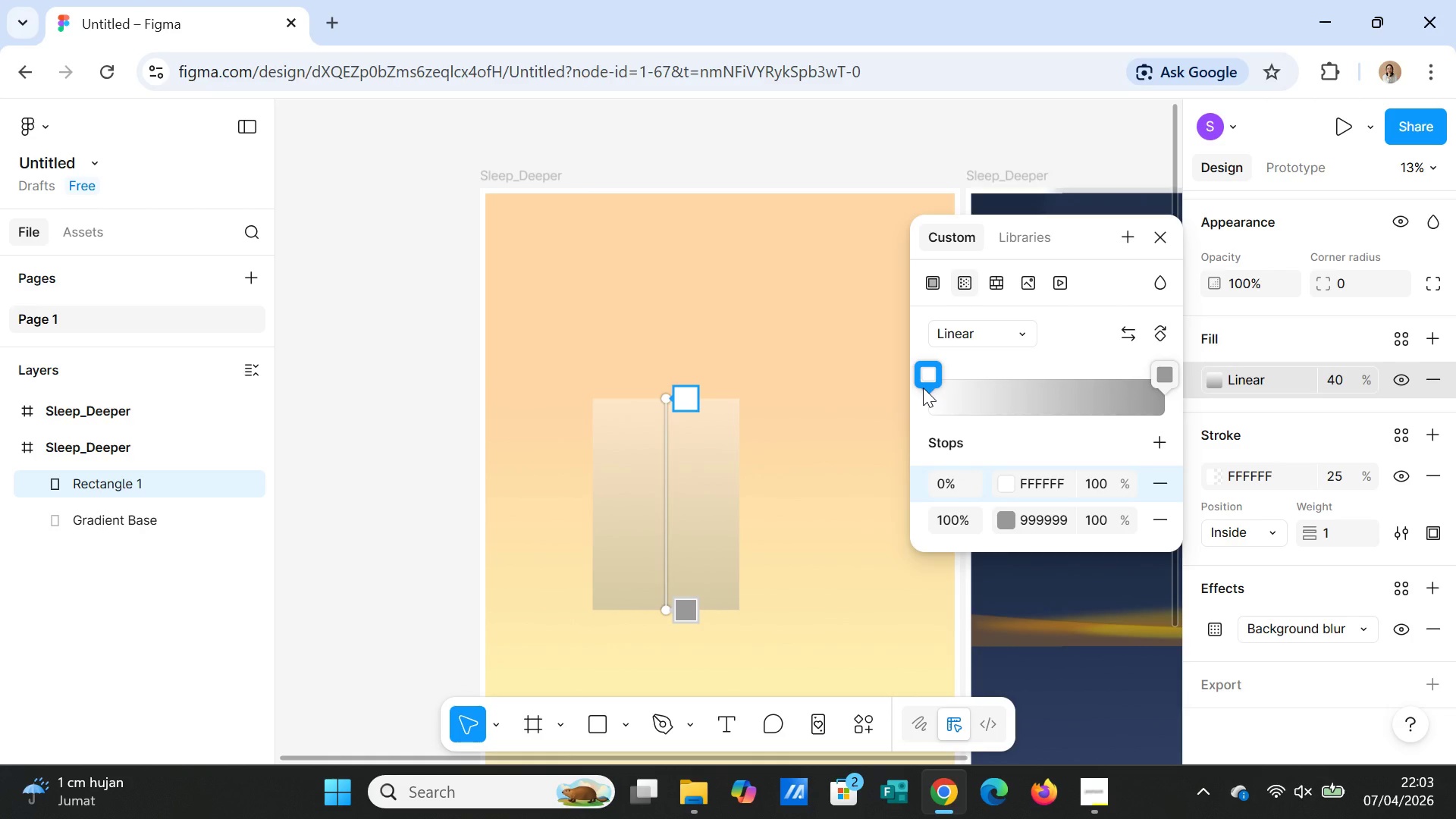 
left_click([1162, 243])
 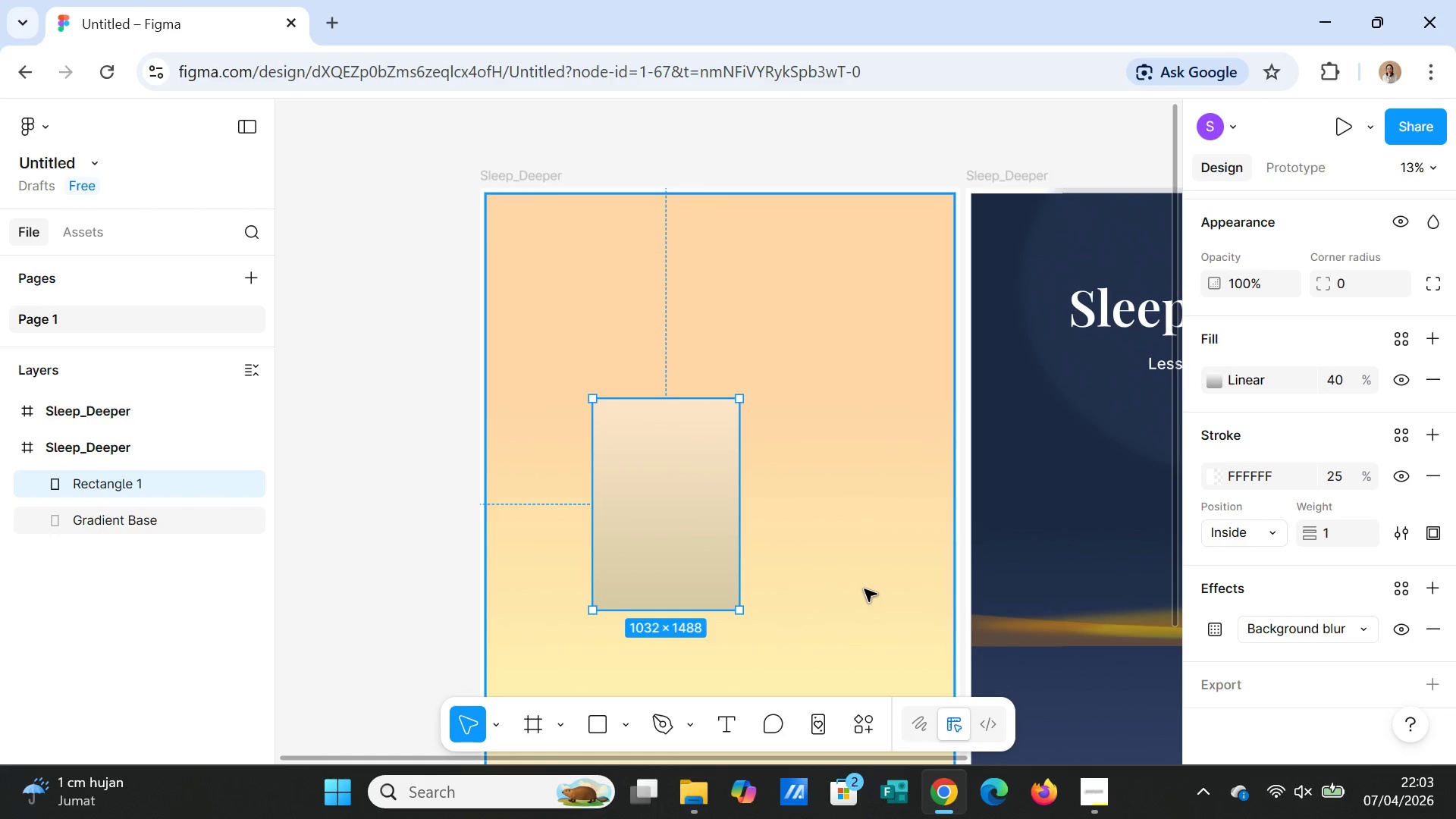 
left_click([884, 561])
 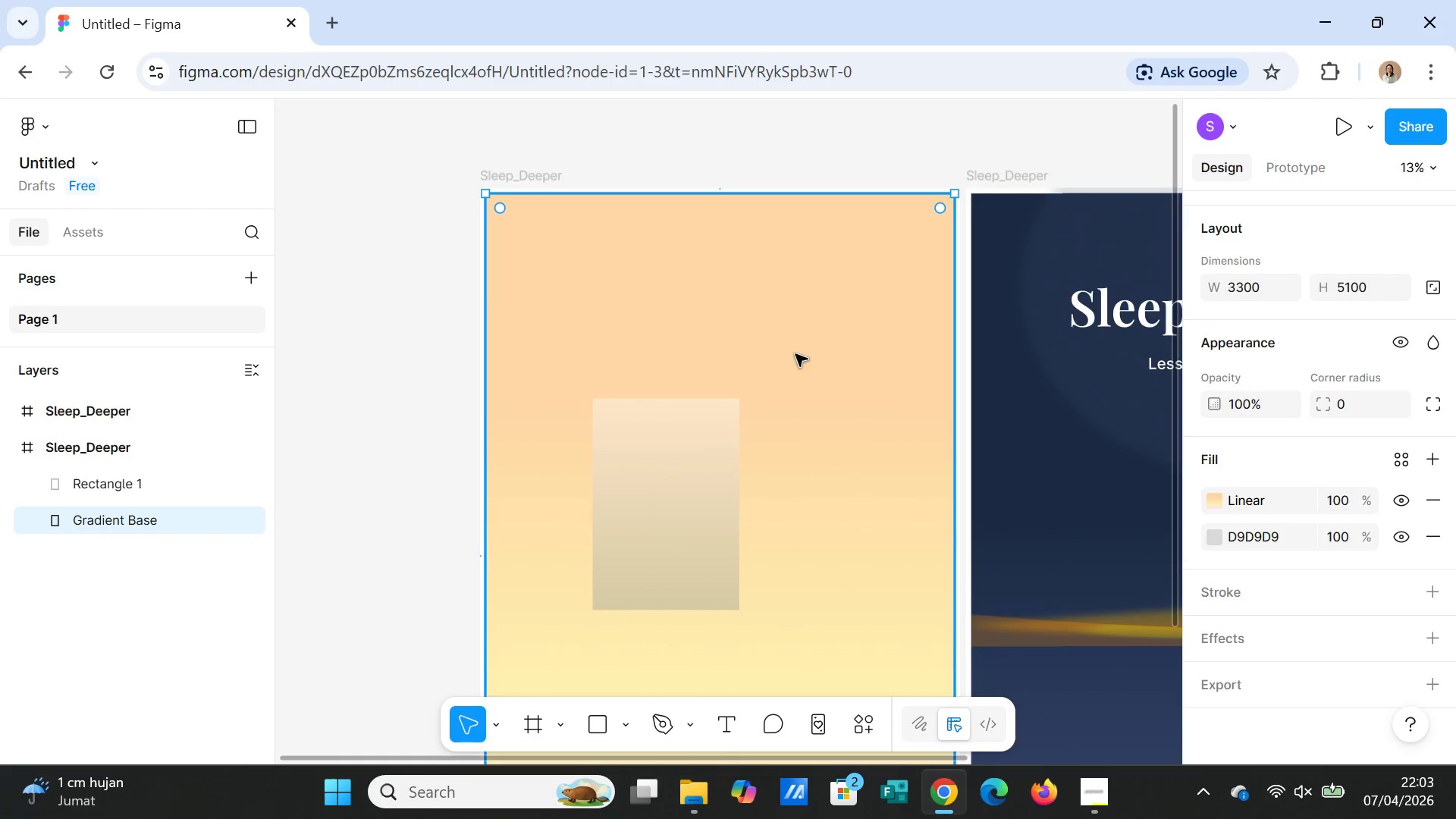 
wait(13.05)
 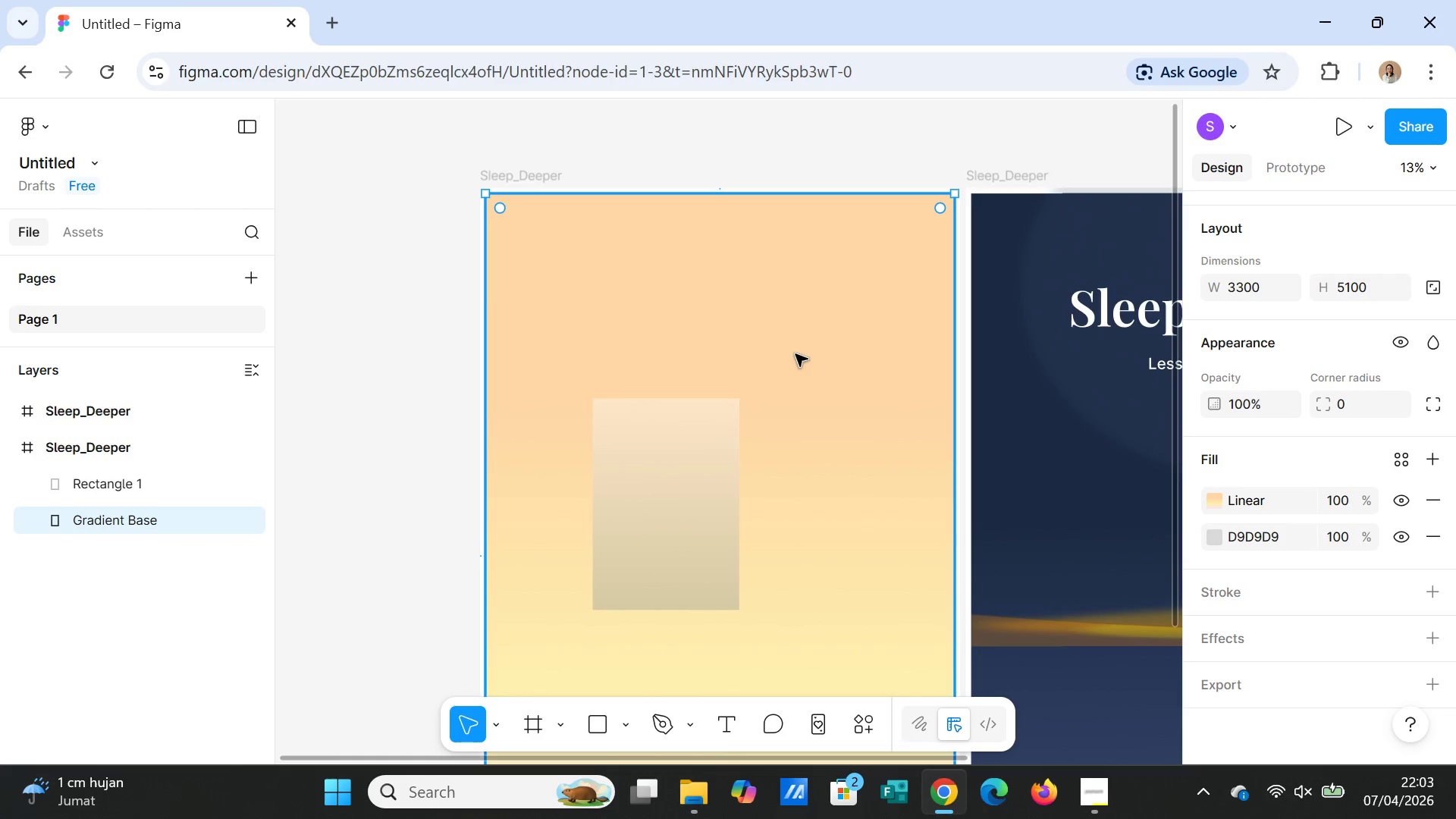 
left_click([725, 727])
 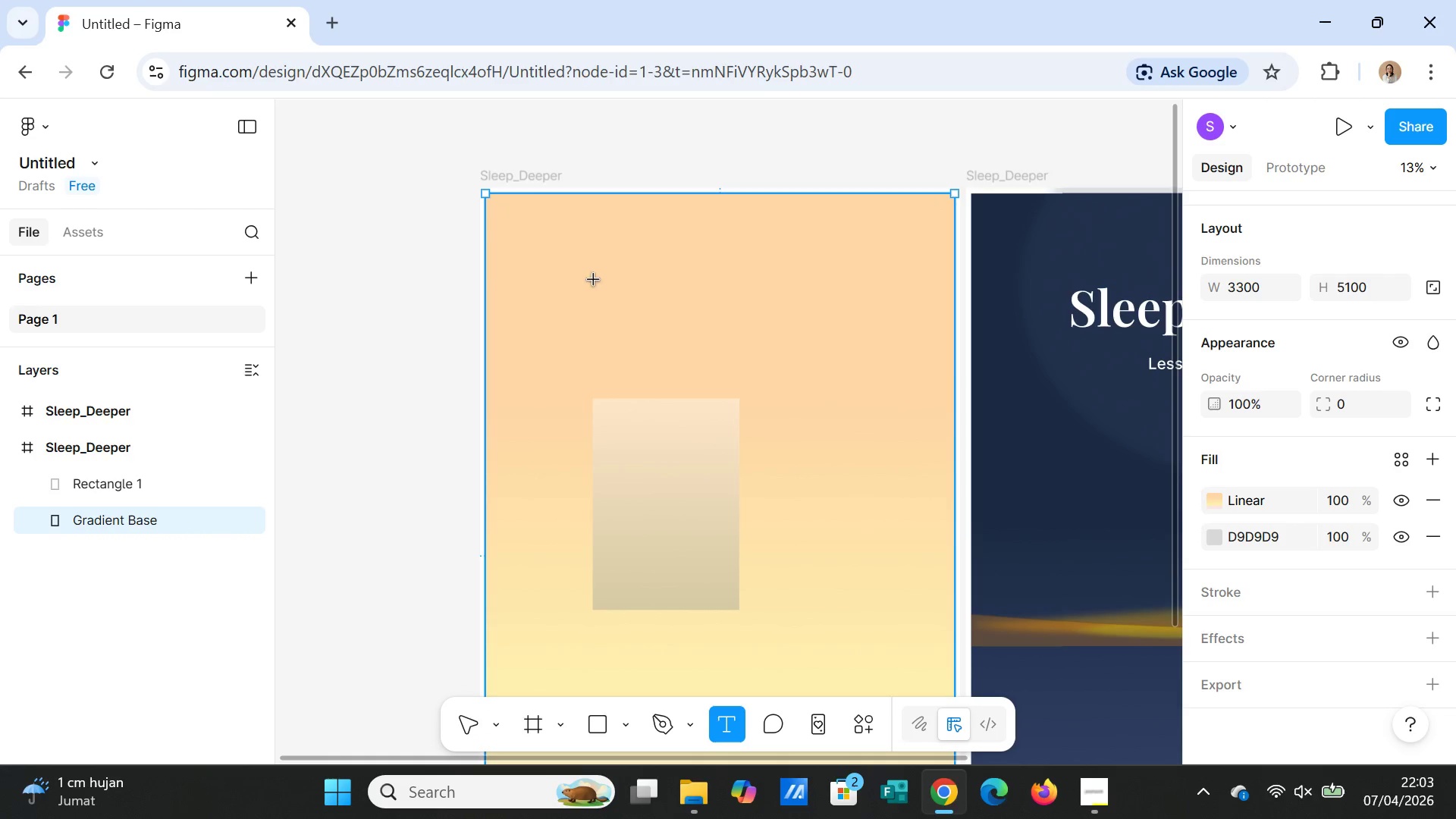 
left_click_drag(start_coordinate=[585, 281], to_coordinate=[852, 356])
 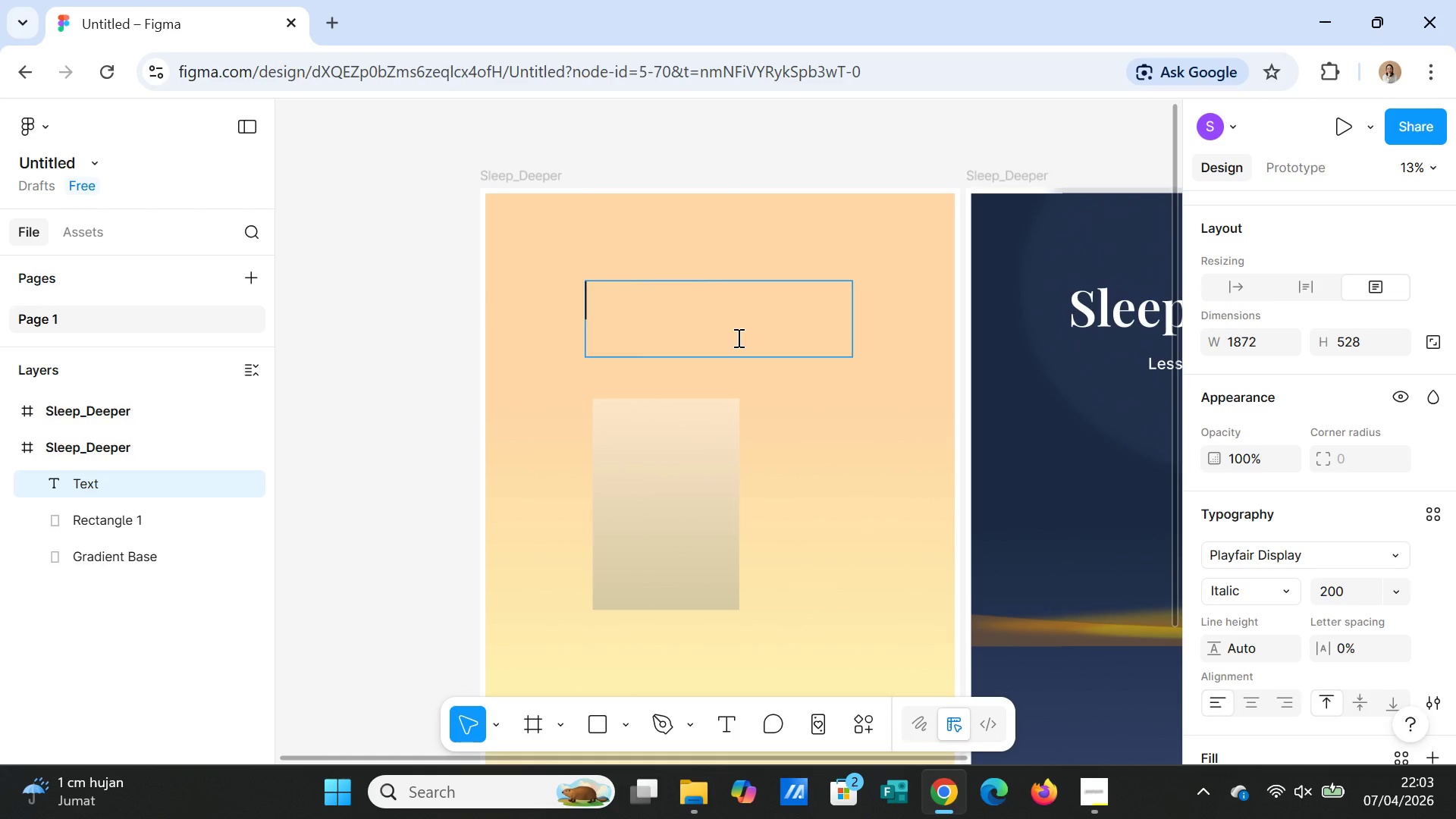 
type(BE PRESE)
key(Backspace)
key(Backspace)
key(Backspace)
key(Backspace)
key(Backspace)
key(Backspace)
key(Backspace)
type(e Present)
 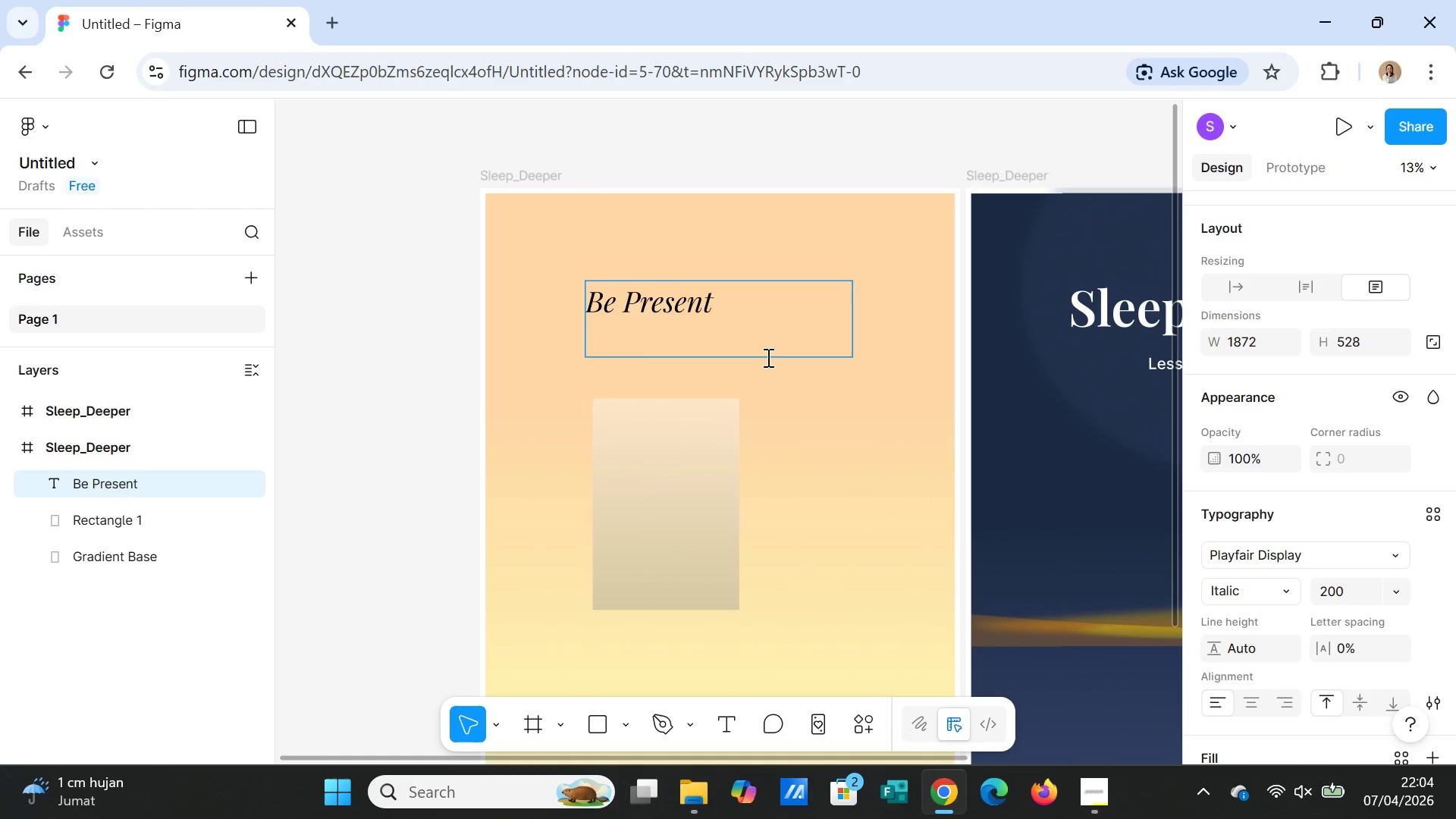 
left_click([841, 396])
 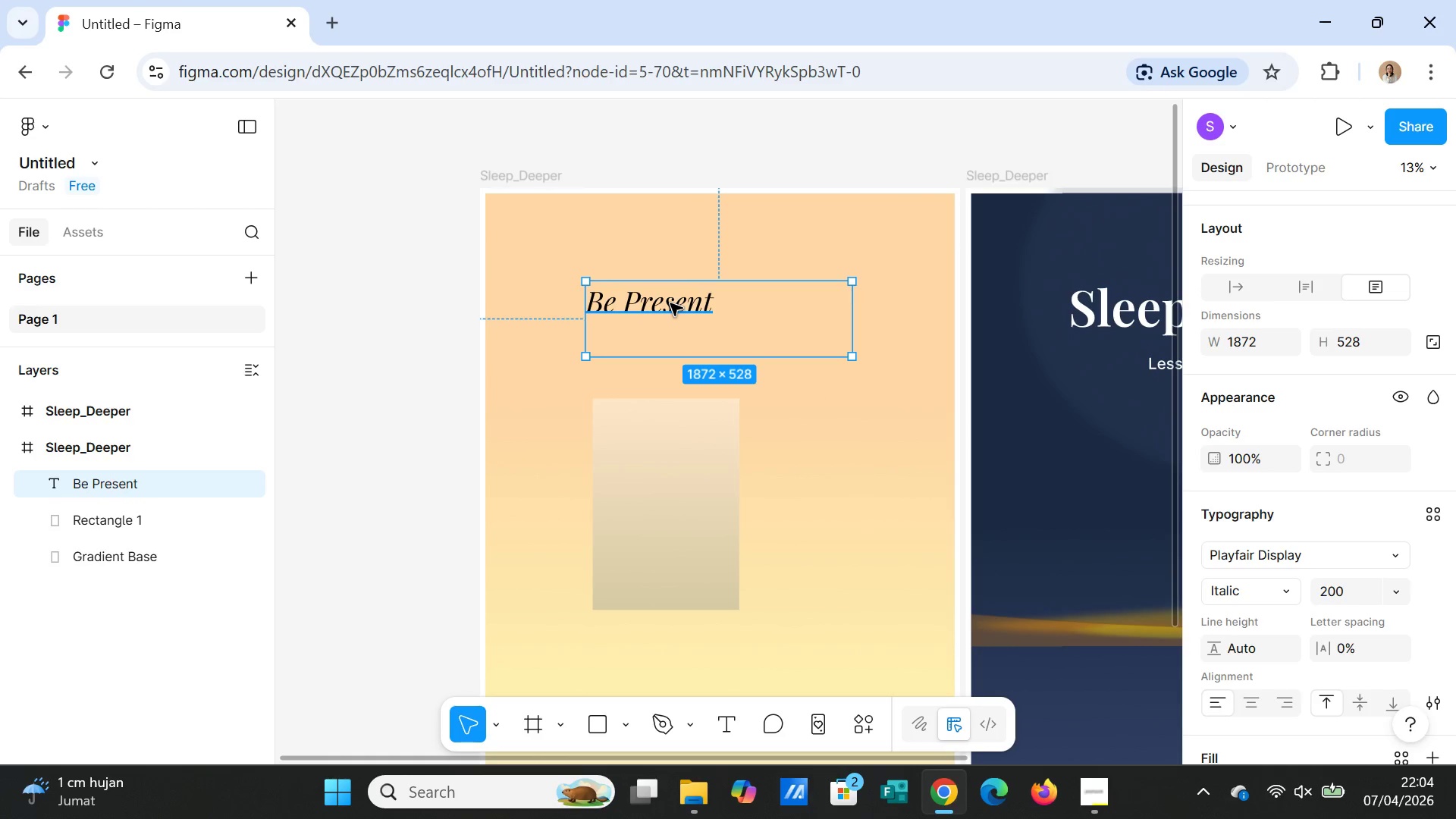 
left_click([670, 303])
 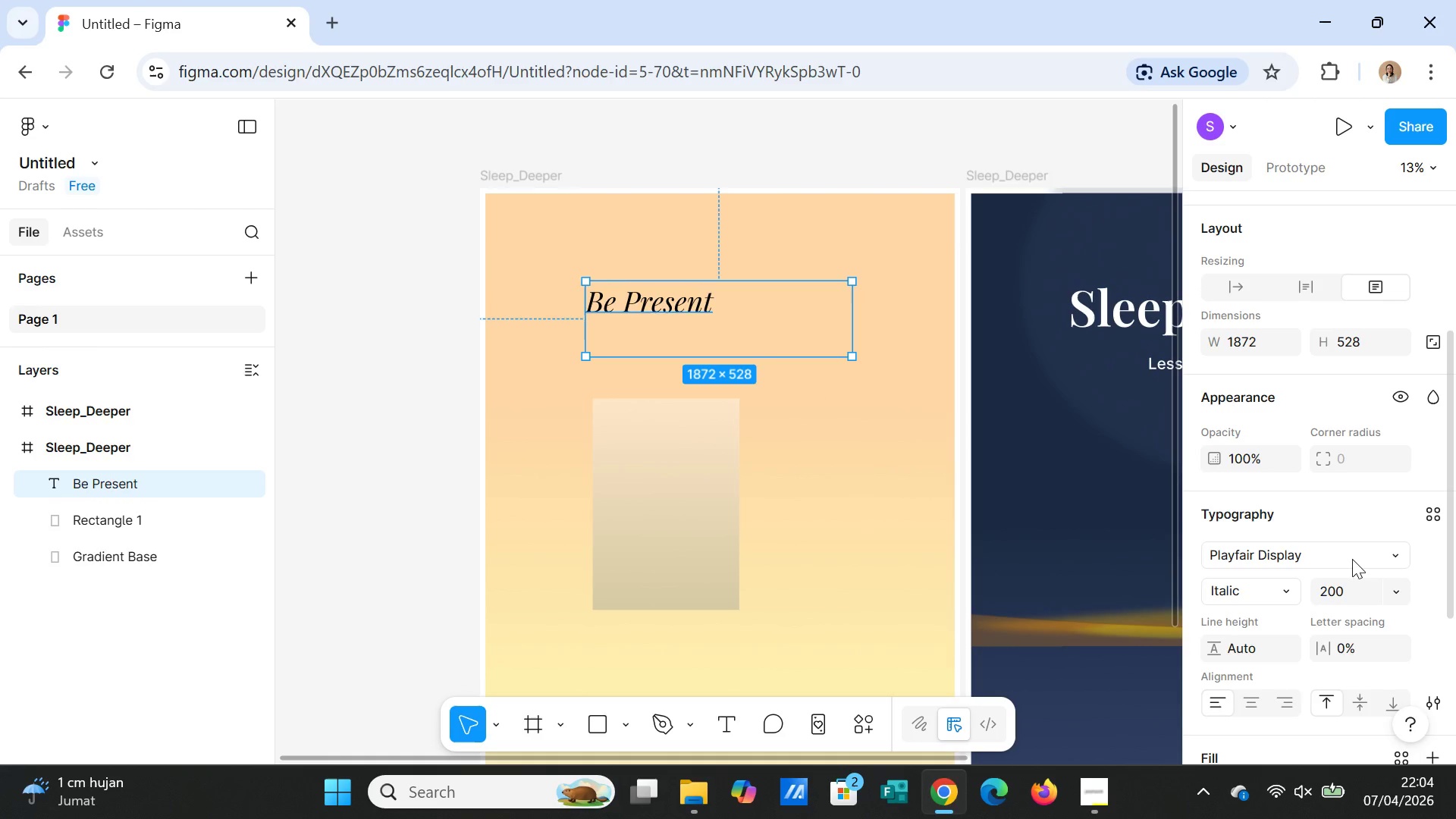 
left_click([1232, 588])
 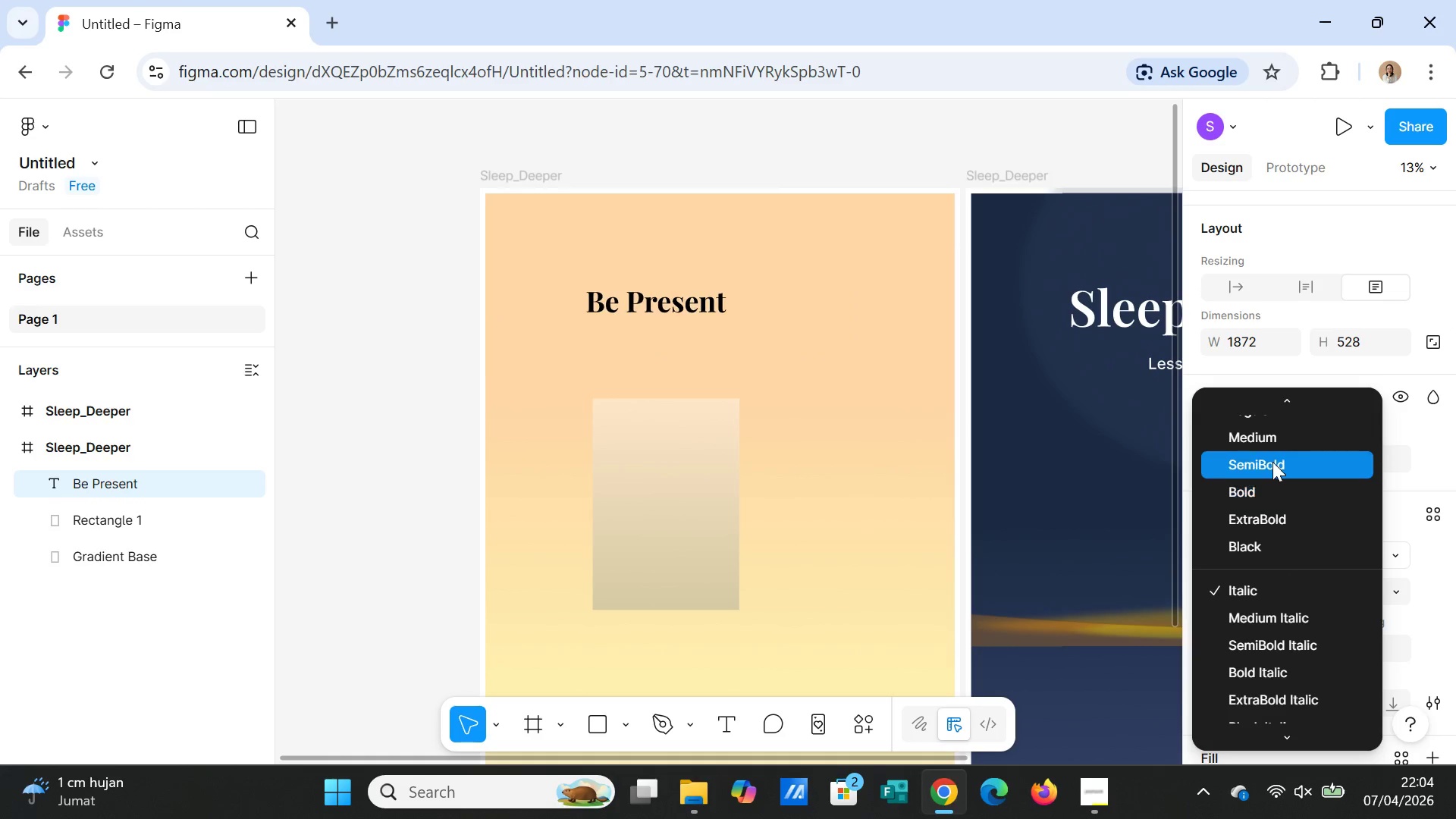 
left_click([1272, 462])
 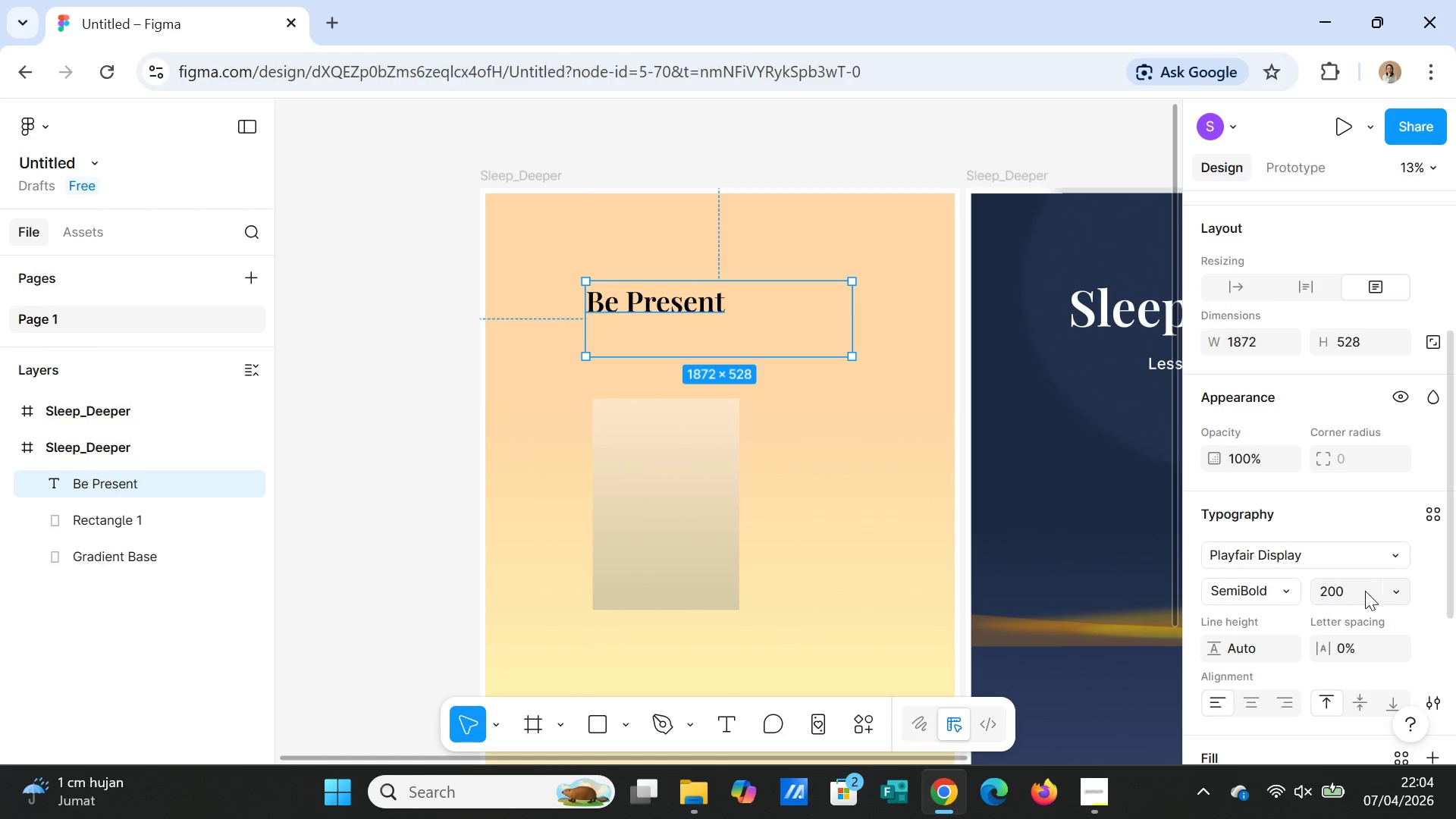 
wait(6.83)
 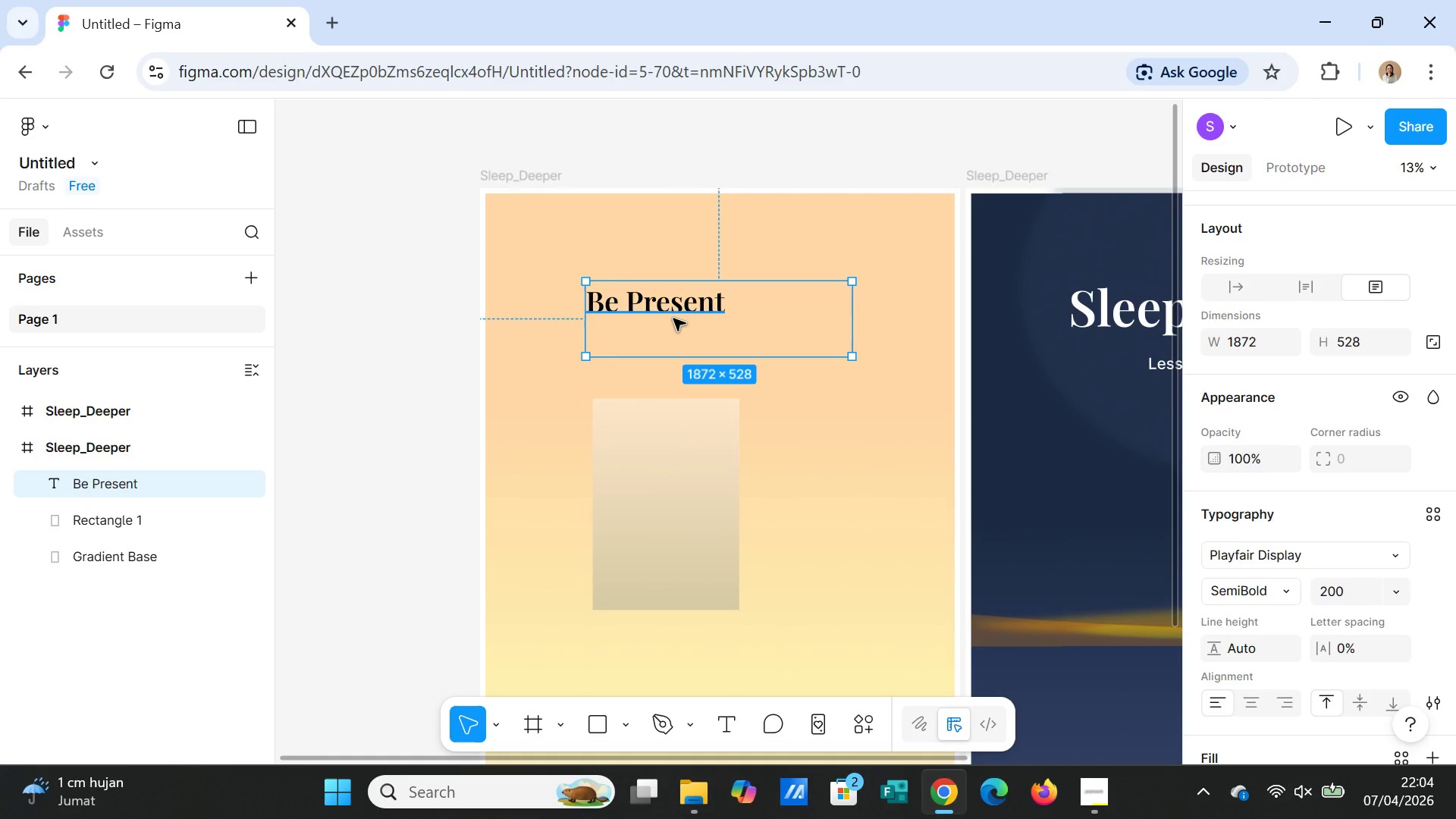 
left_click([1100, 315])
 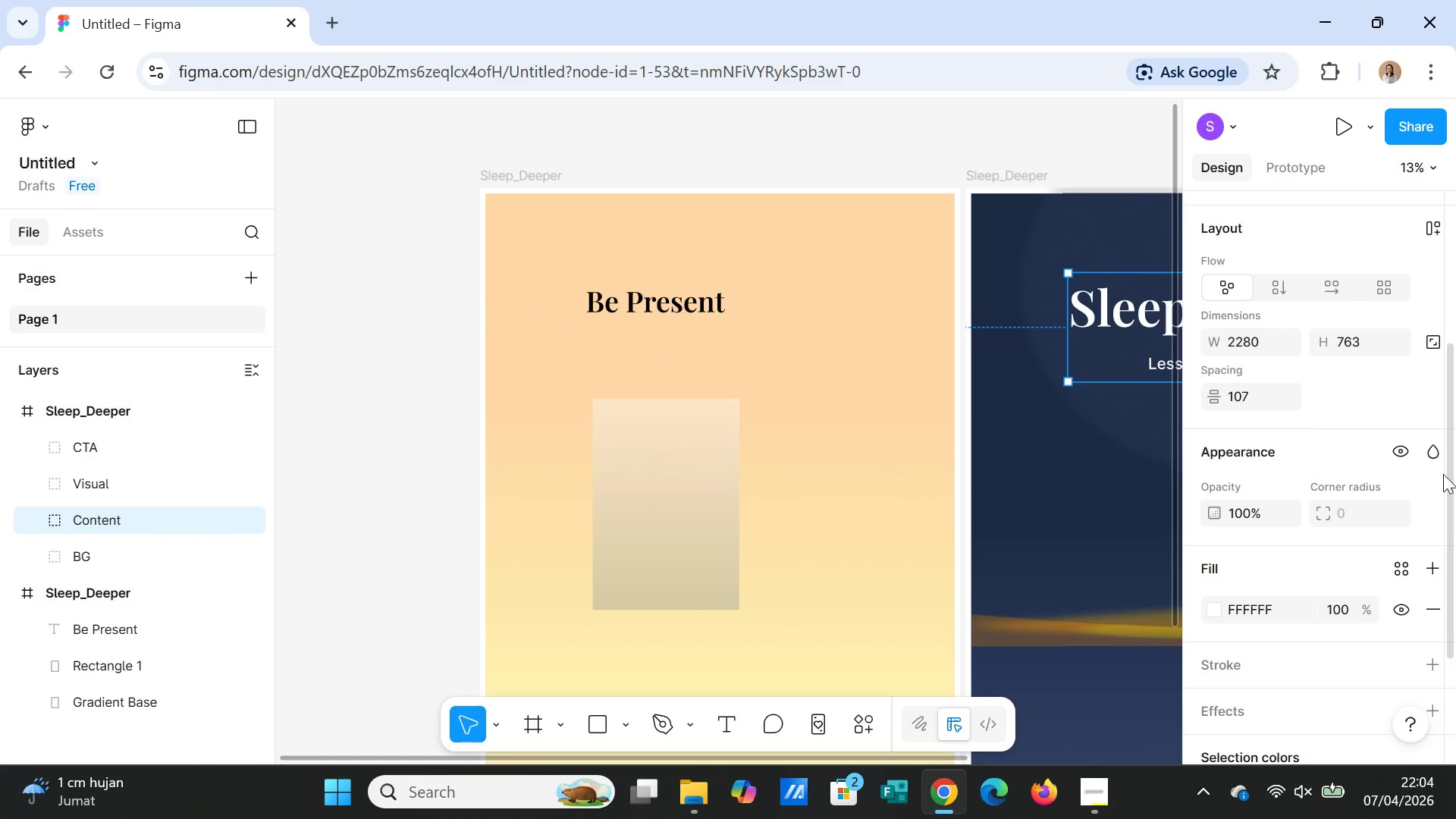 
scroll: coordinate [1431, 546], scroll_direction: down, amount: 1.0
 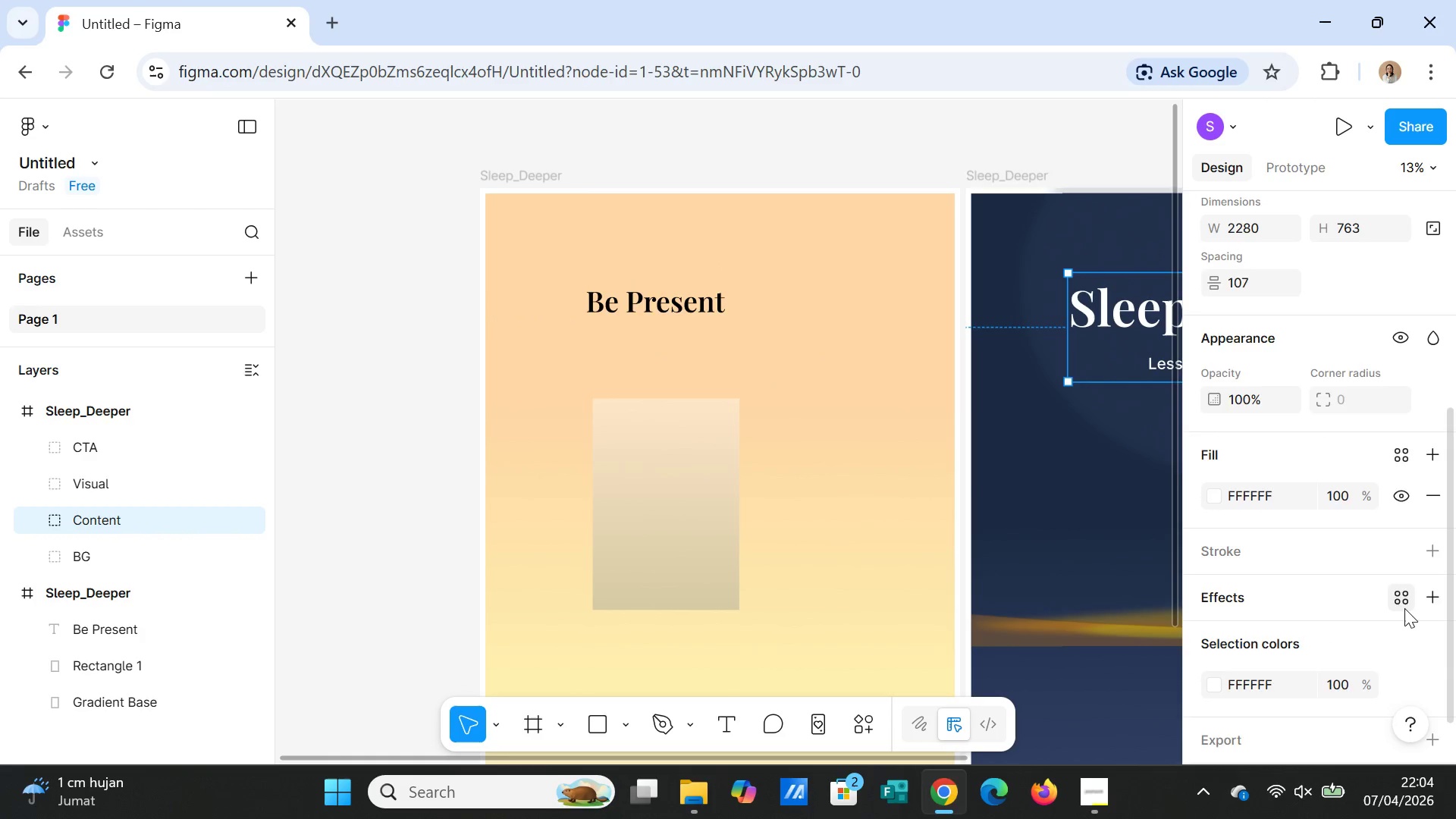 
scroll: coordinate [1403, 598], scroll_direction: up, amount: 6.0
 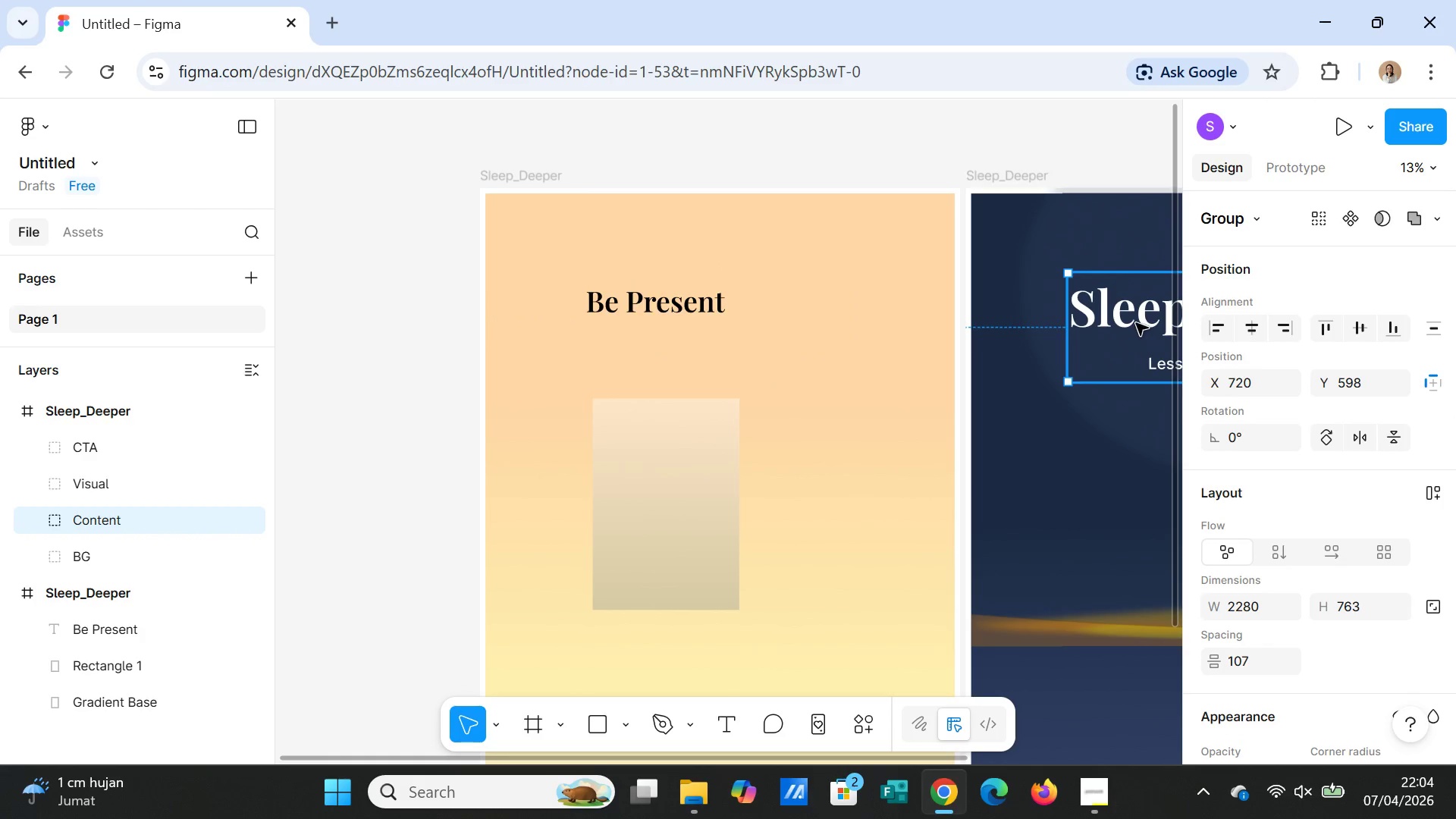 
double_click([1136, 323])
 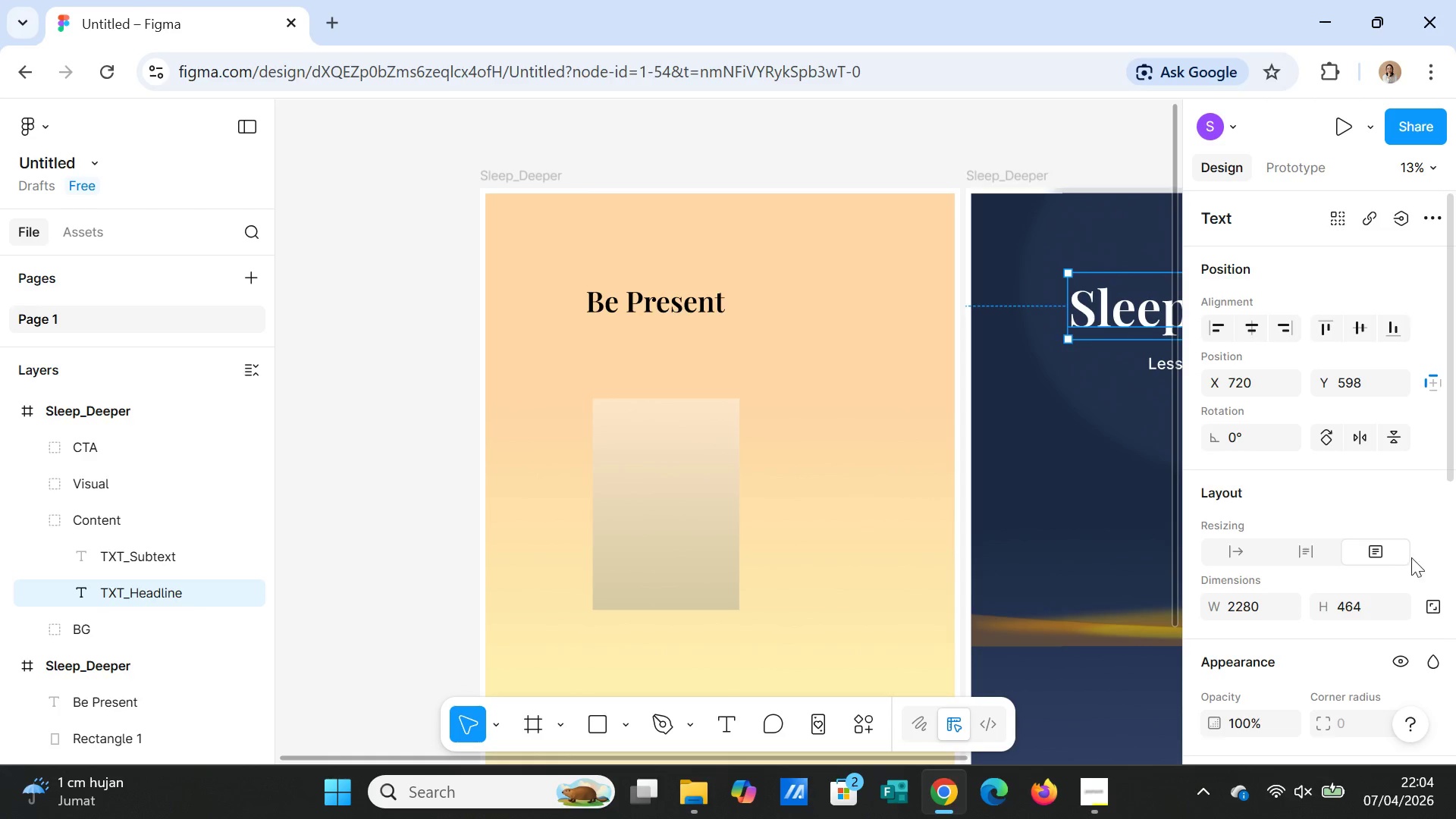 
scroll: coordinate [1363, 576], scroll_direction: down, amount: 3.0
 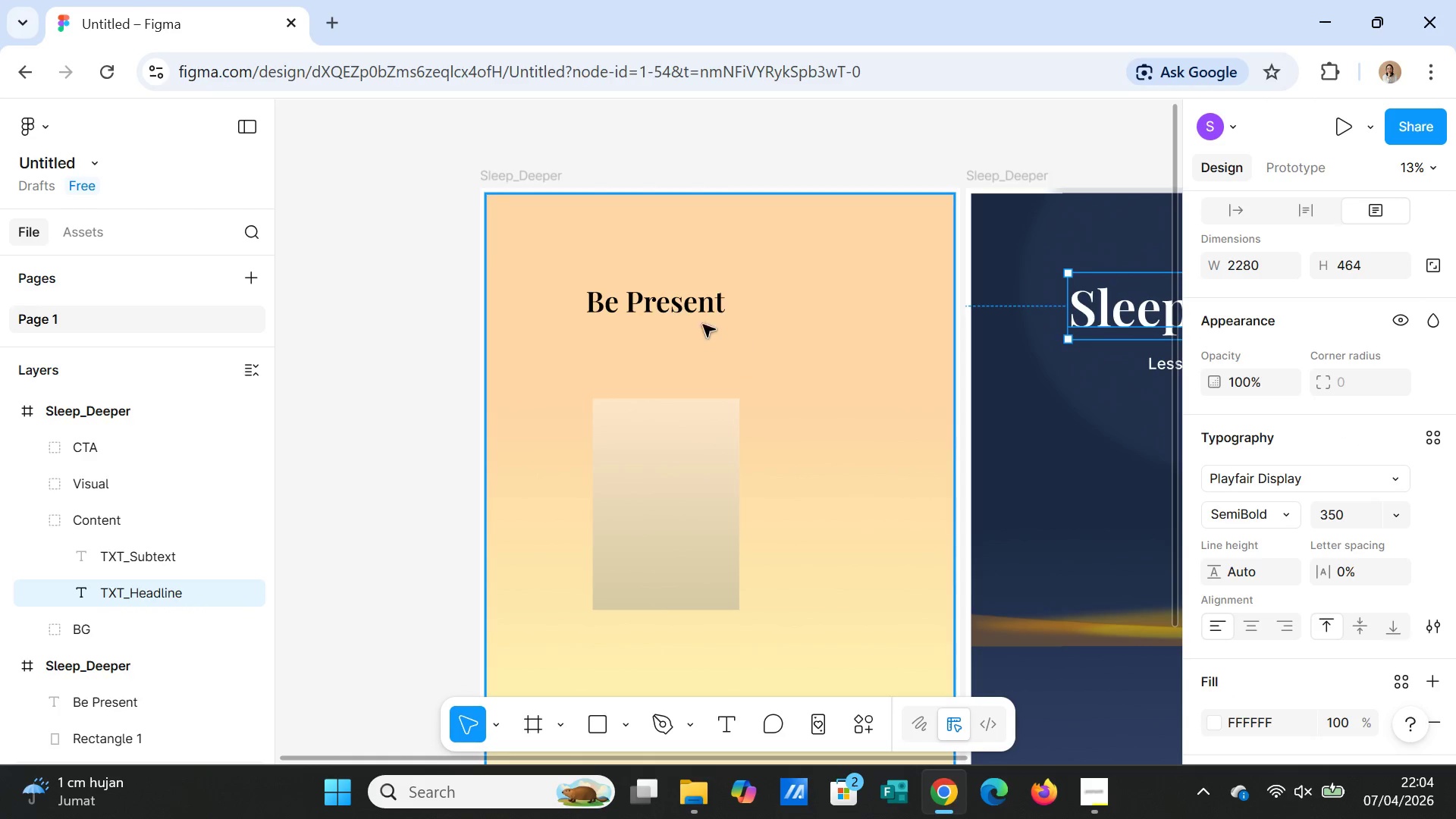 
double_click([666, 306])
 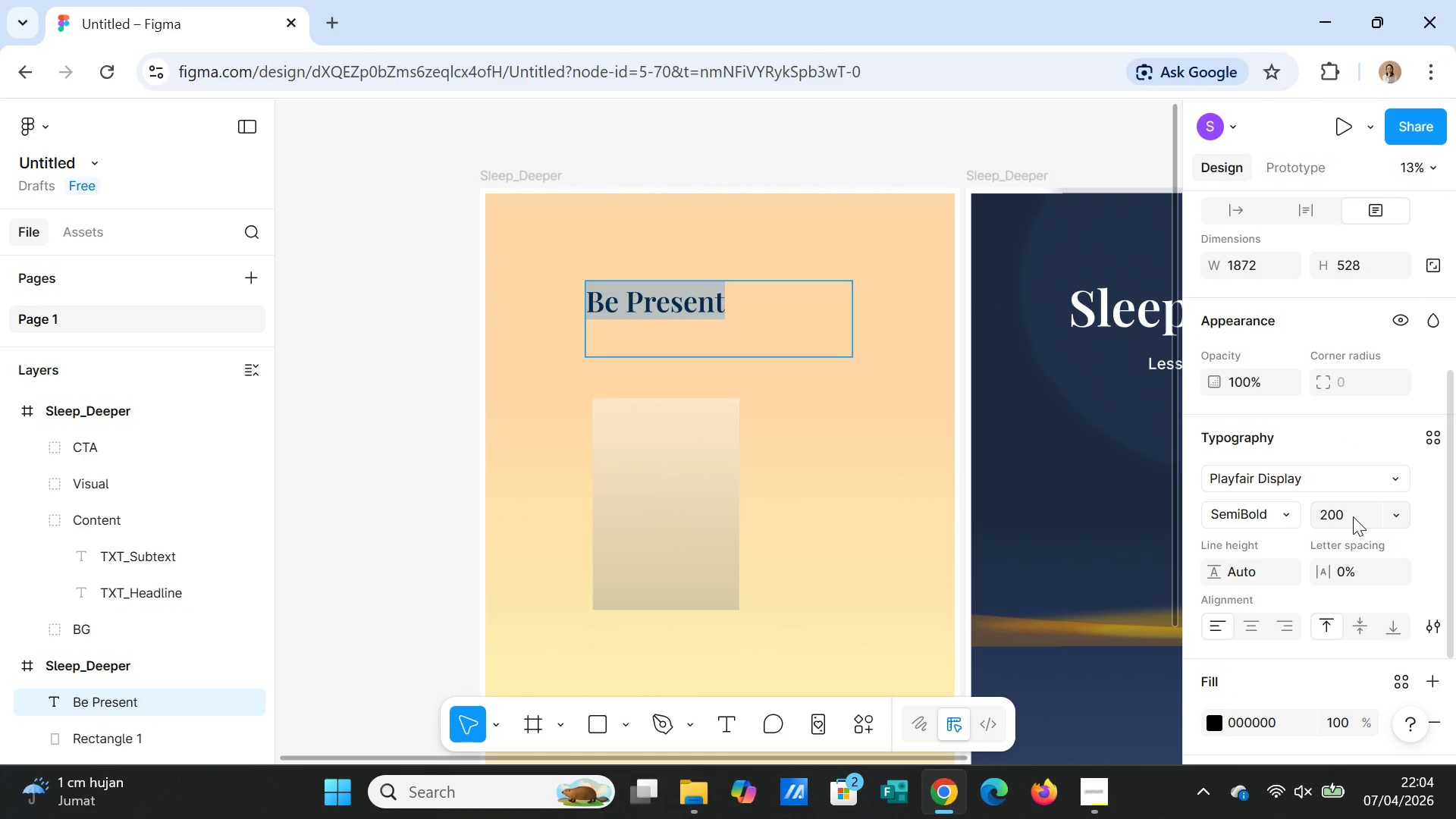 
left_click([1353, 516])
 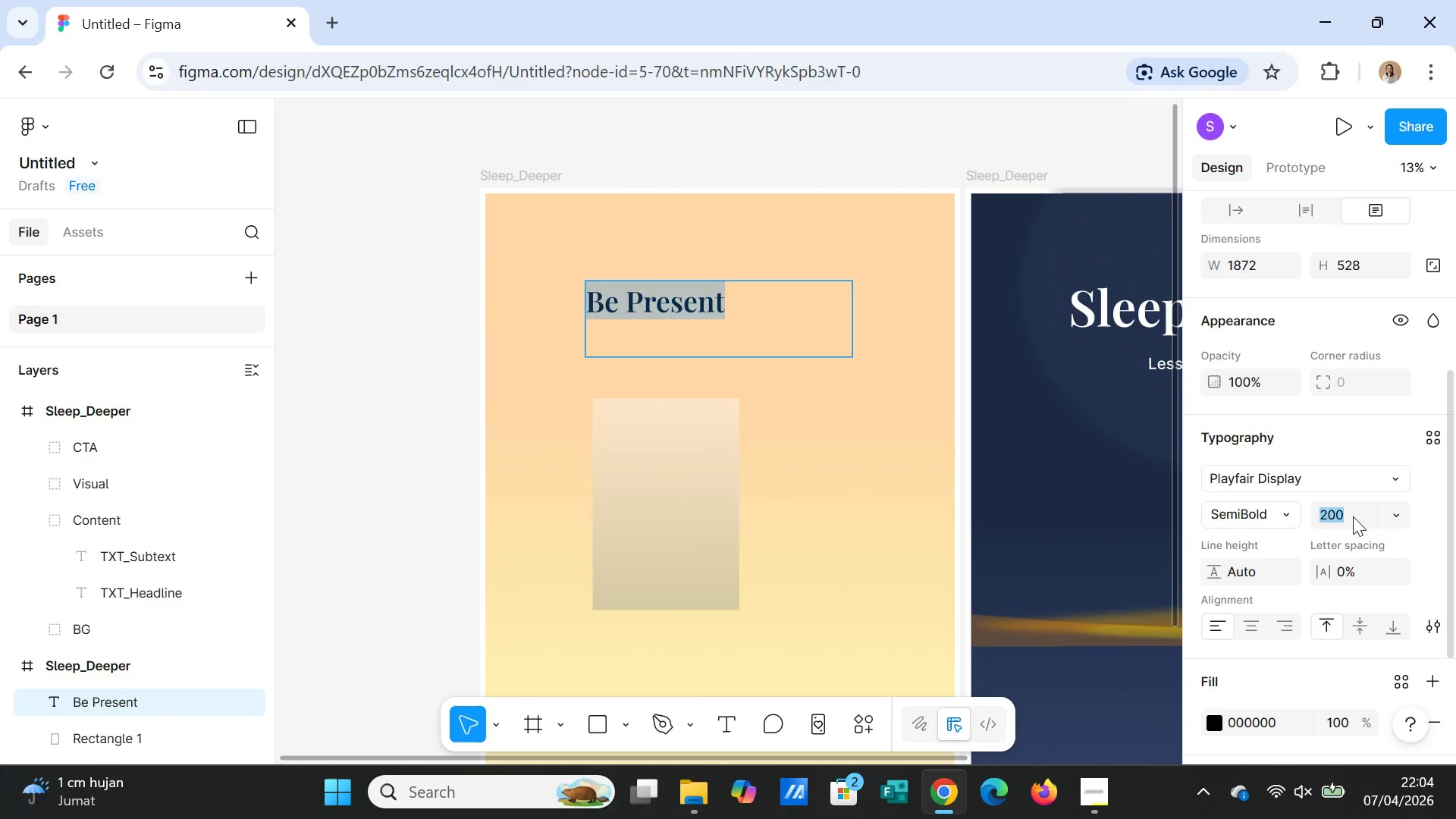 
type(350)
 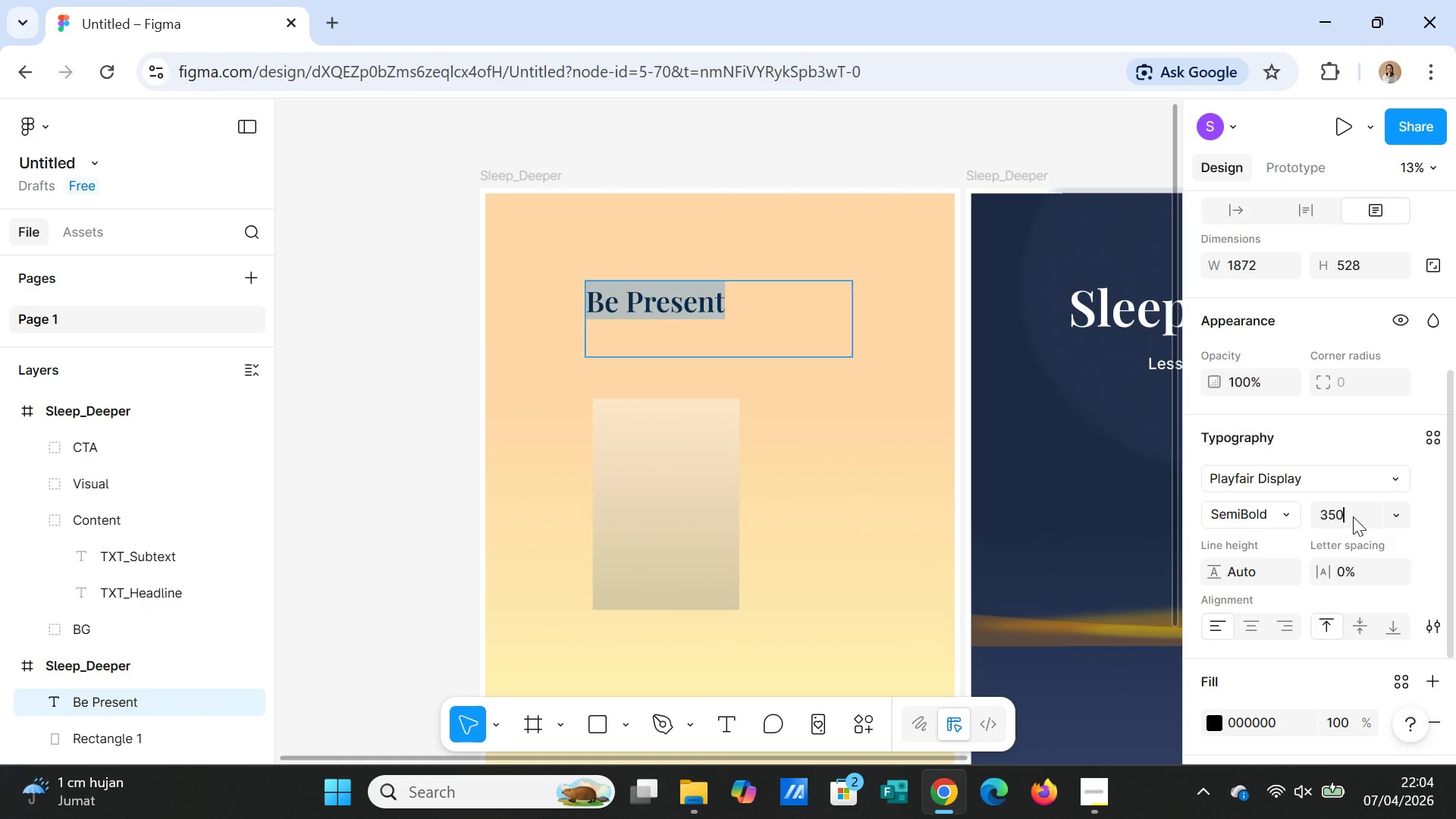 
key(Enter)
 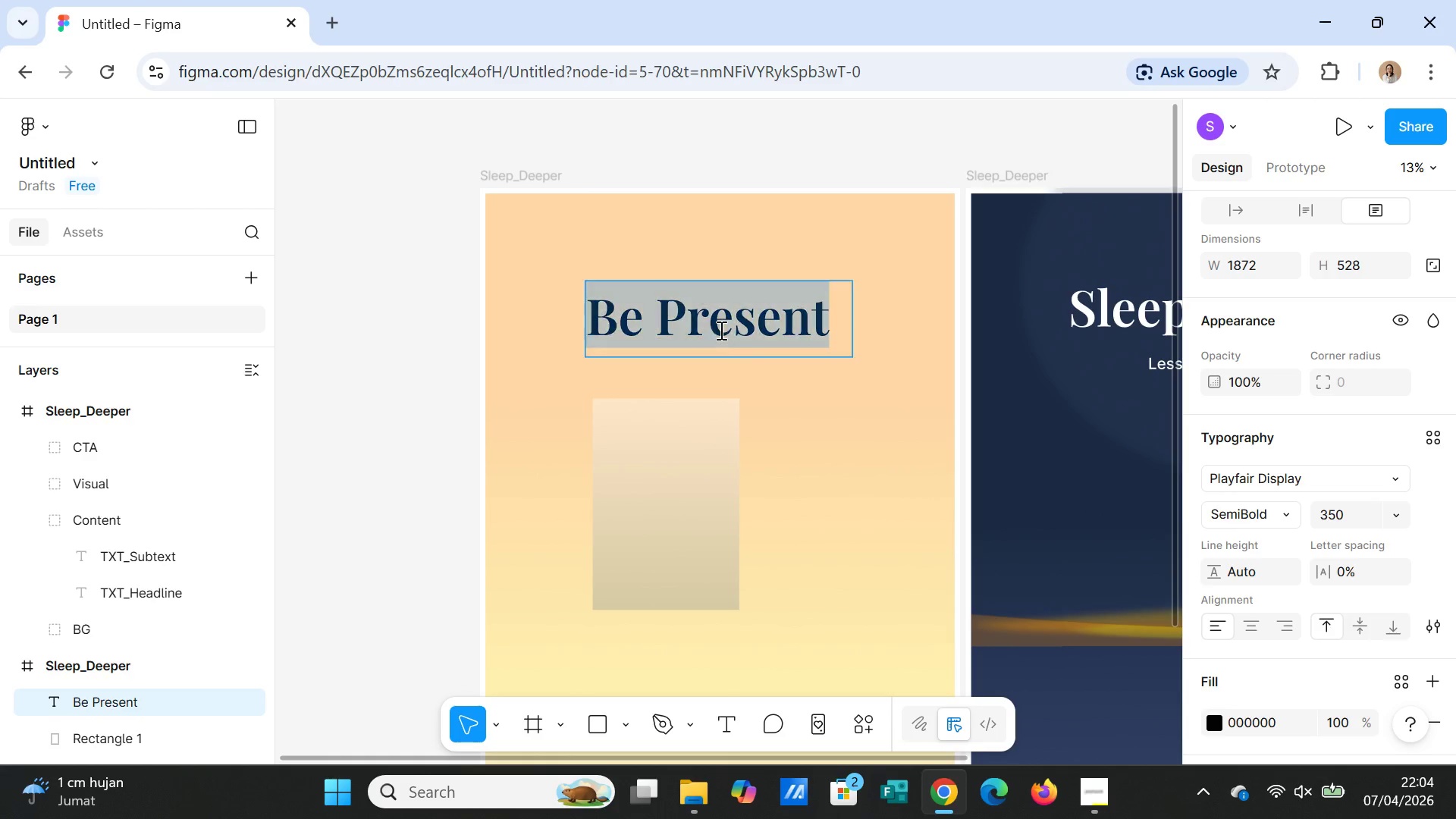 
left_click([720, 330])
 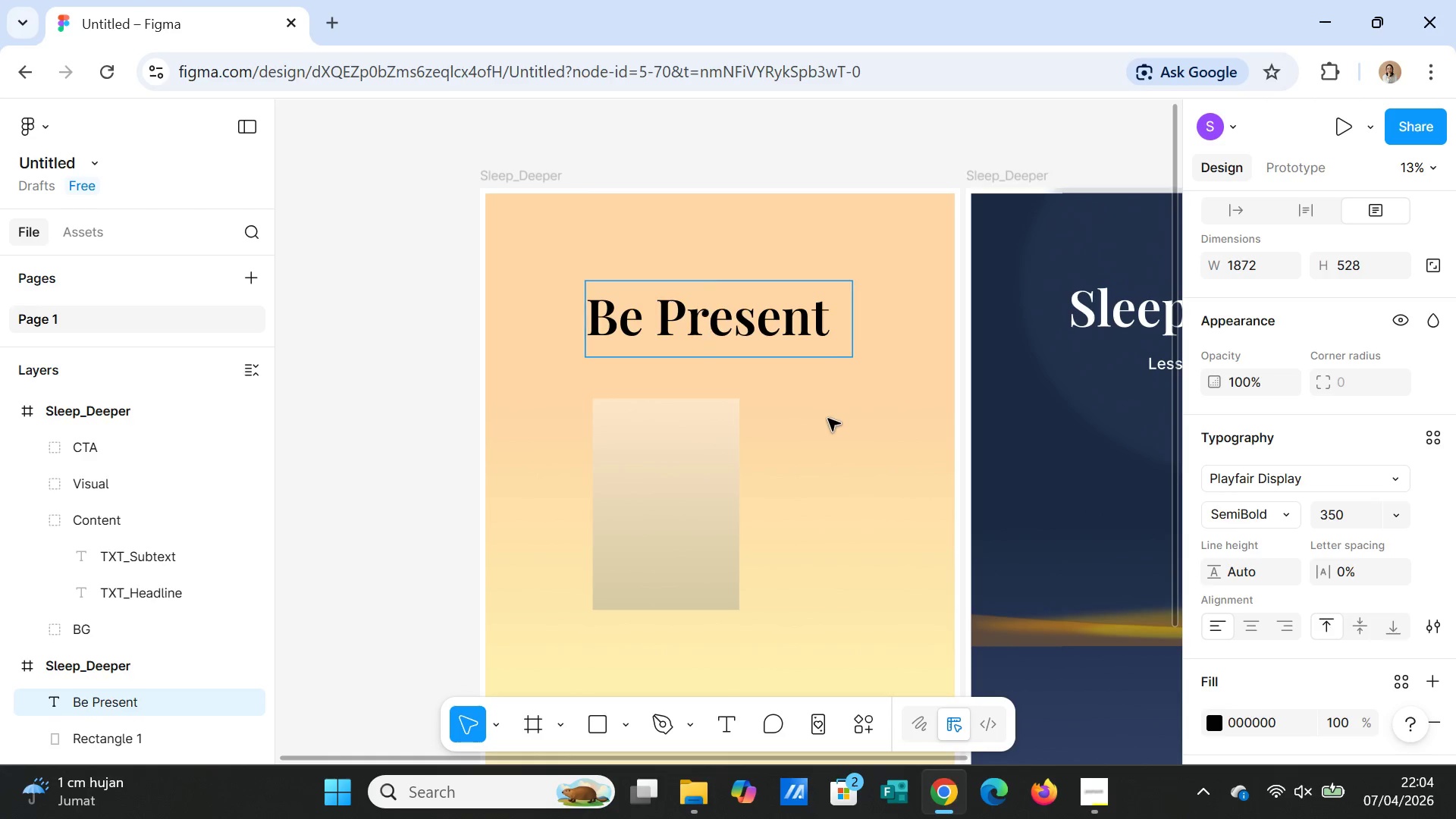 
left_click([828, 419])
 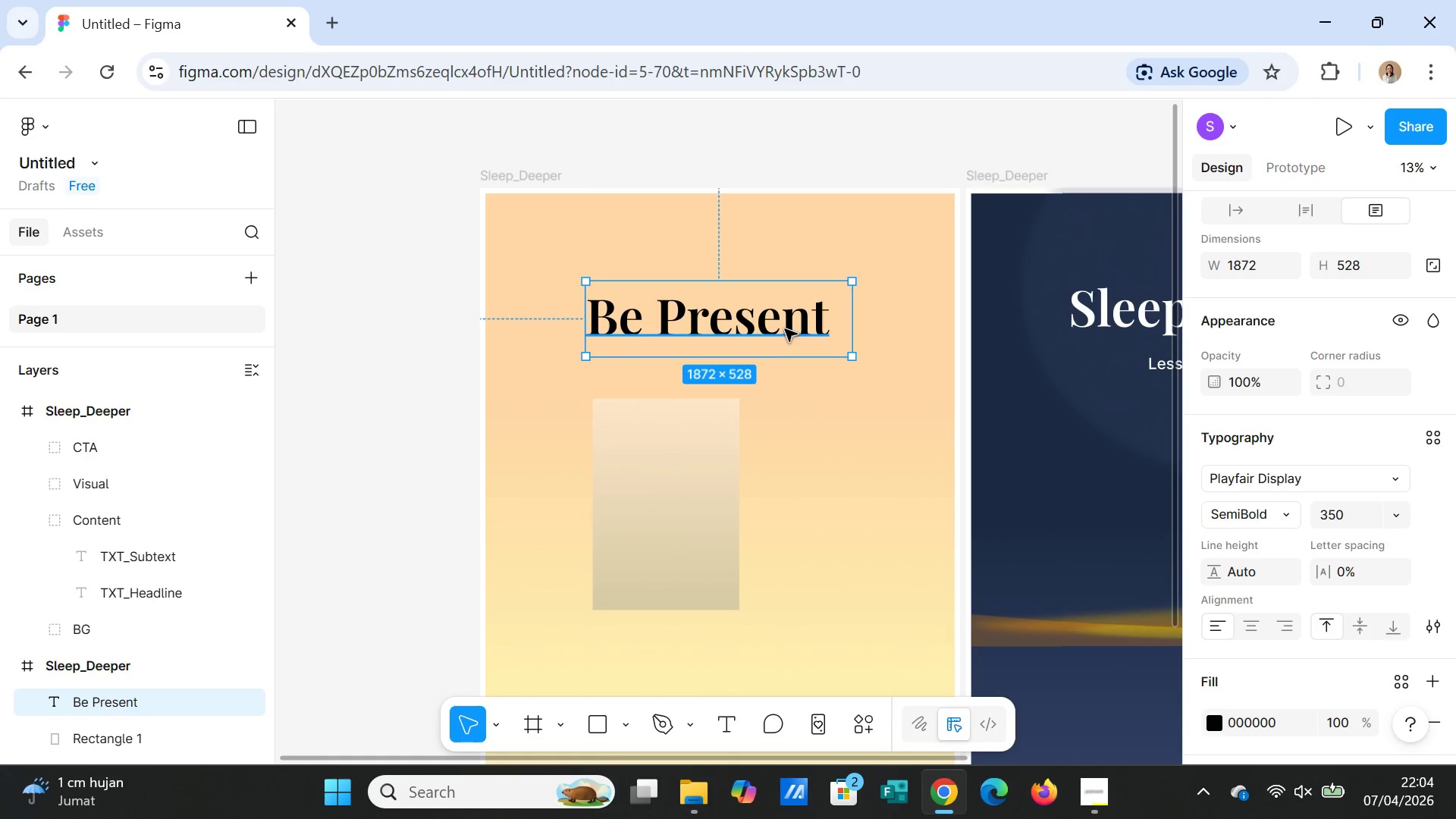 
left_click_drag(start_coordinate=[785, 329], to_coordinate=[783, 321])
 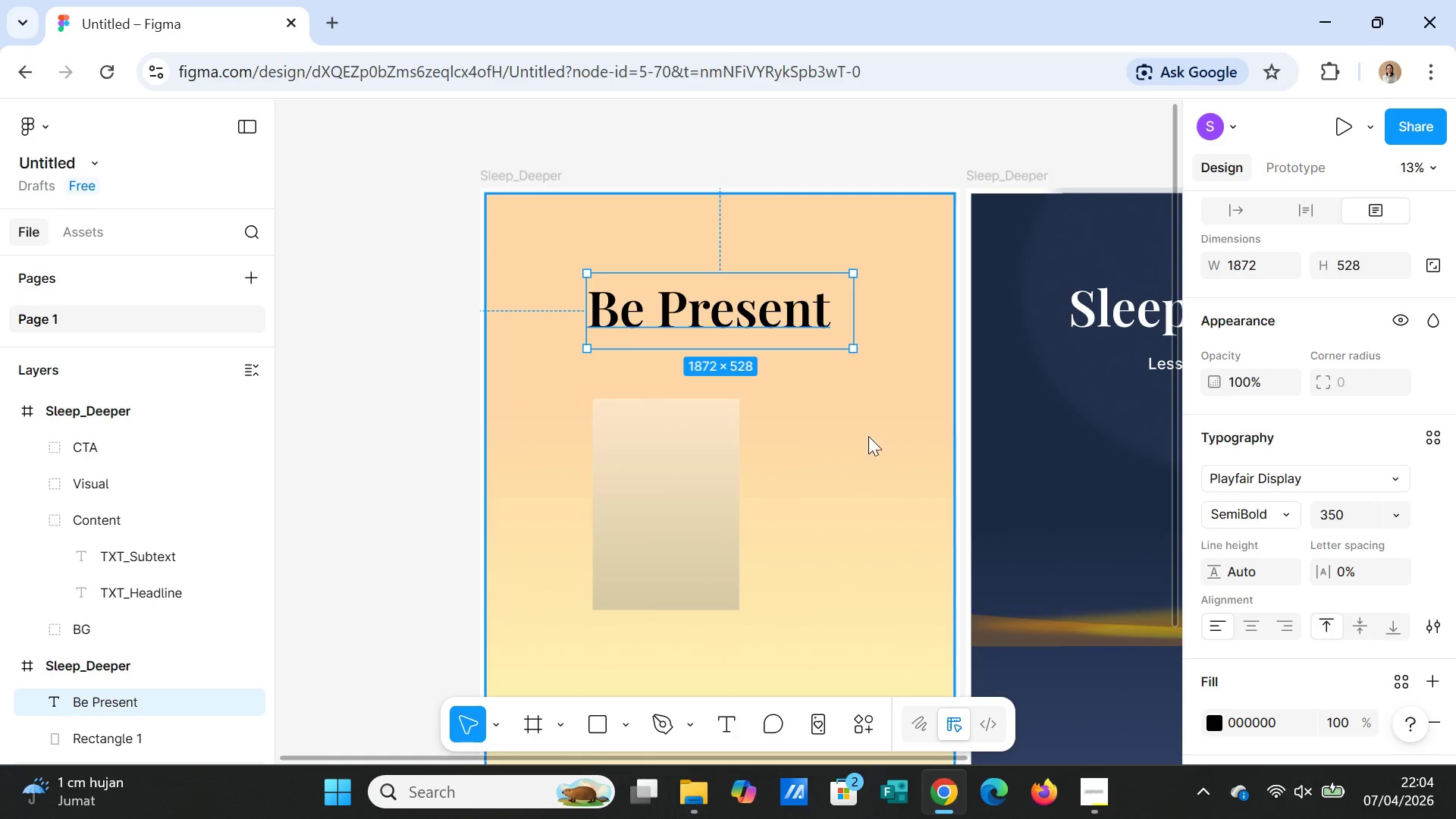 
left_click([868, 436])
 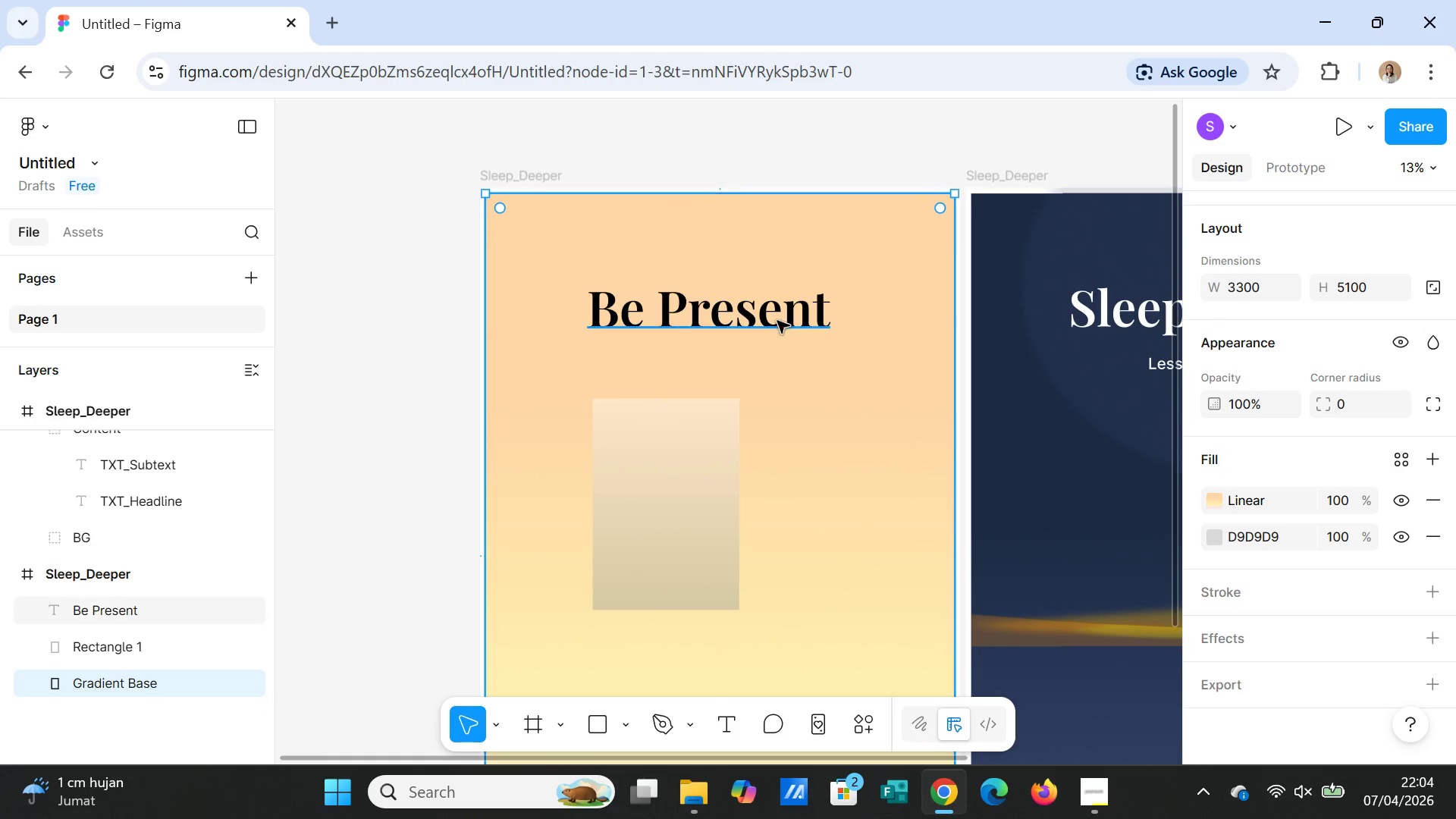 
left_click_drag(start_coordinate=[777, 320], to_coordinate=[777, 328])
 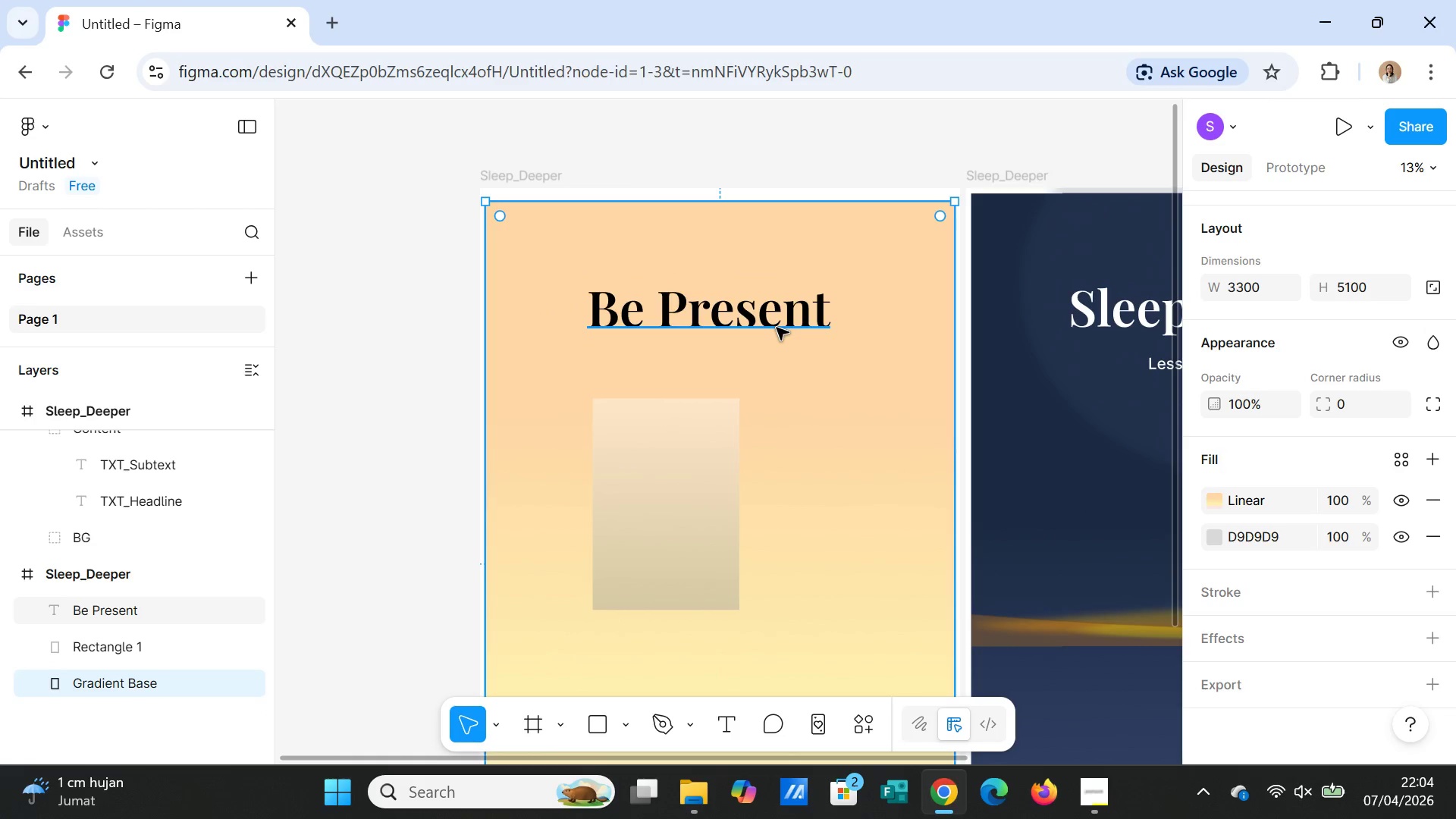 
key(Control+Z)
 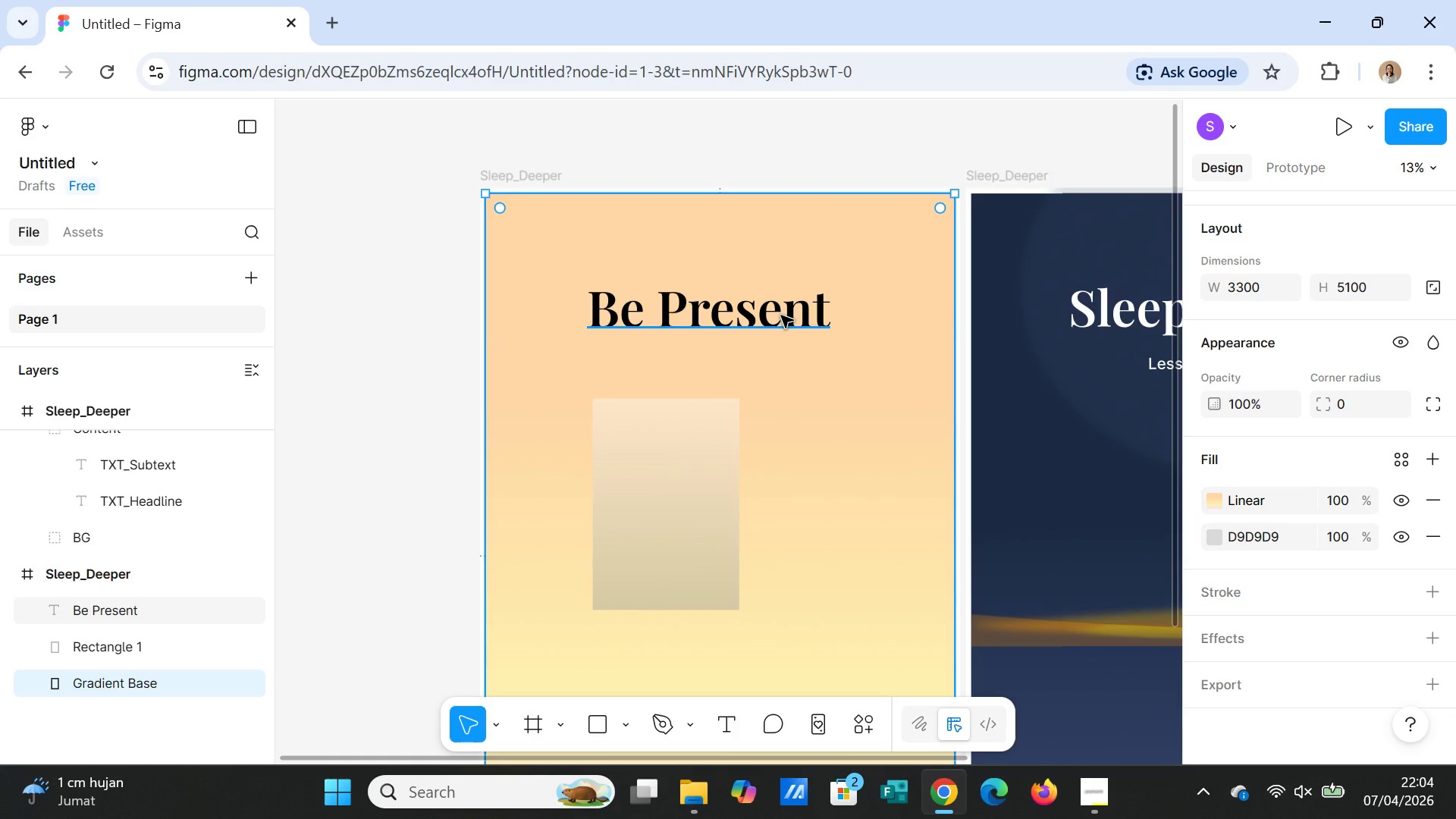 
left_click([781, 315])
 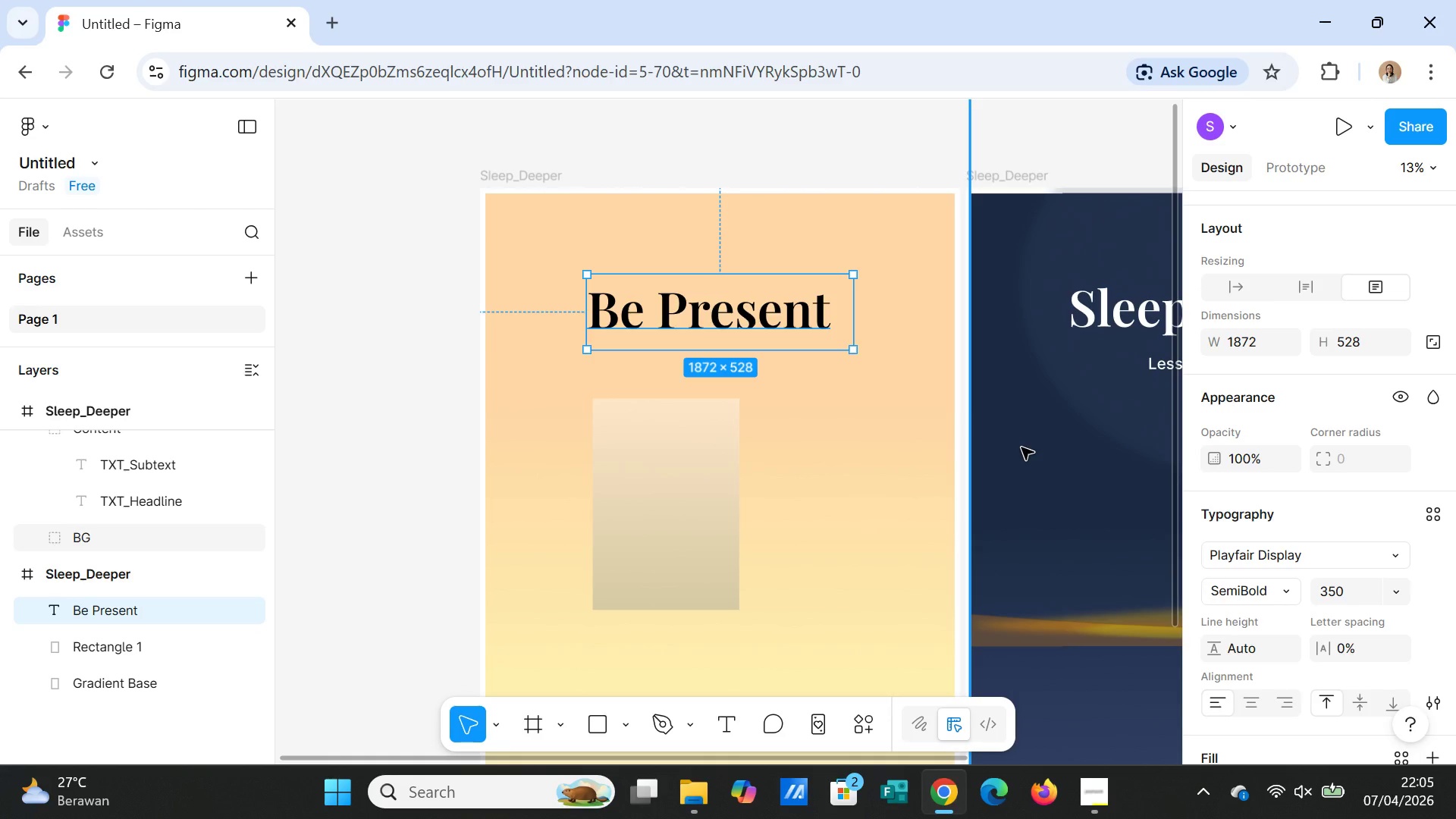 
wait(17.05)
 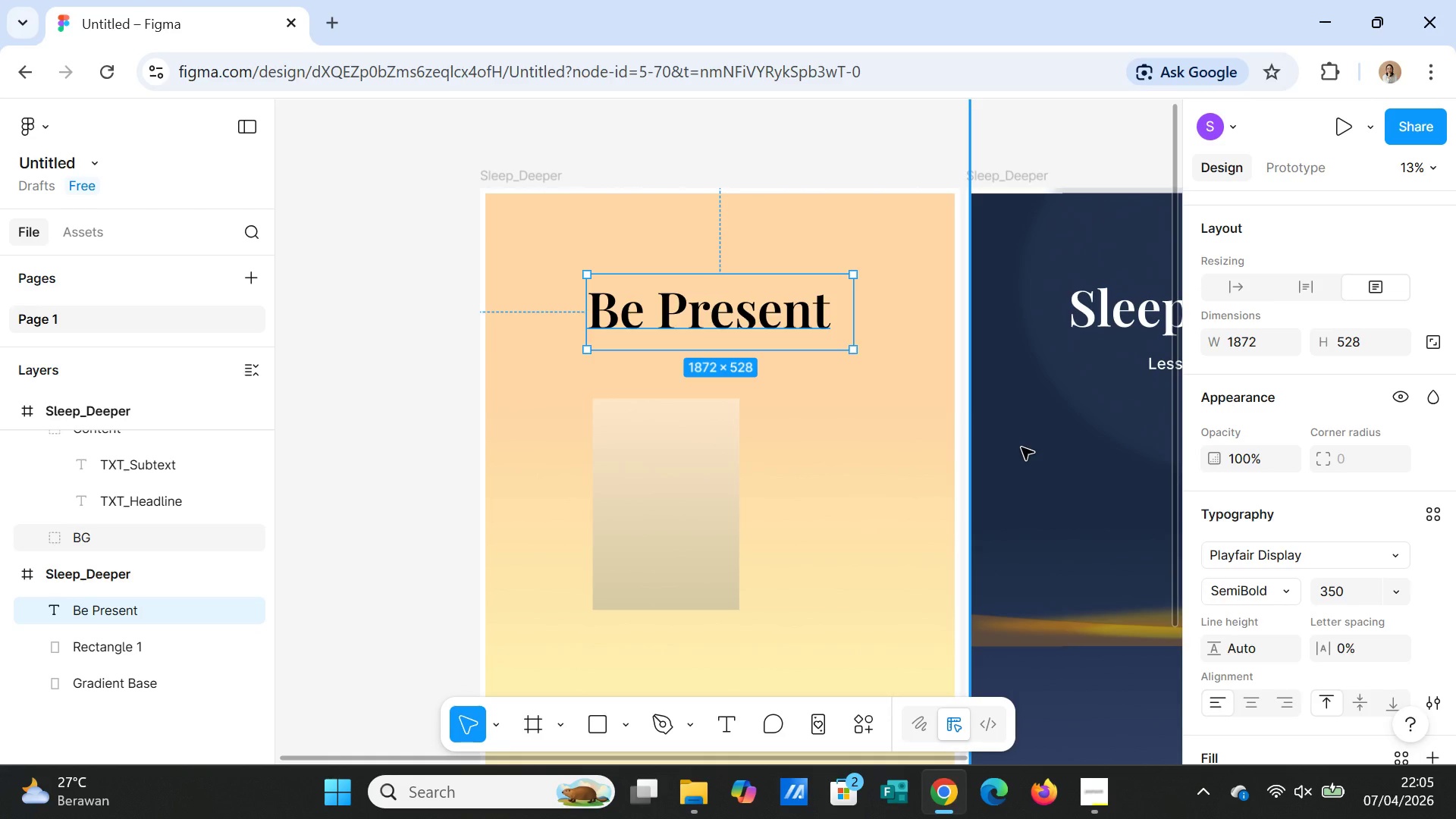 
left_click([690, 485])
 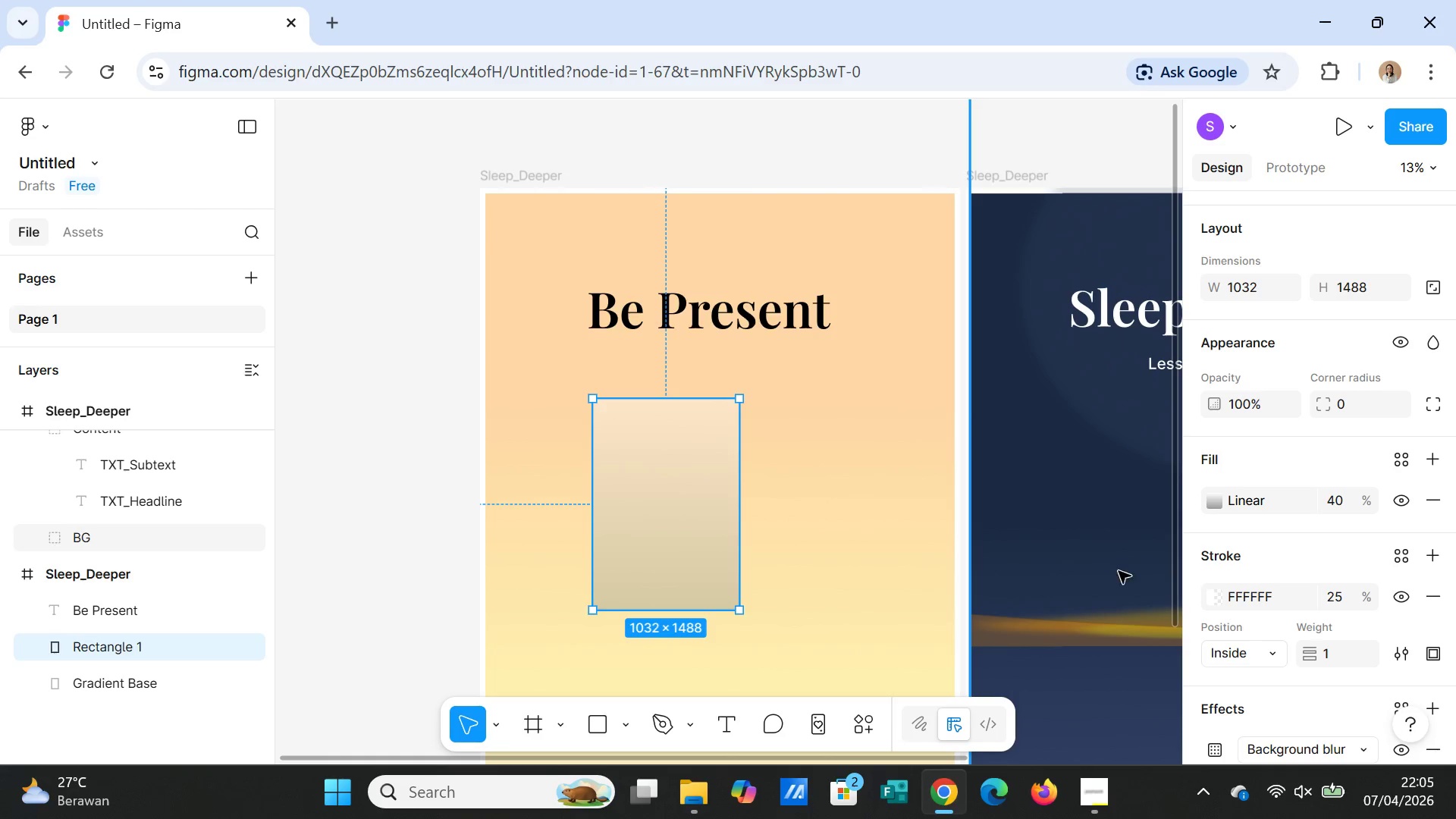 
wait(28.42)
 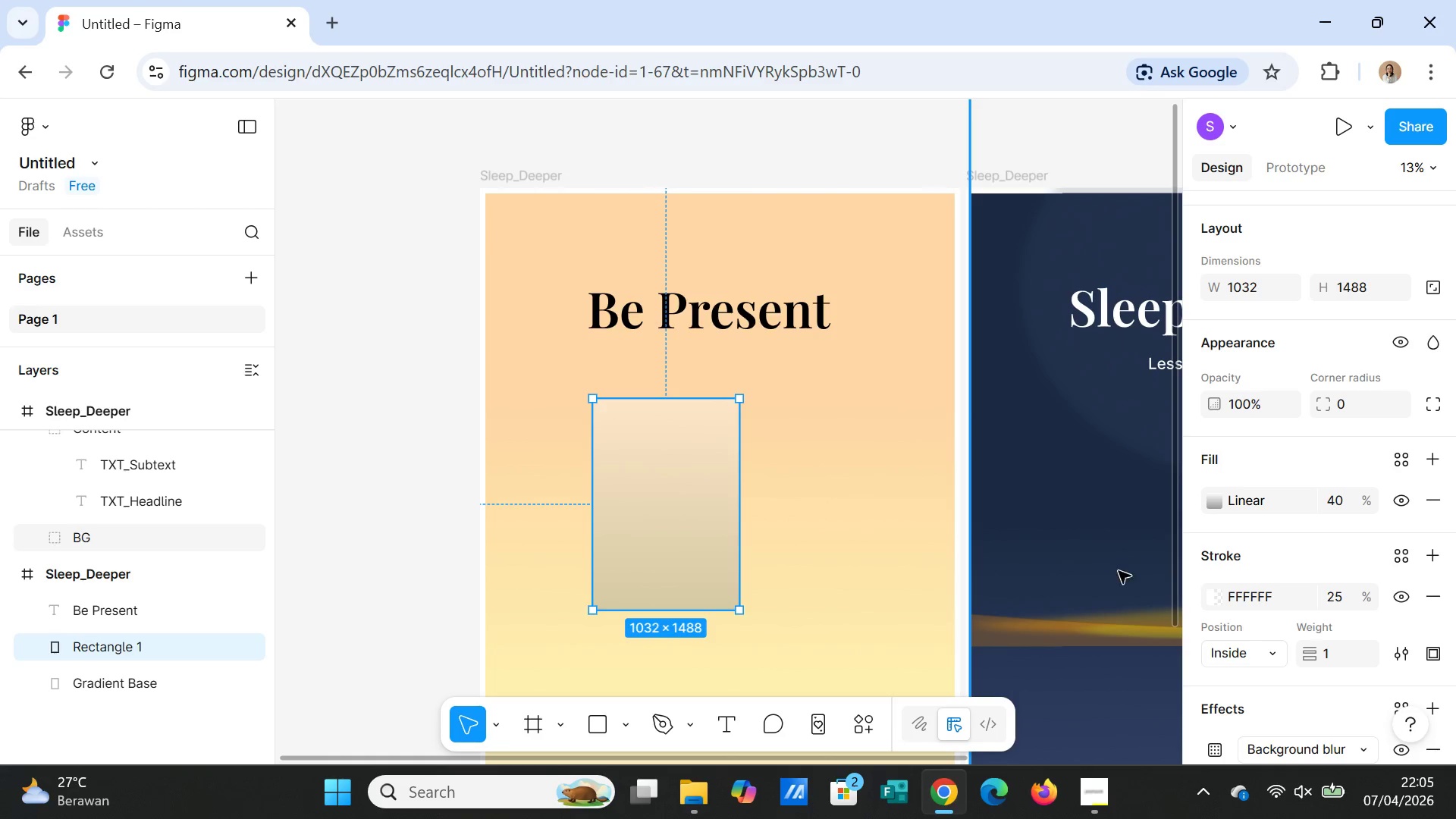 
left_click([1216, 500])
 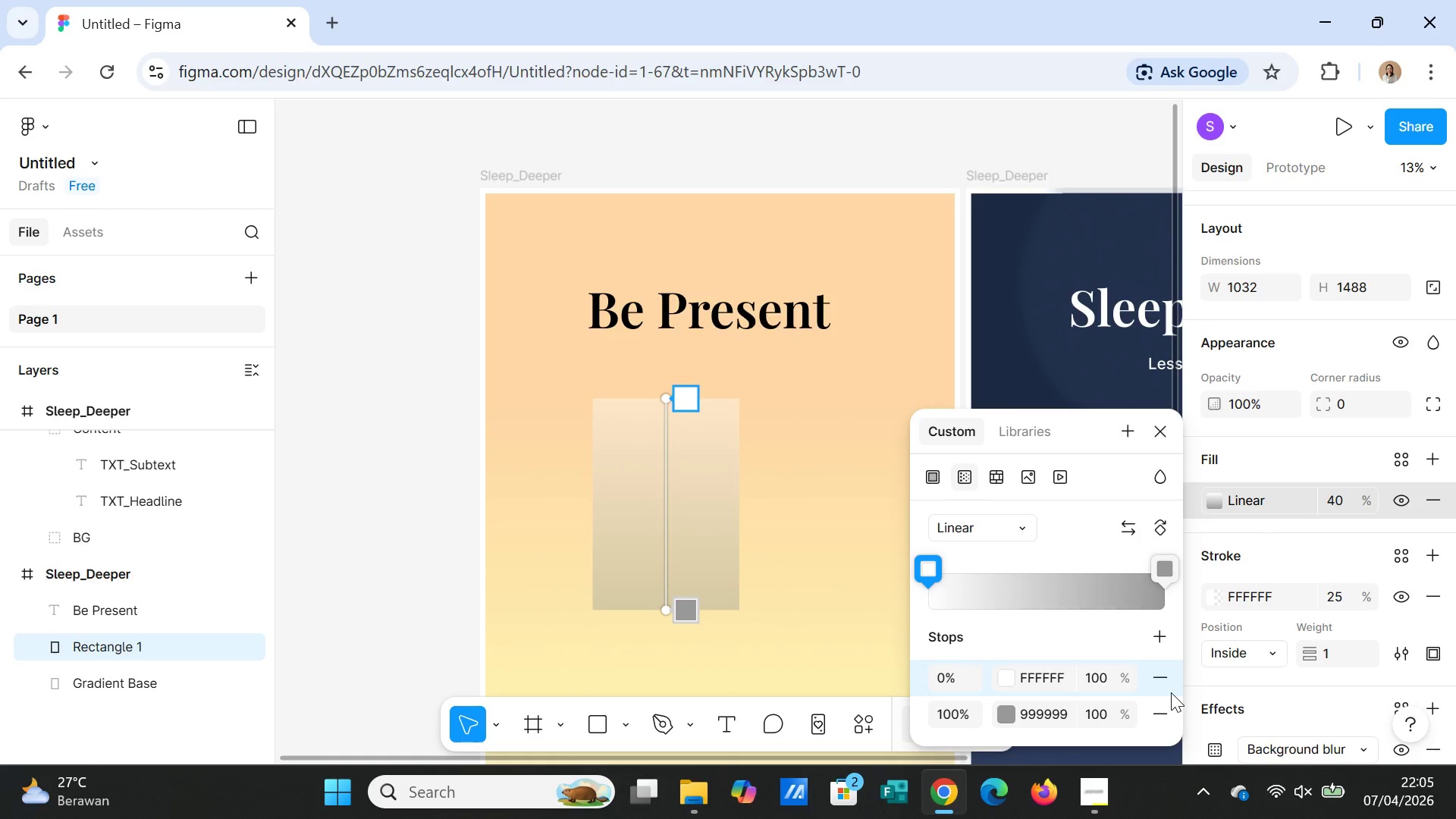 
wait(7.92)
 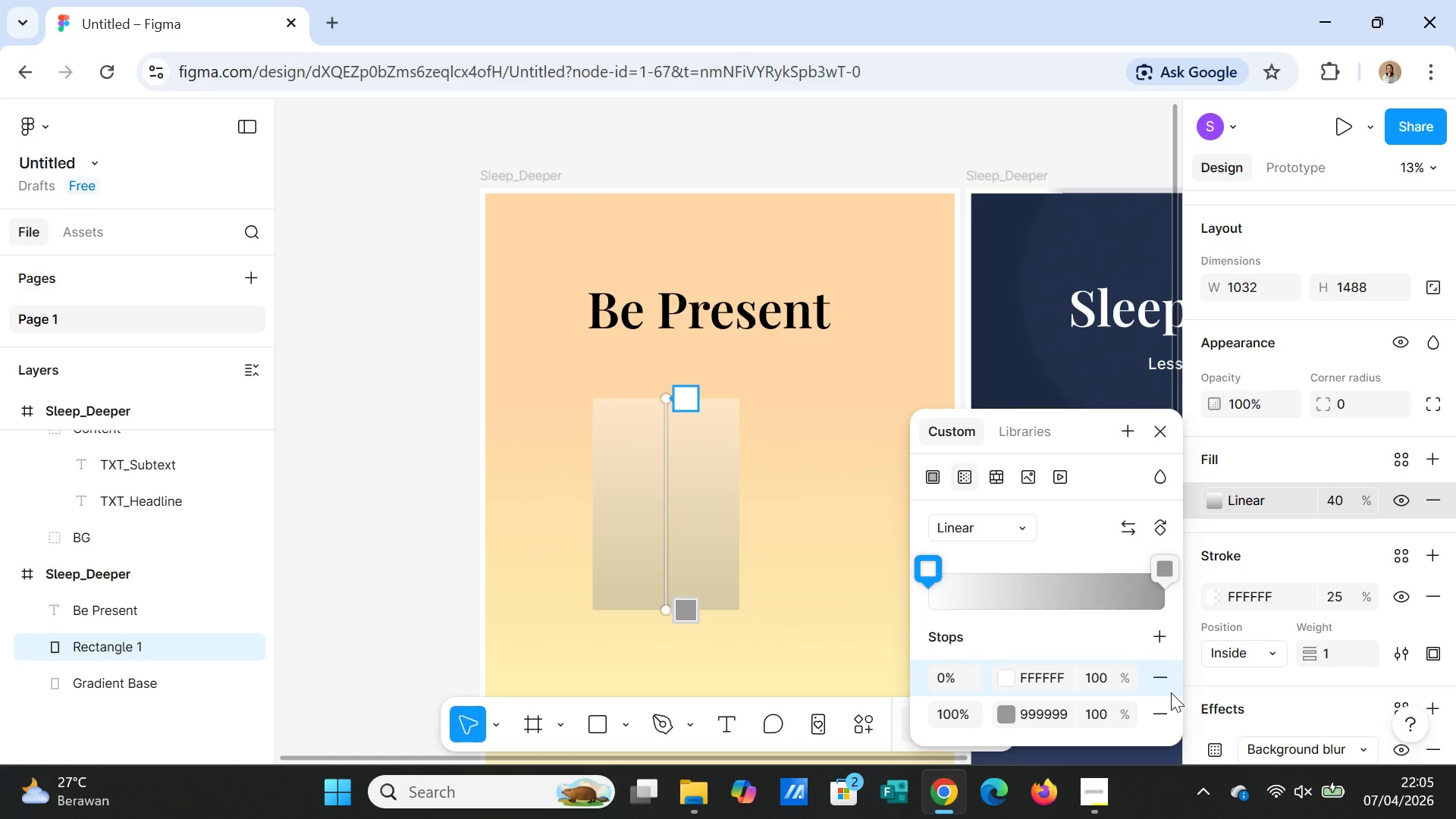 
left_click([1040, 712])
 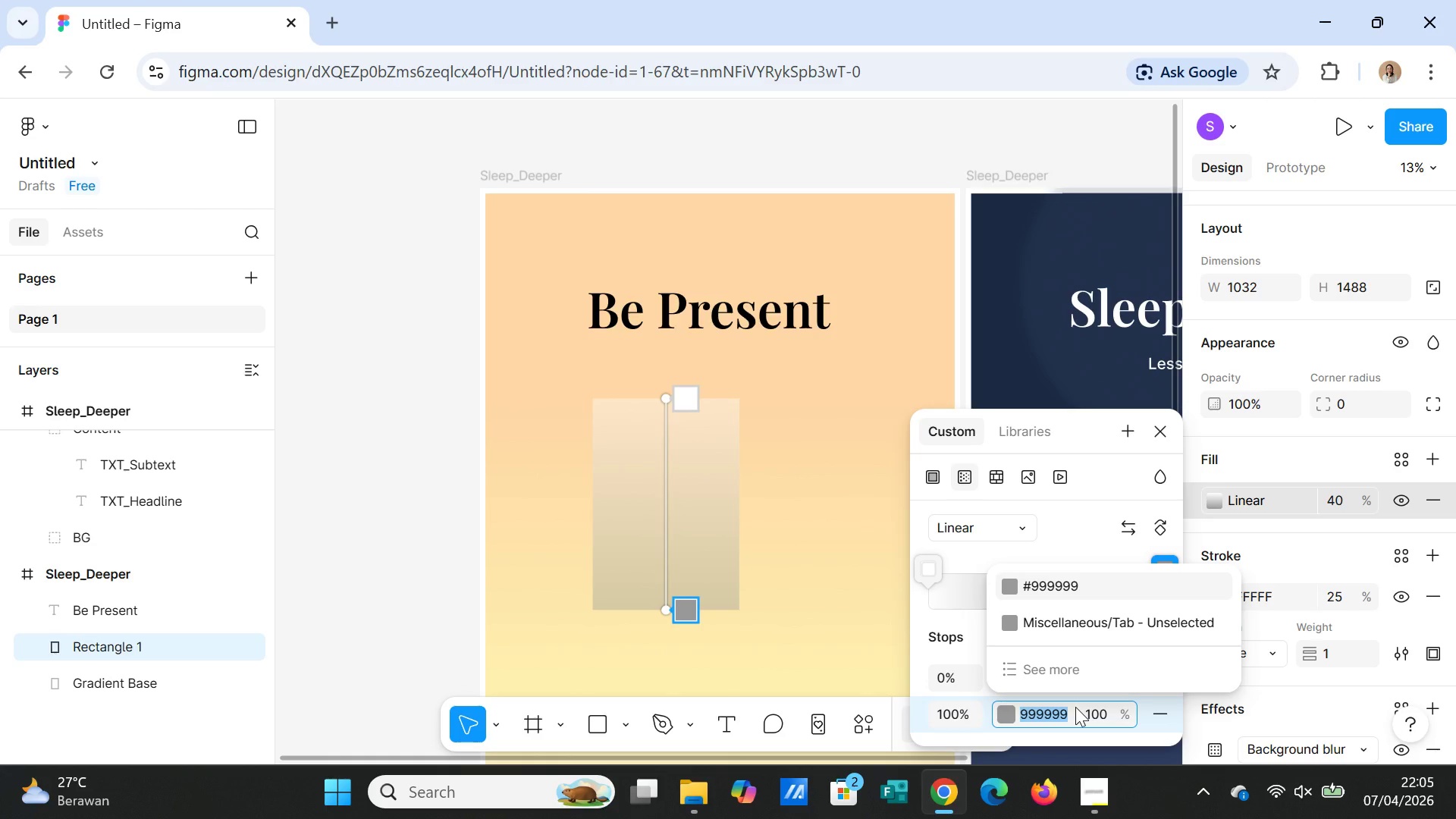 
type(ffff)
 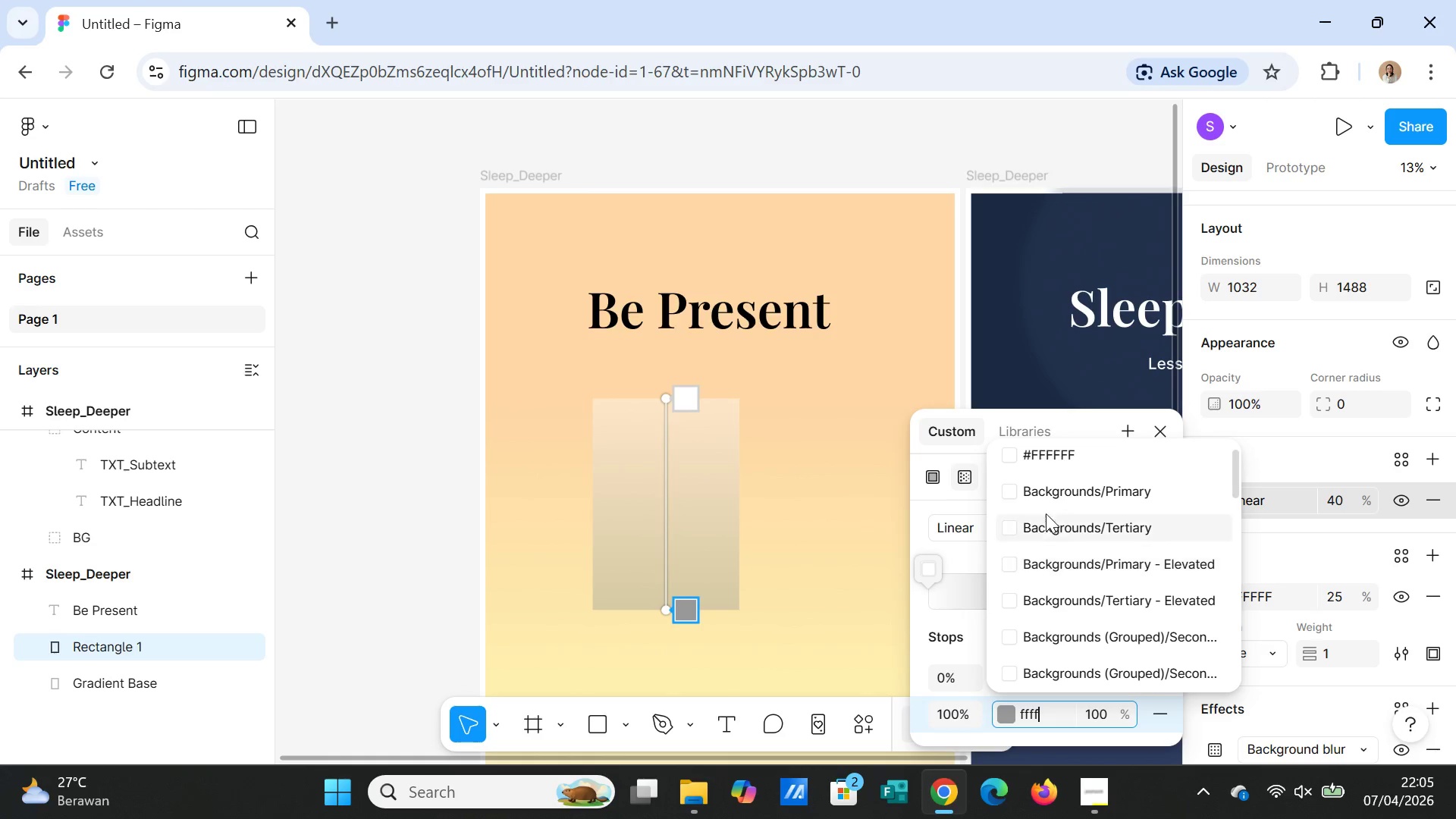 
left_click([1046, 457])
 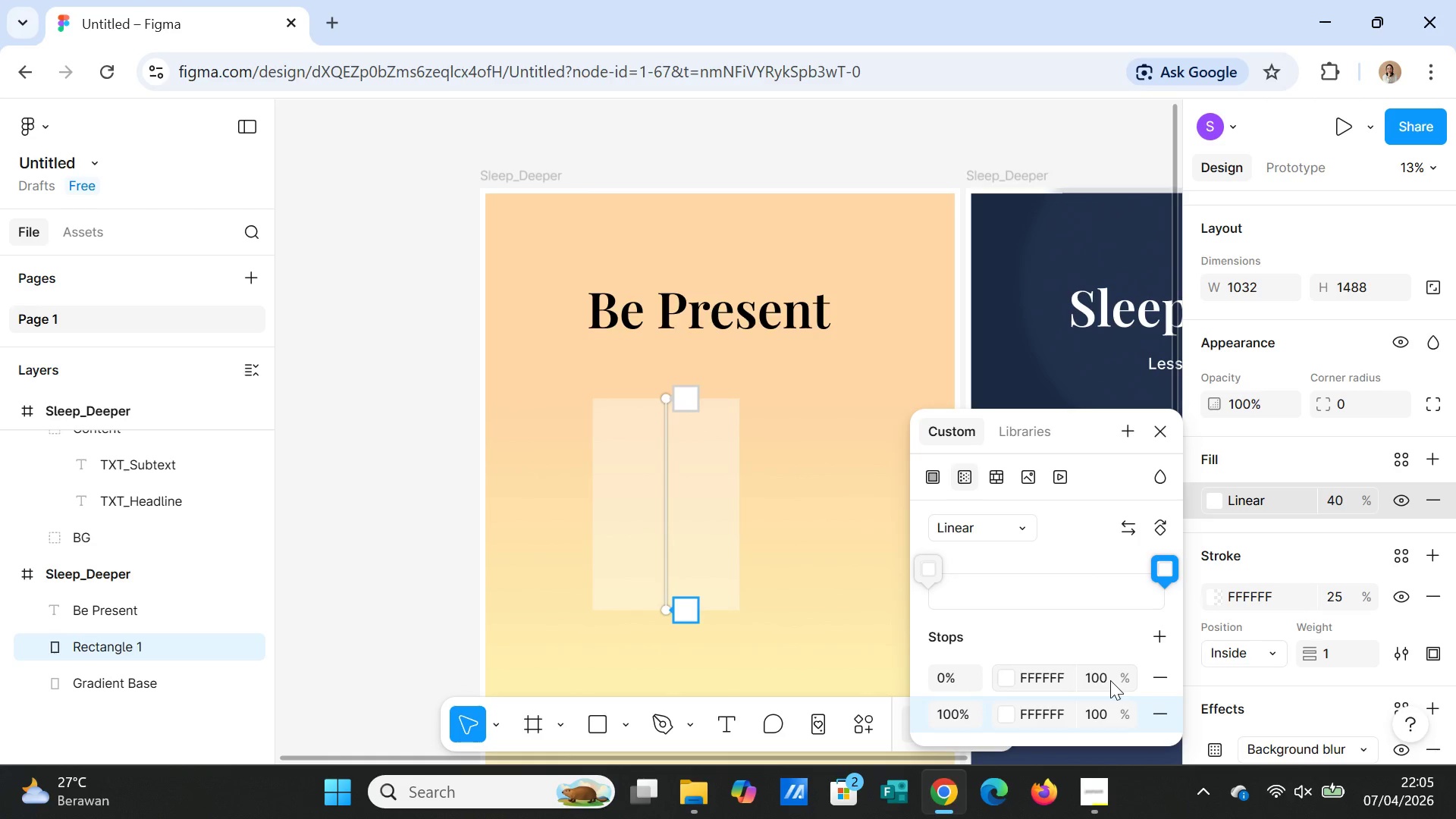 
left_click([1100, 681])
 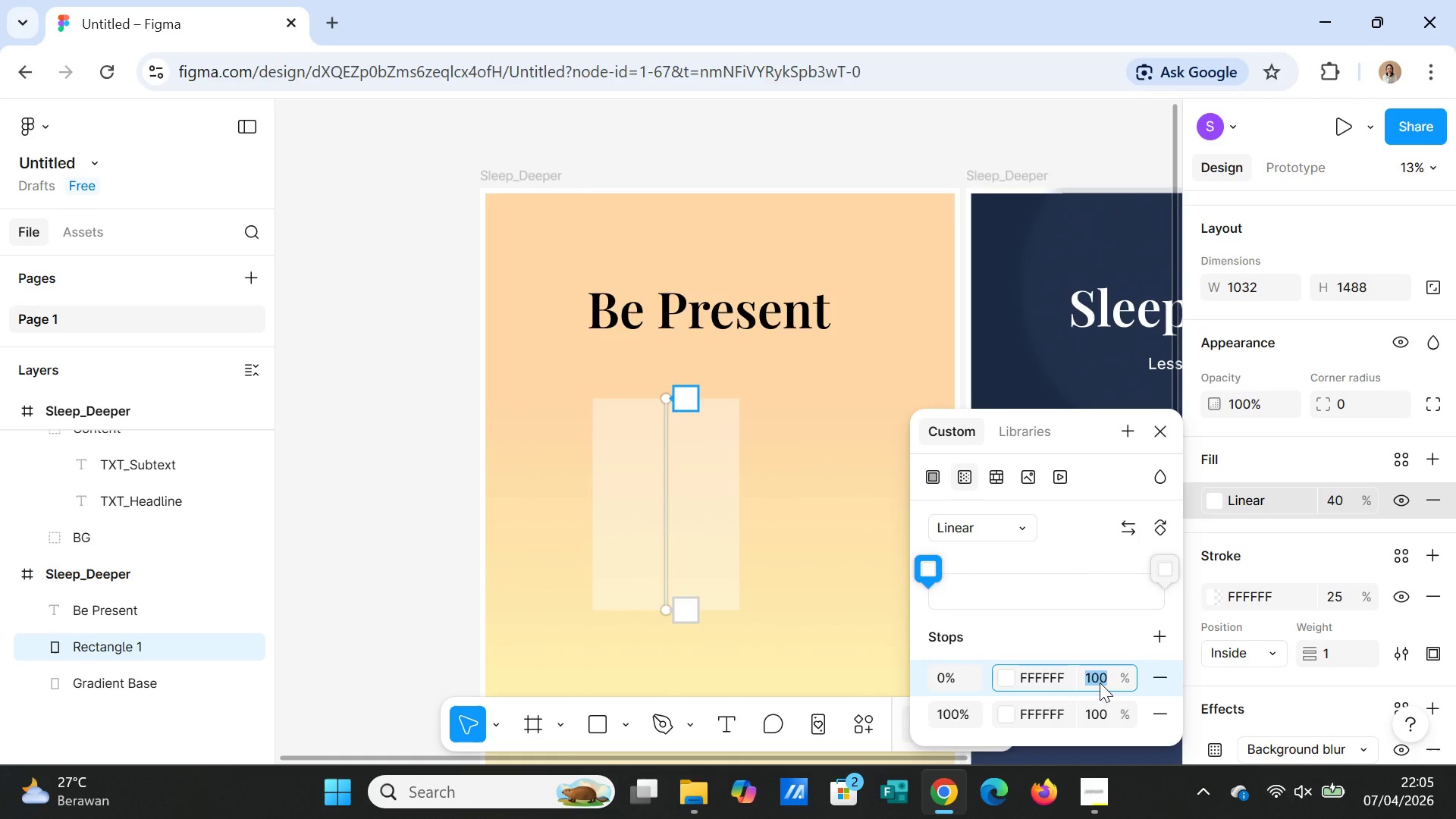 
type(40)
 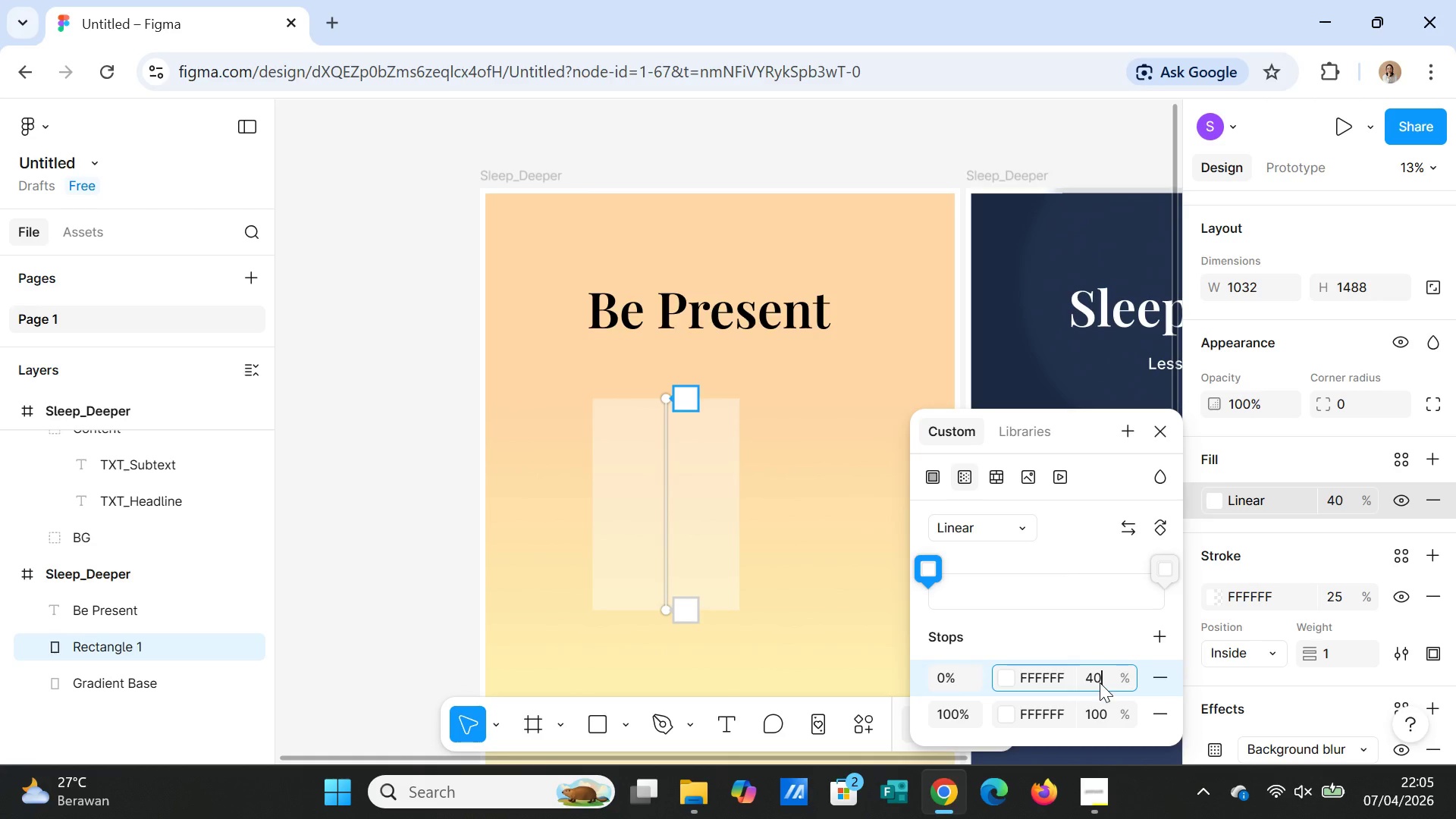 
key(Enter)
 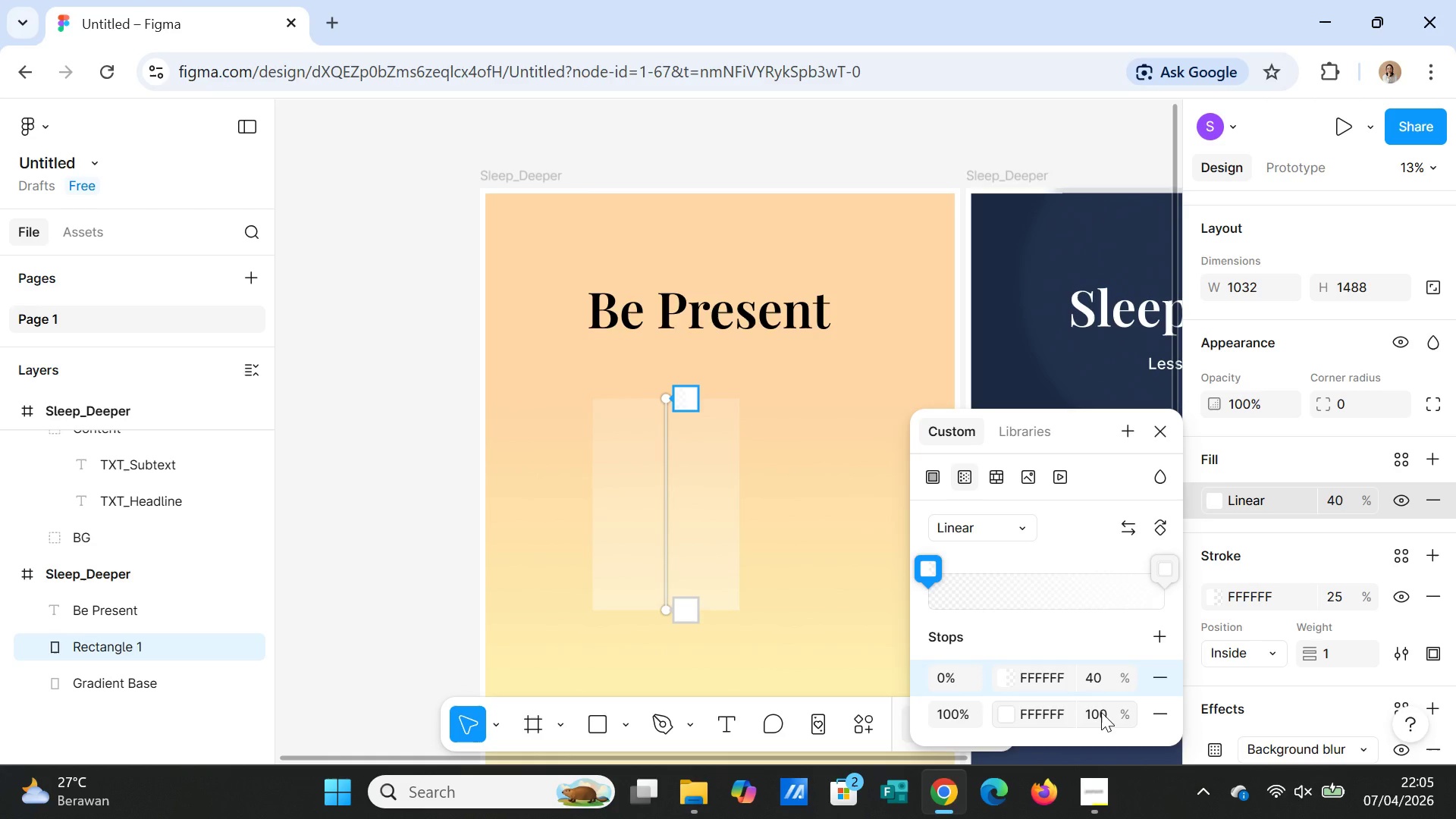 
wait(5.28)
 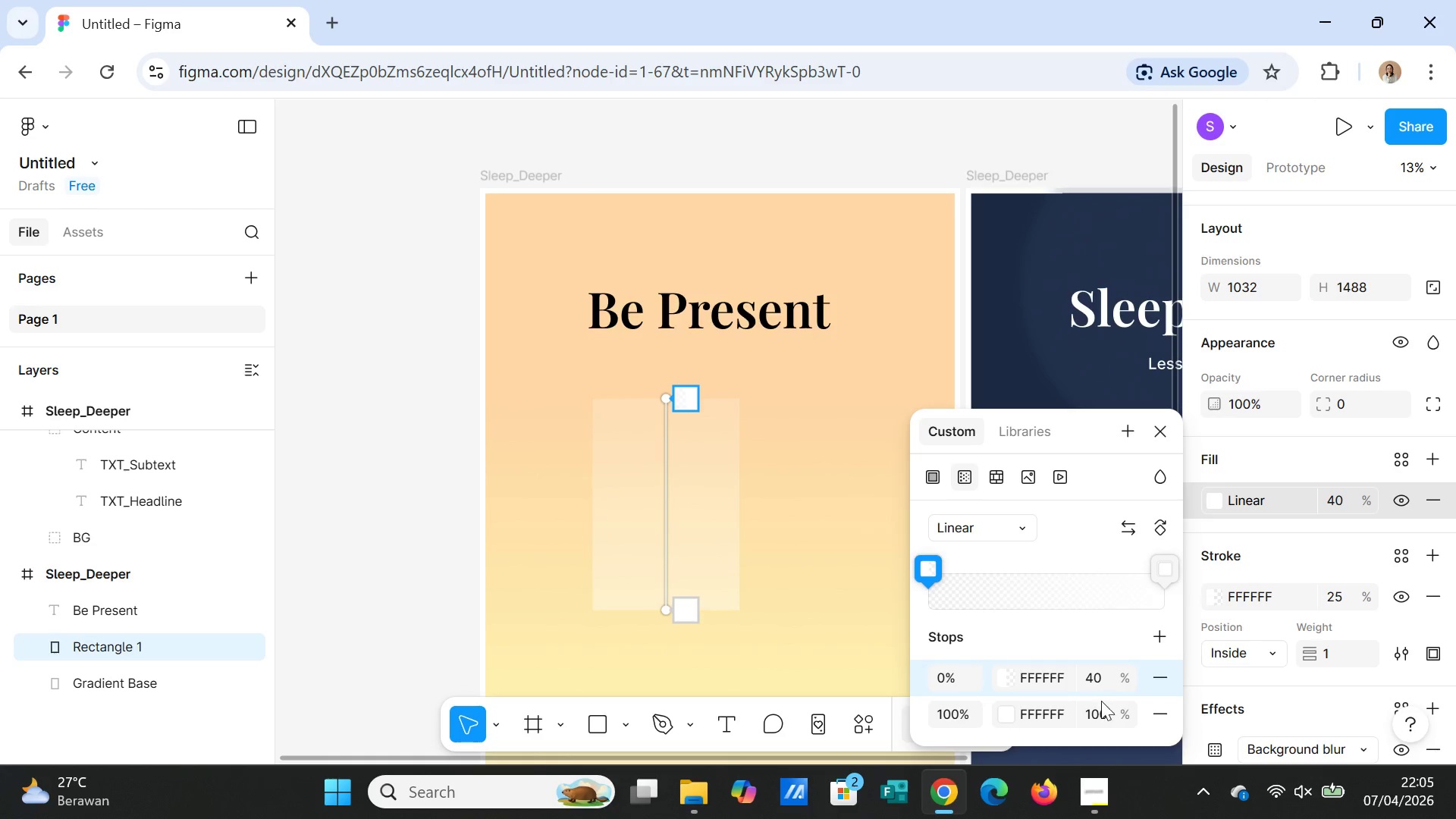 
left_click([1101, 712])
 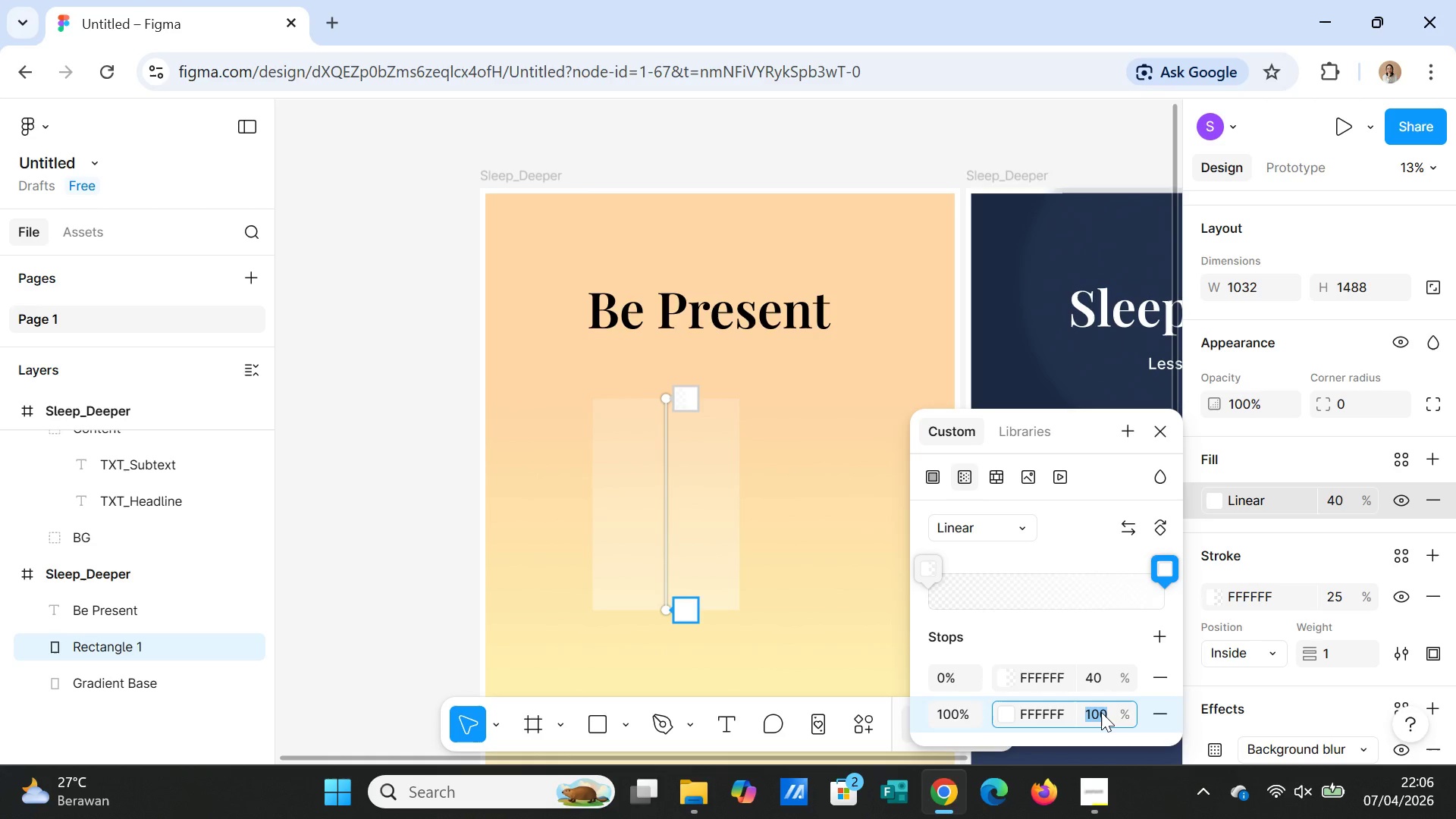 
key(5)
 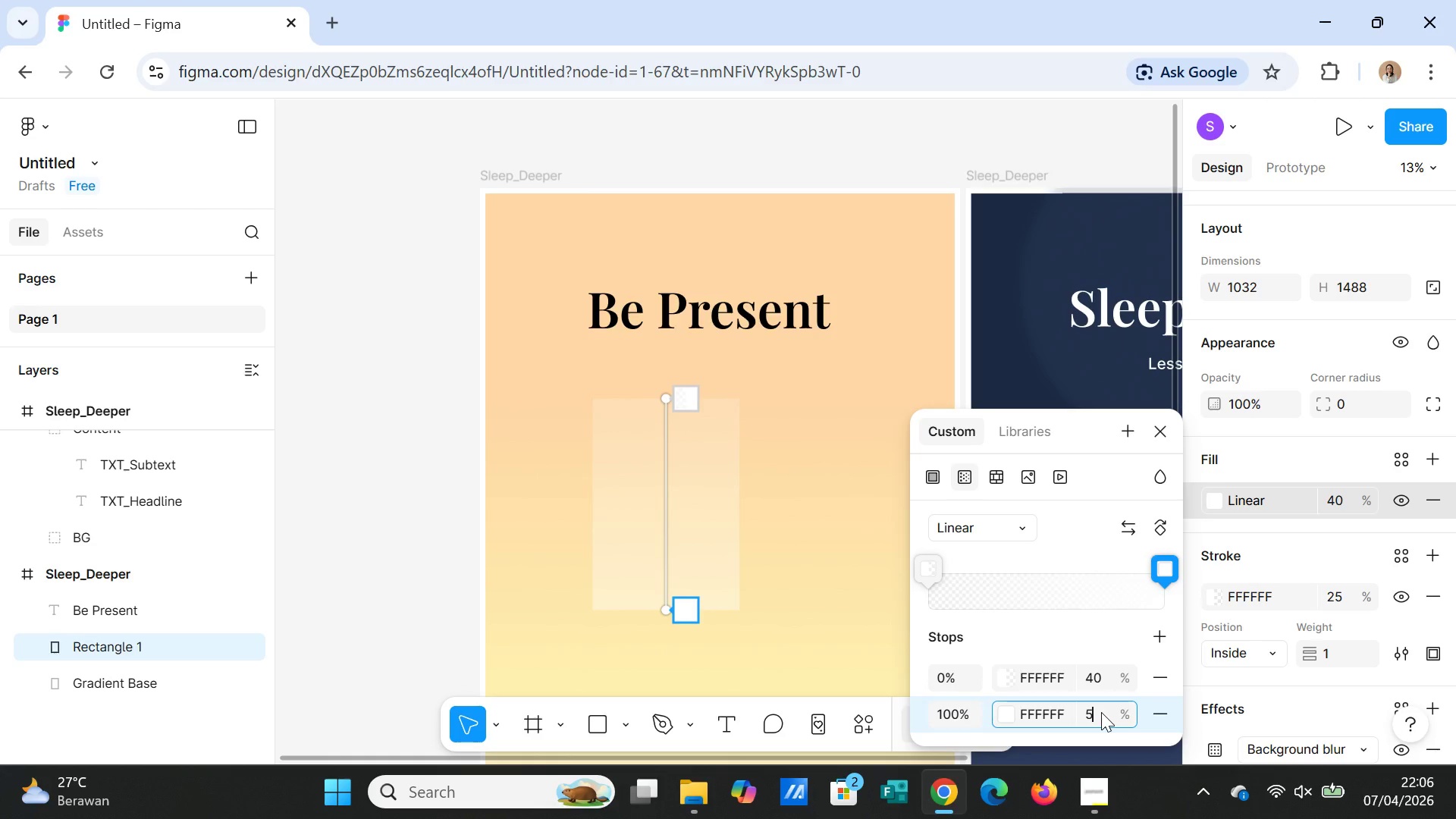 
key(Enter)
 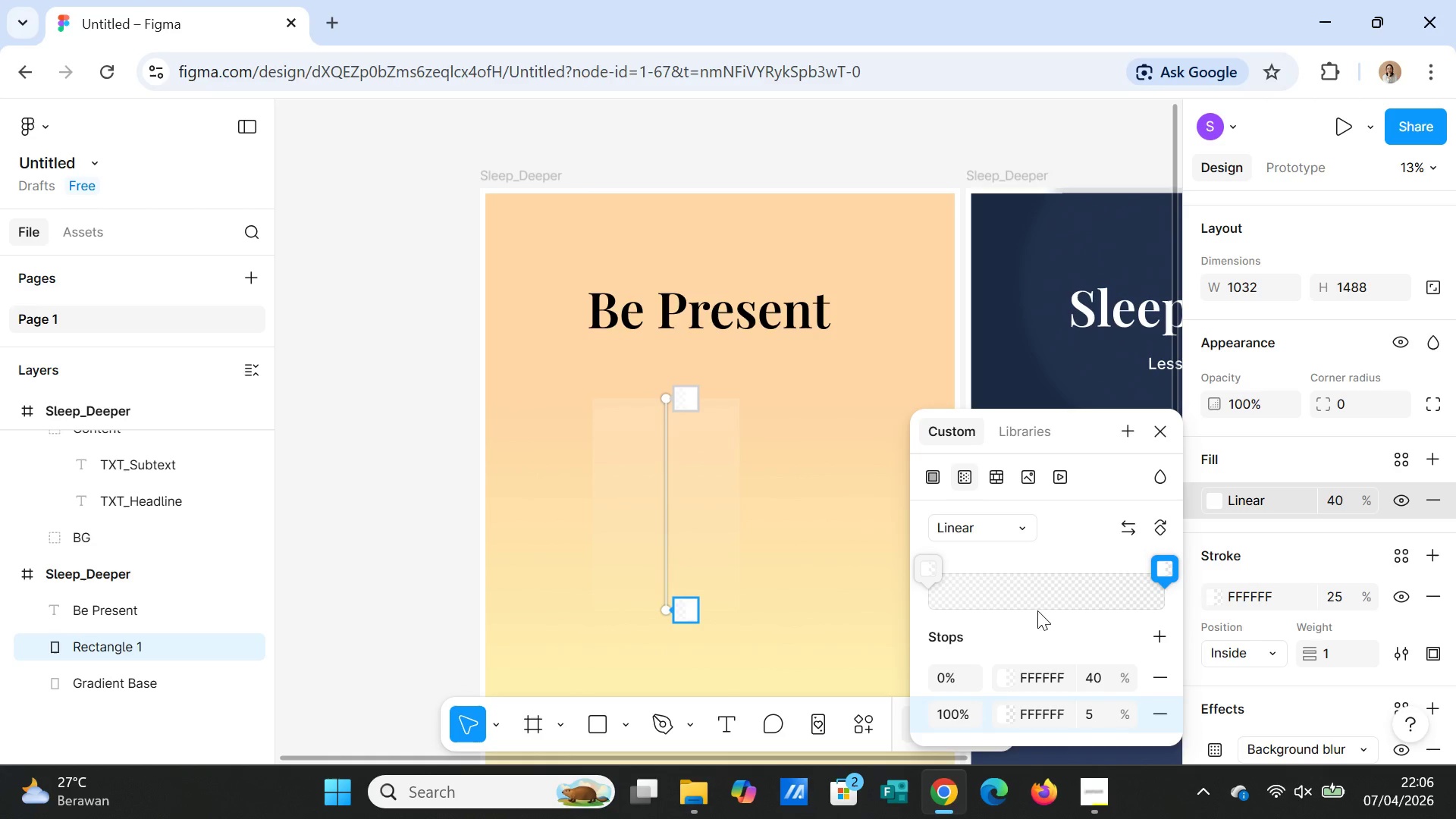 
left_click_drag(start_coordinate=[684, 405], to_coordinate=[733, 441])
 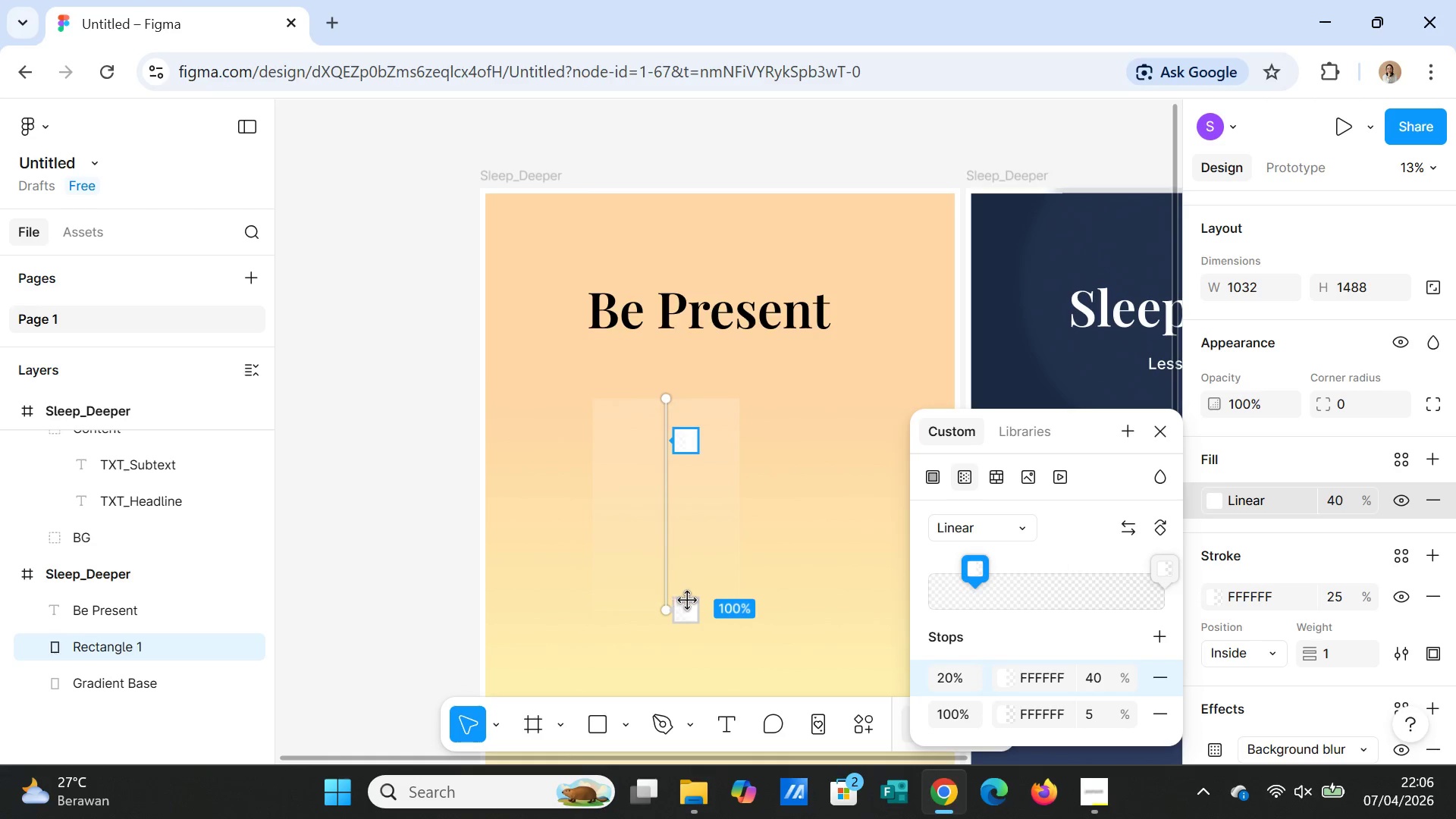 
left_click_drag(start_coordinate=[691, 603], to_coordinate=[692, 576])
 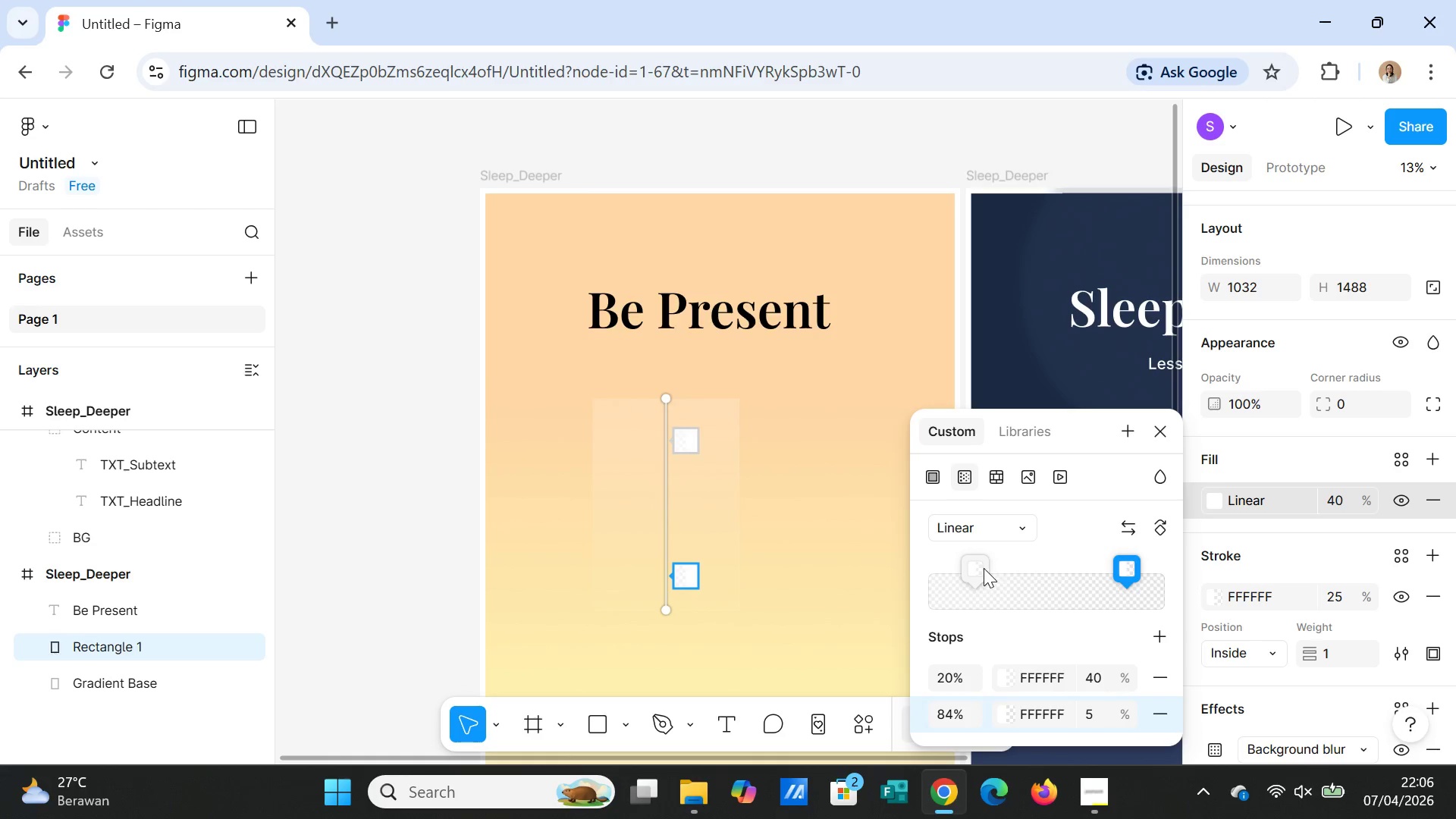 
left_click_drag(start_coordinate=[982, 568], to_coordinate=[1058, 569])
 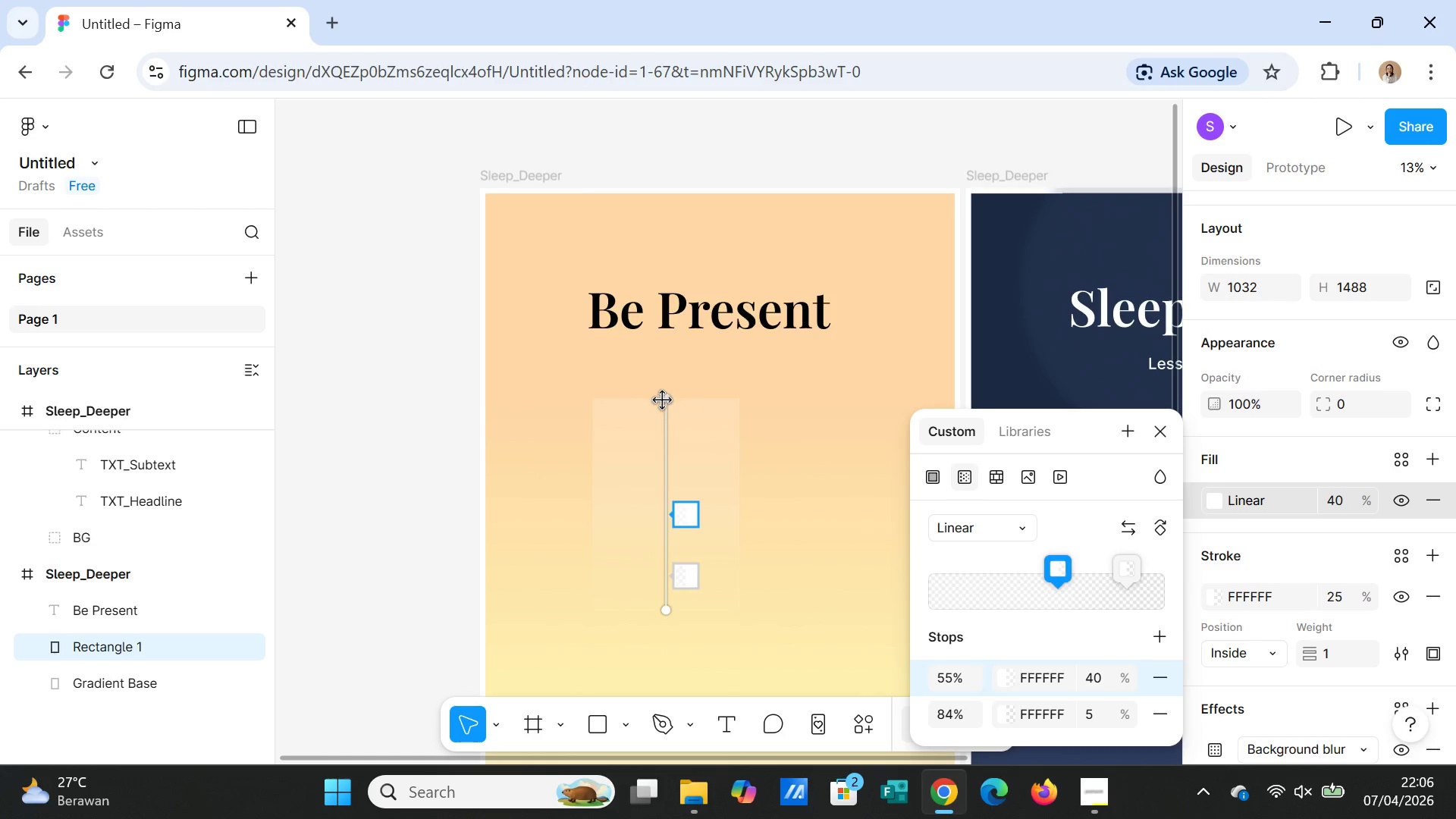 
left_click_drag(start_coordinate=[670, 401], to_coordinate=[838, 522])
 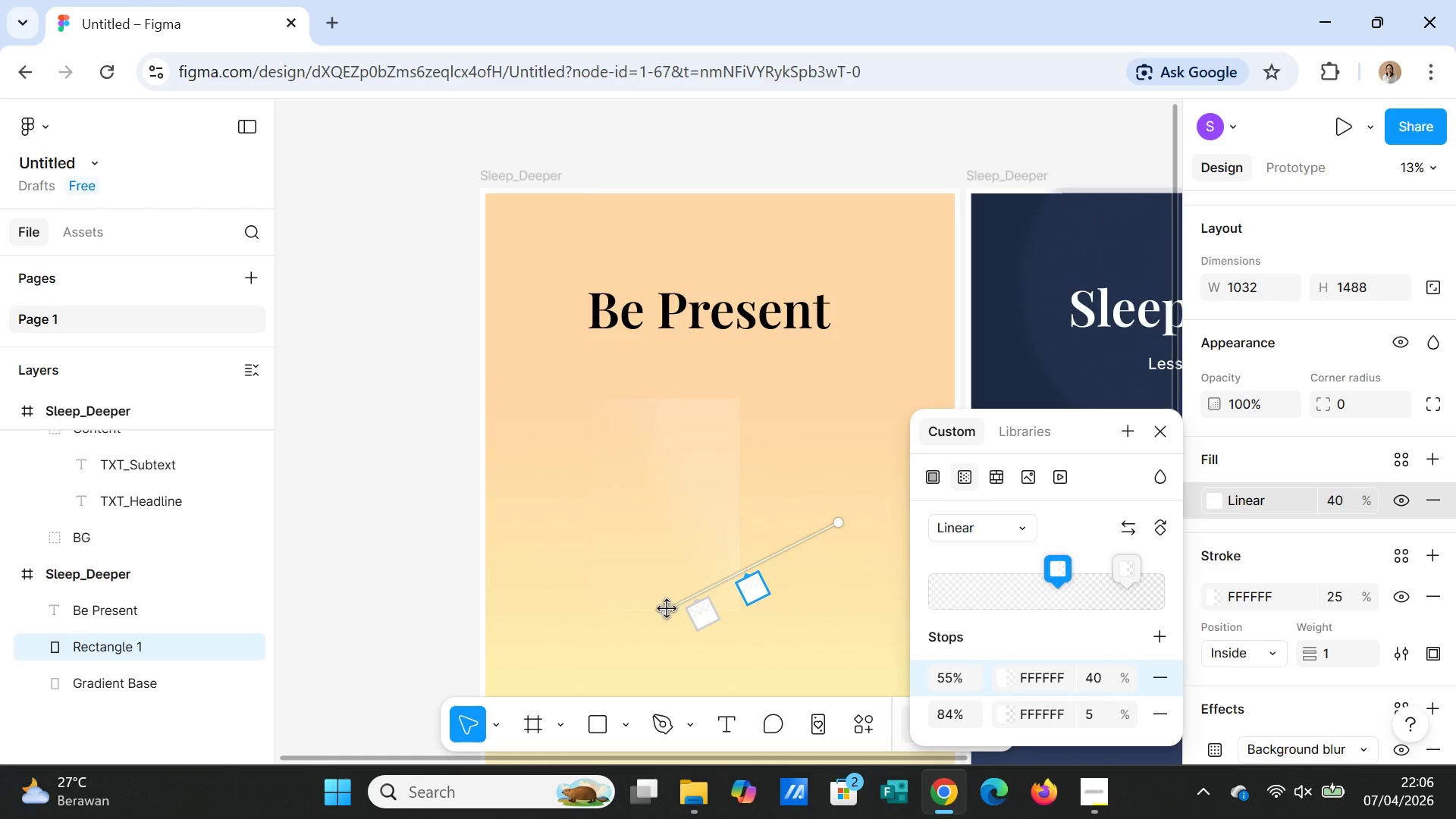 
left_click_drag(start_coordinate=[667, 609], to_coordinate=[632, 525])
 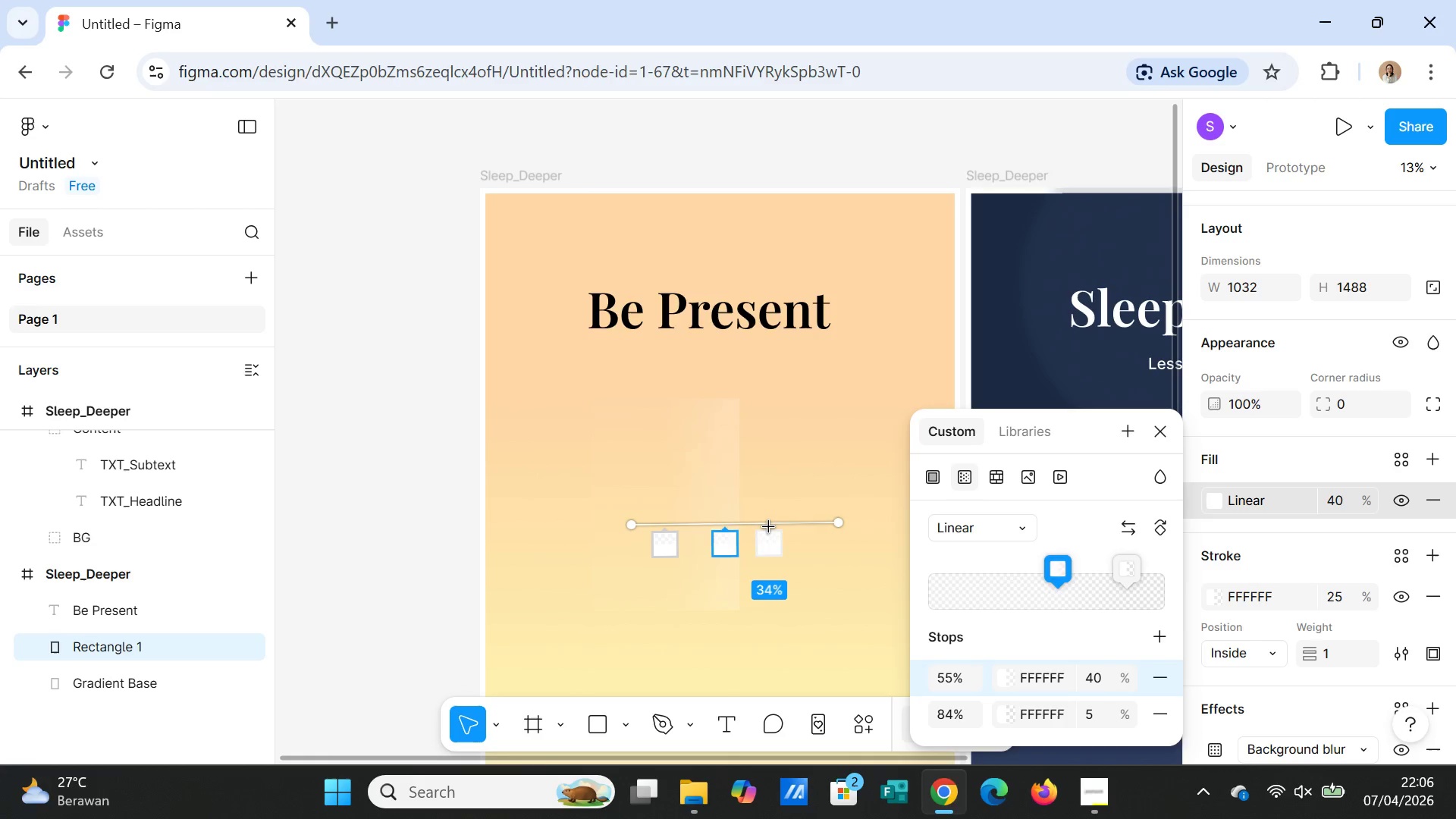 
left_click_drag(start_coordinate=[769, 527], to_coordinate=[695, 530])
 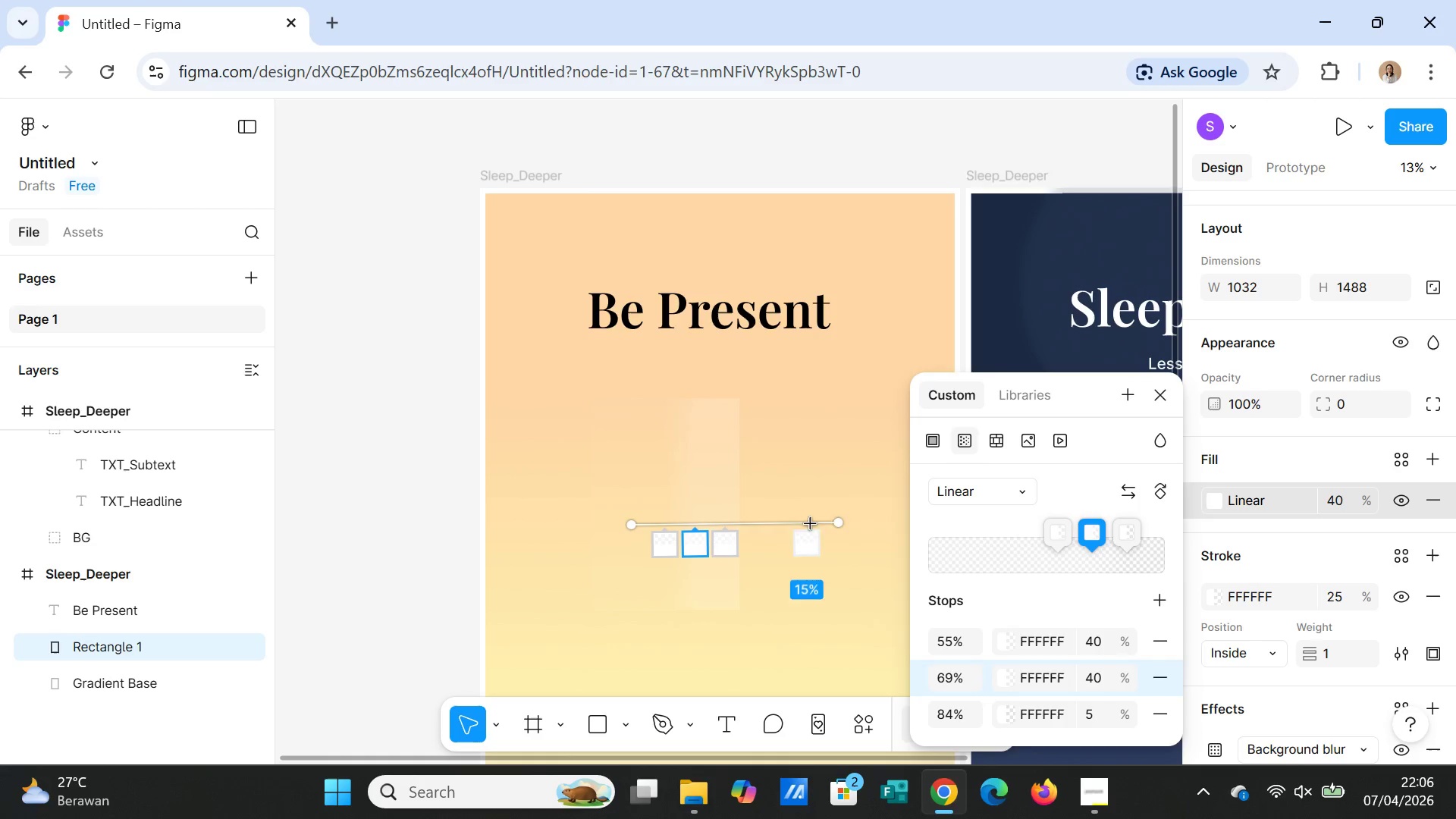 
left_click_drag(start_coordinate=[843, 521], to_coordinate=[649, 376])
 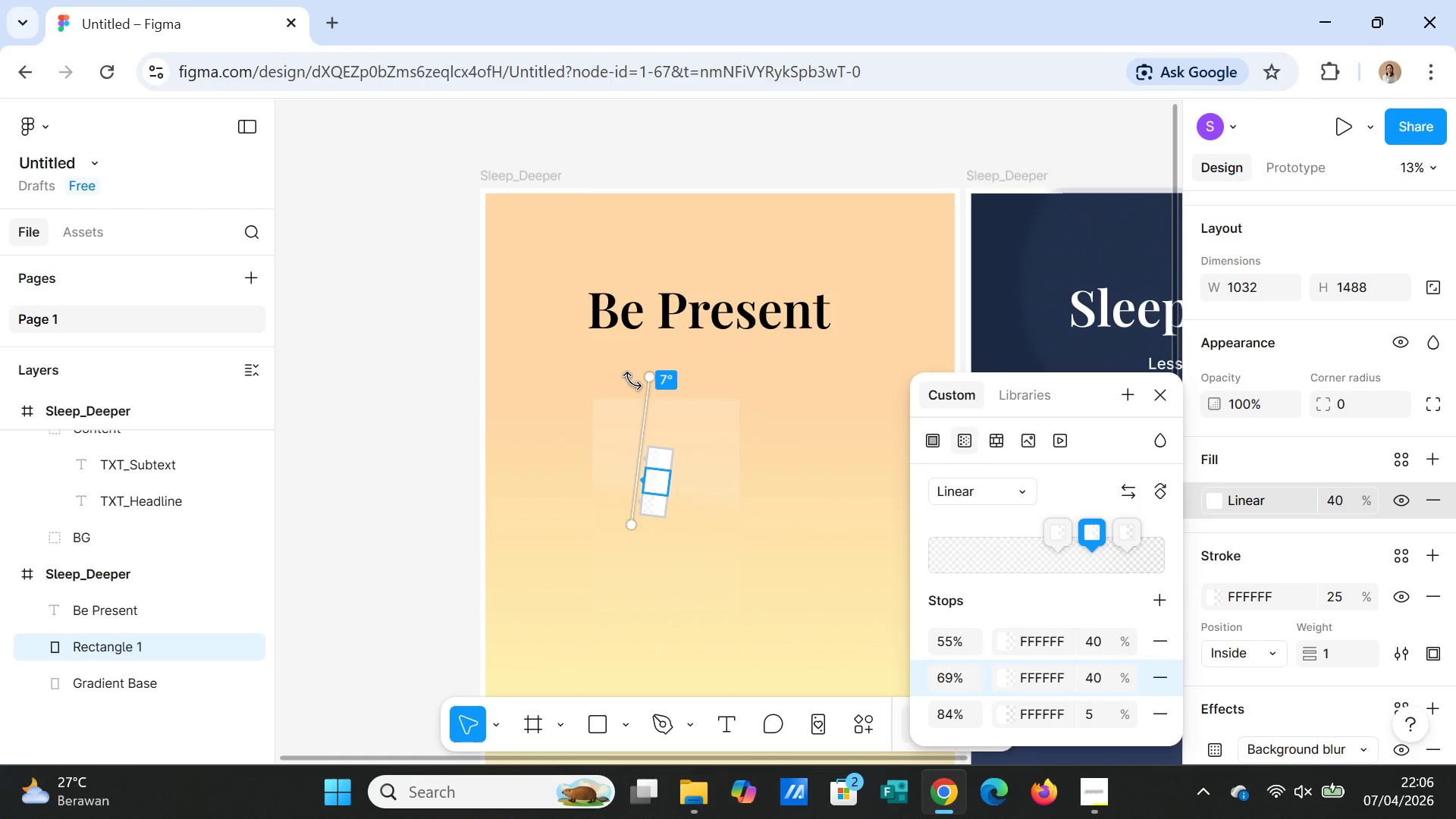 
key(Control+Z)
 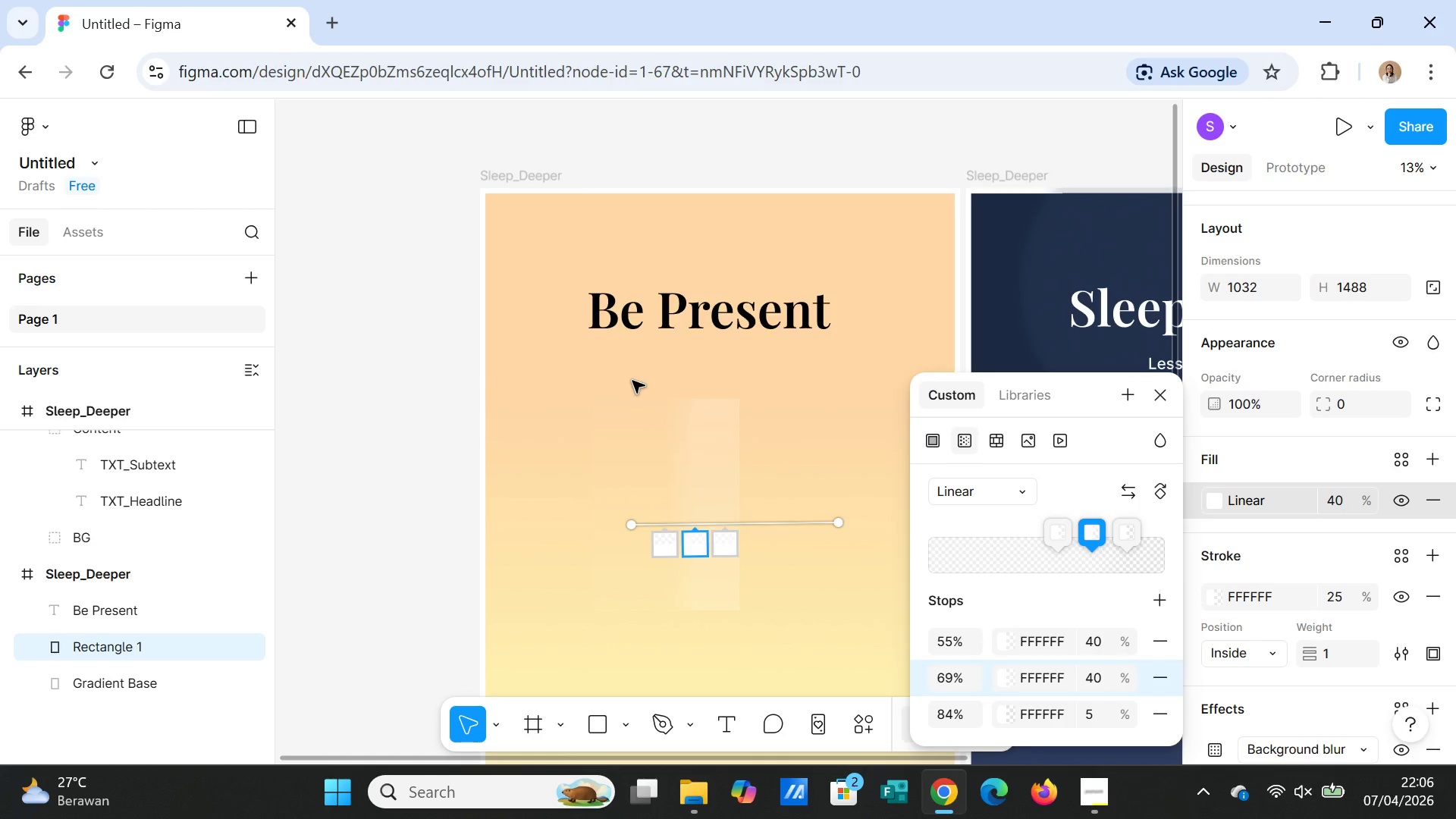 
key(Control+Z)
 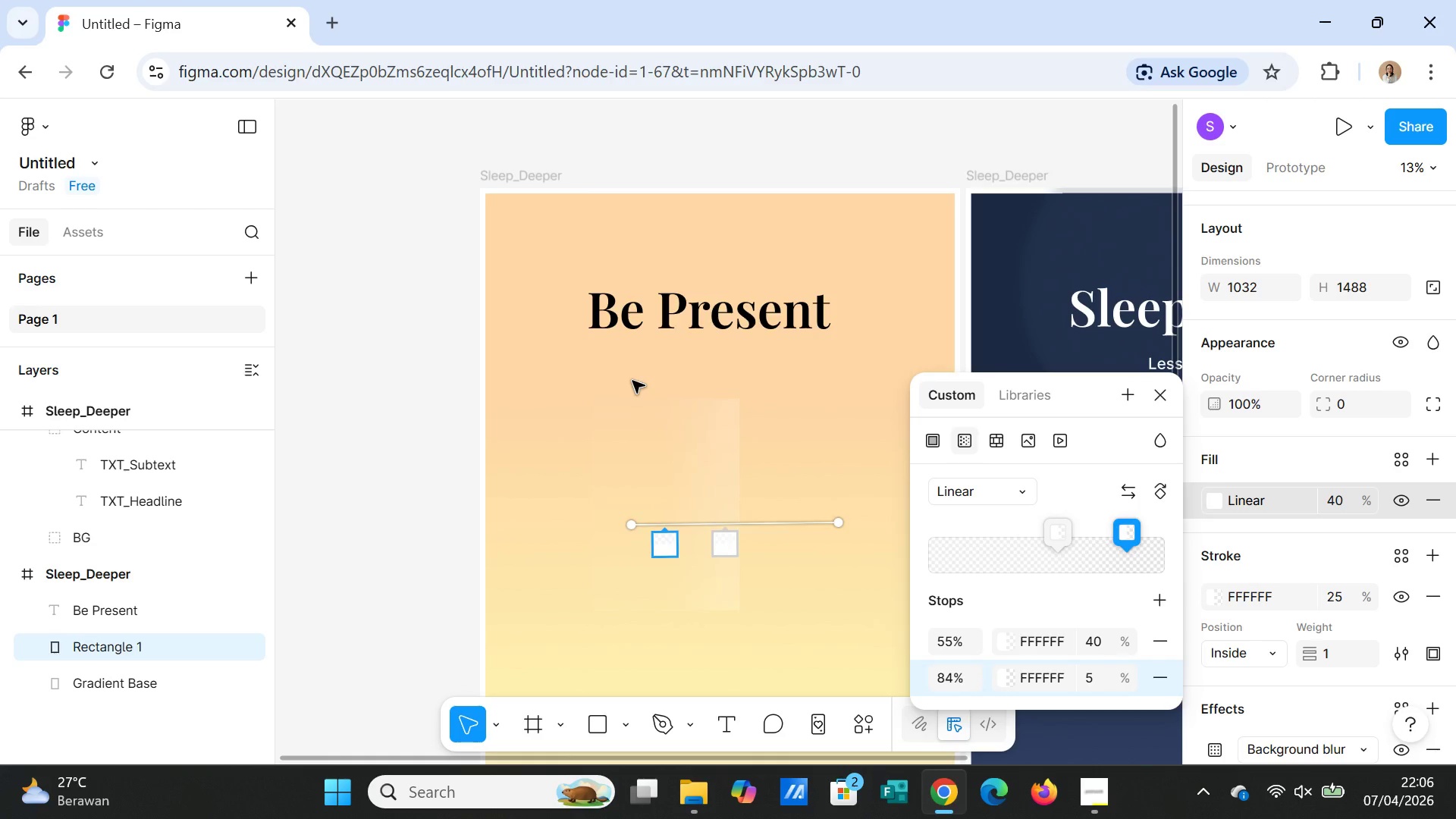 
key(Control+Z)
 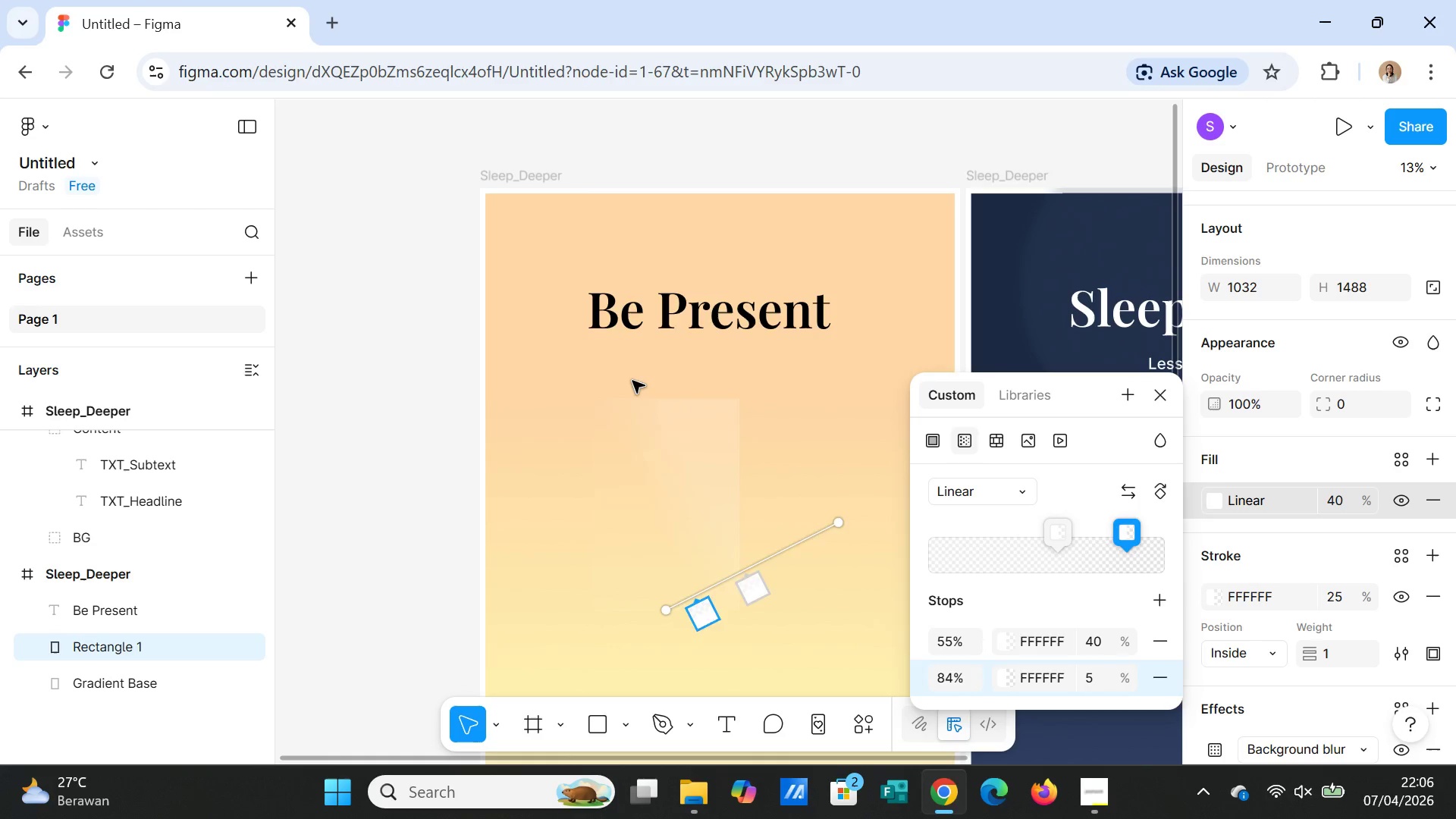 
key(Control+Z)
 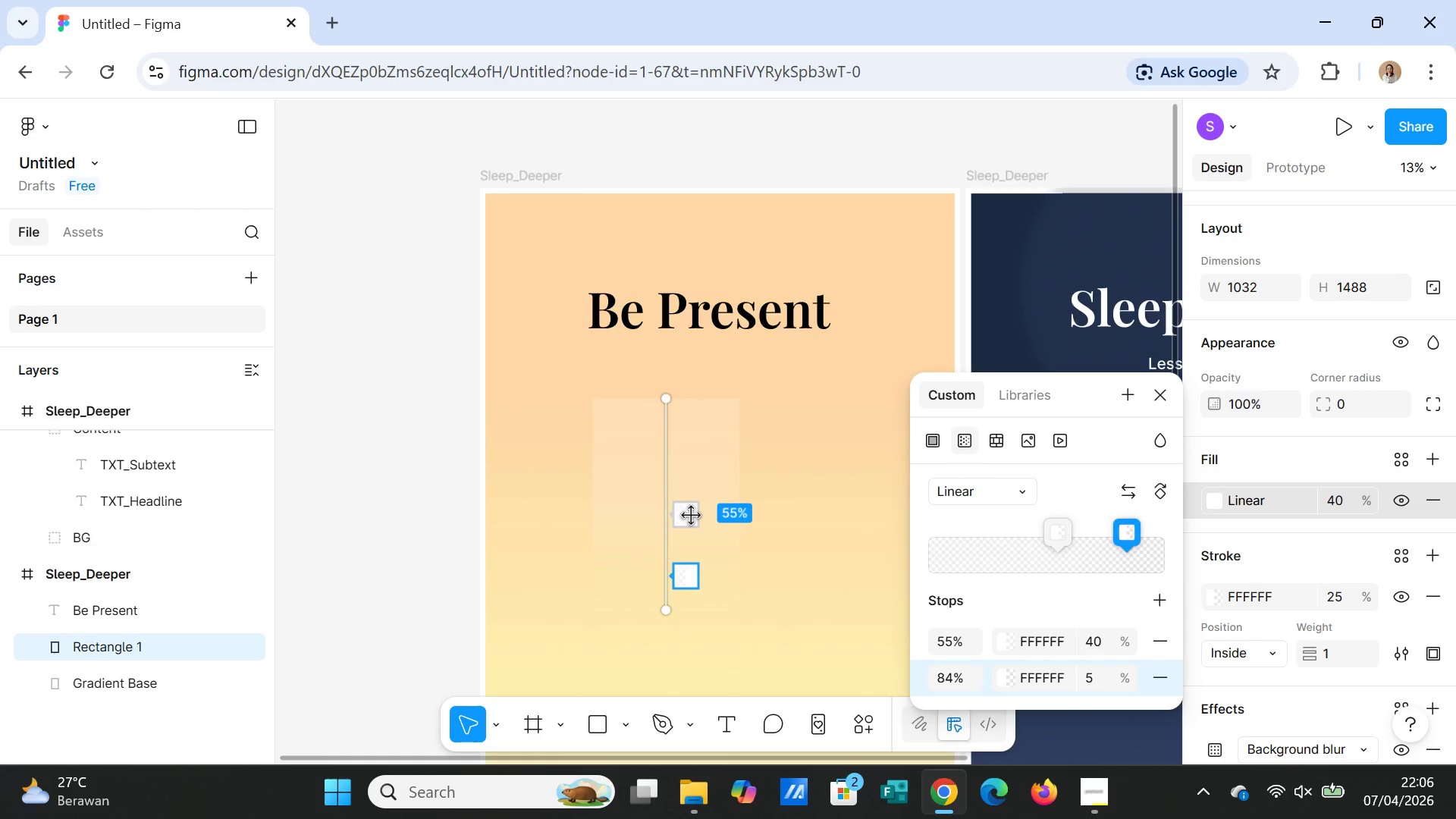 
left_click_drag(start_coordinate=[692, 516], to_coordinate=[686, 465])
 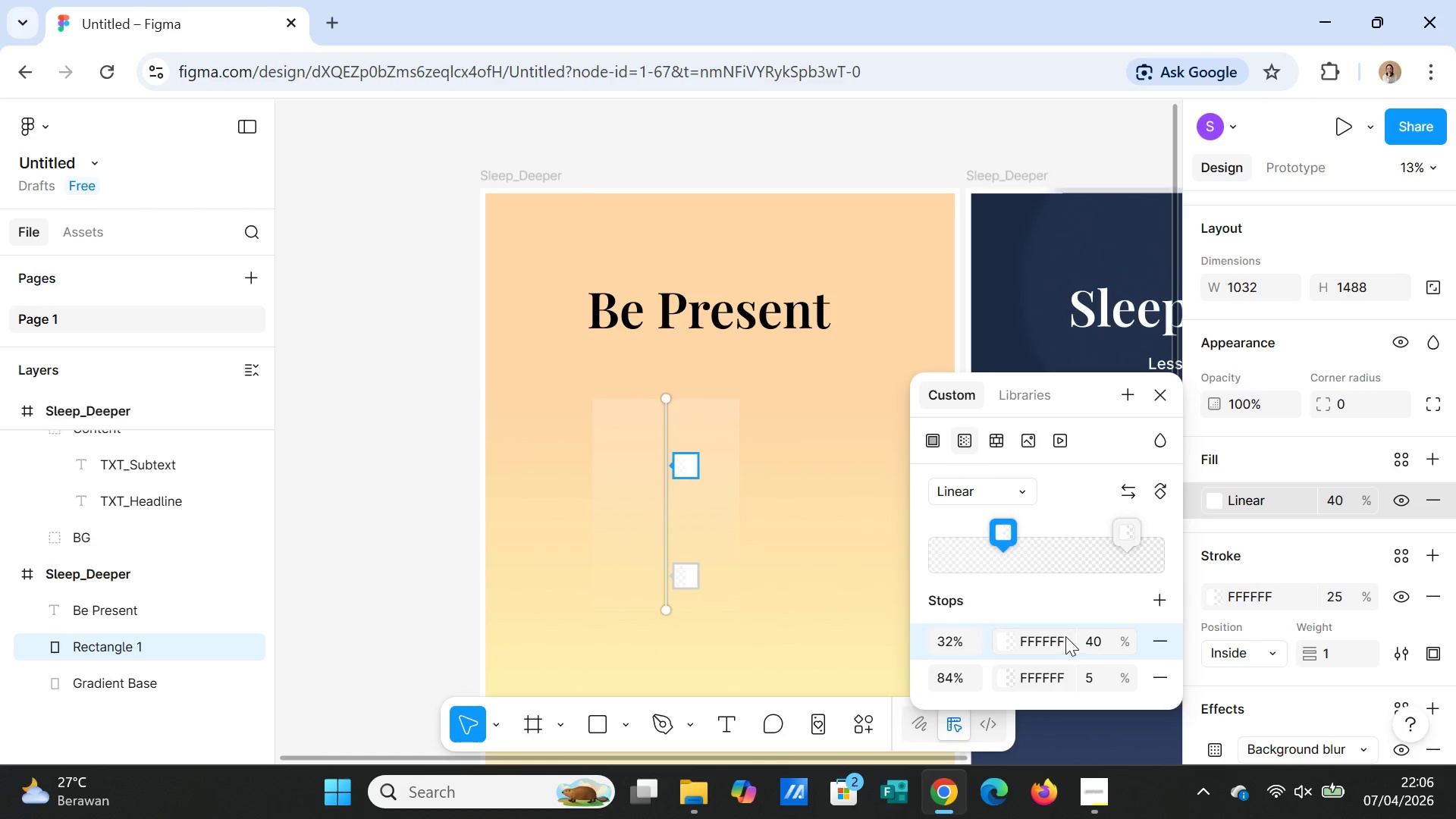 
left_click([1065, 636])
 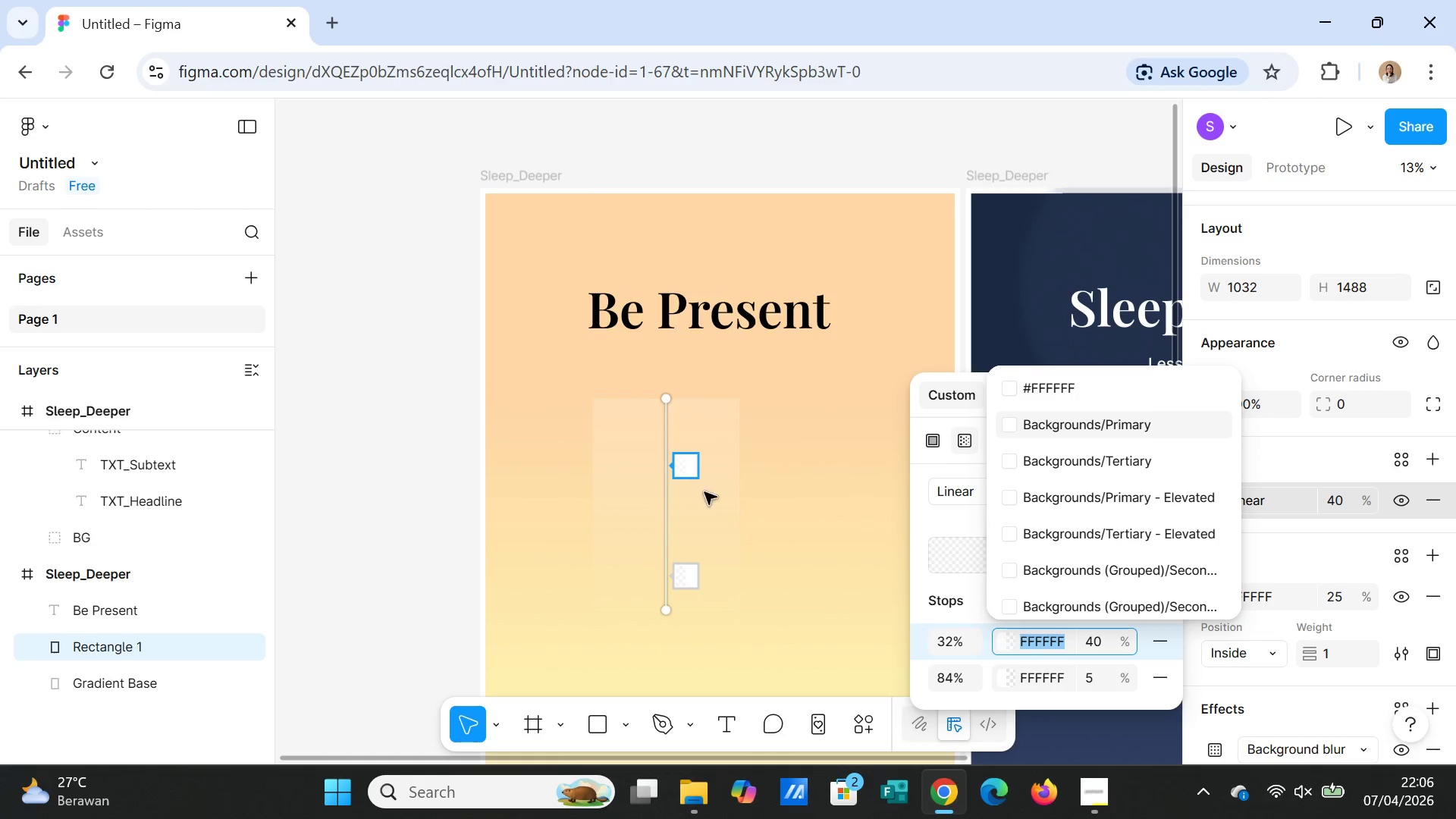 
left_click([687, 467])
 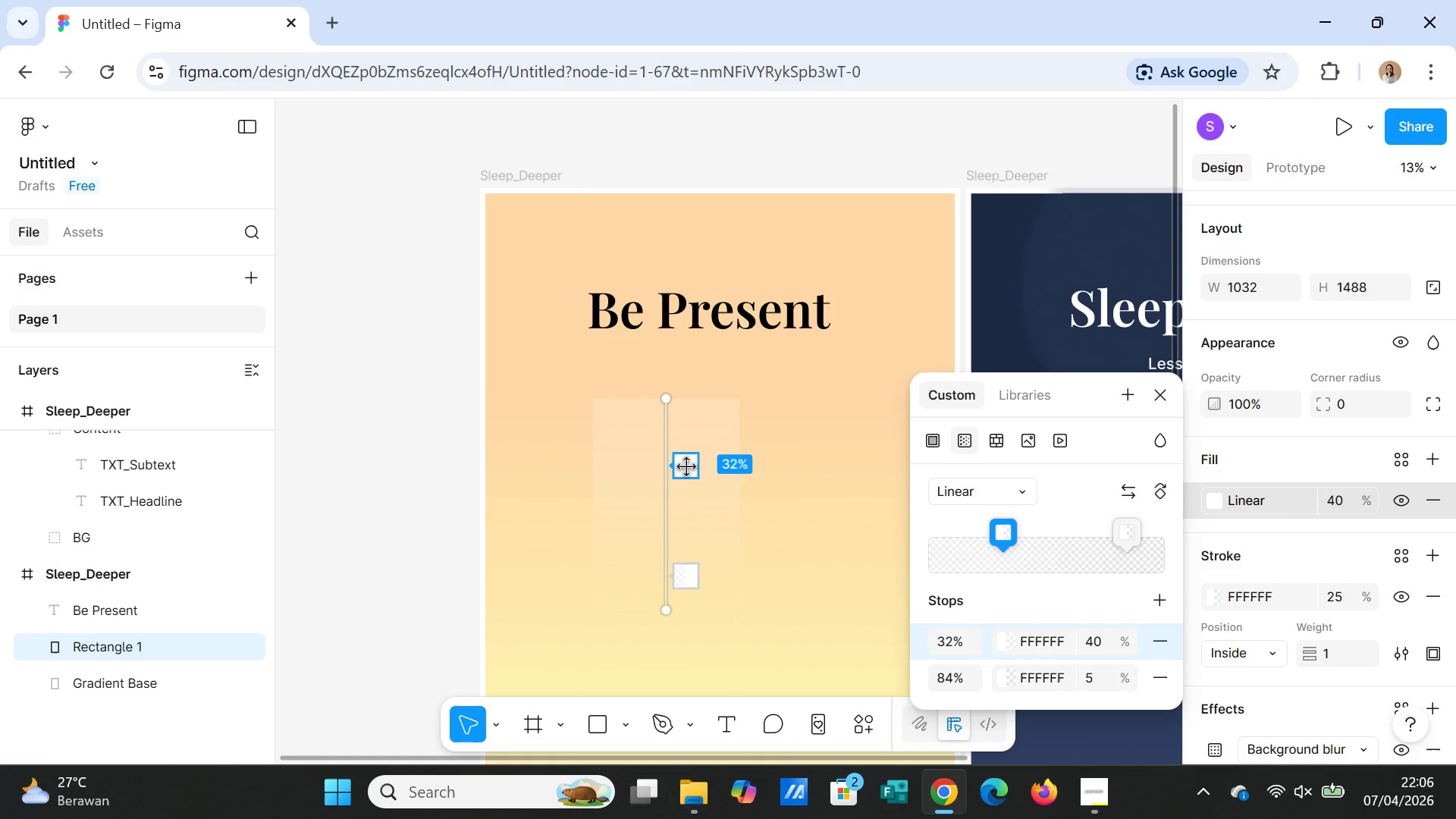 
left_click_drag(start_coordinate=[687, 467], to_coordinate=[686, 612])
 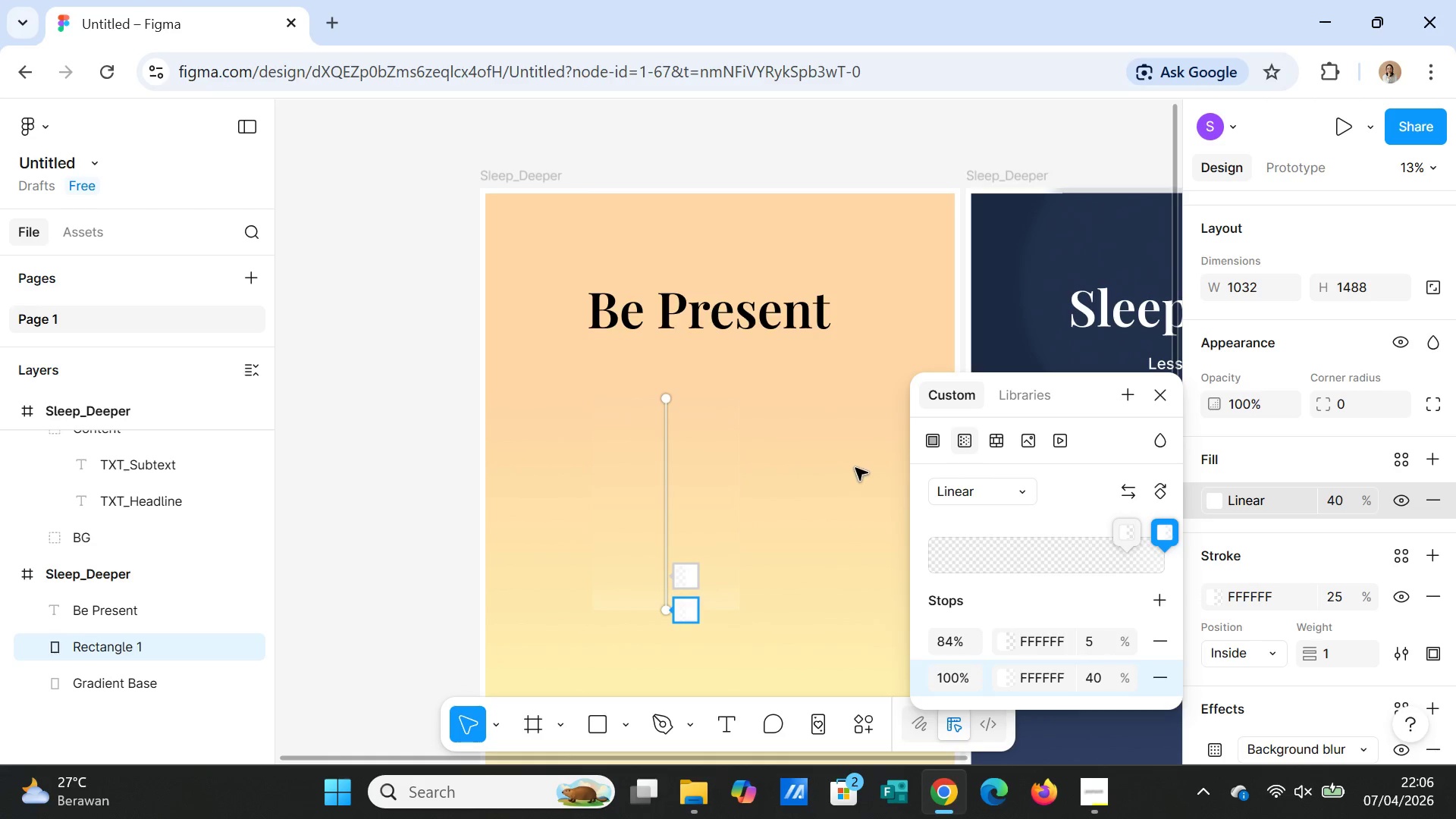 
left_click([855, 468])
 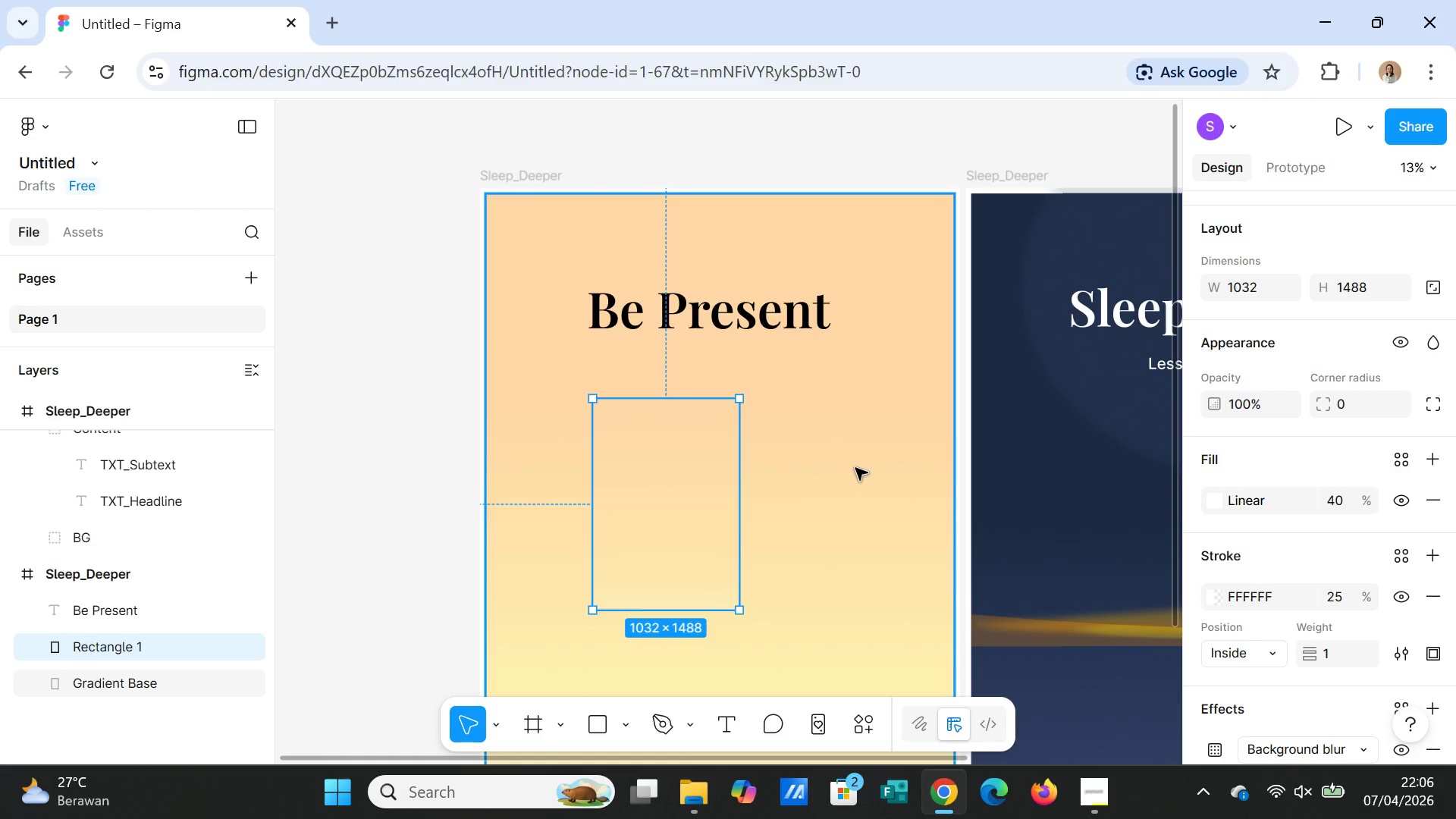 
left_click([855, 468])
 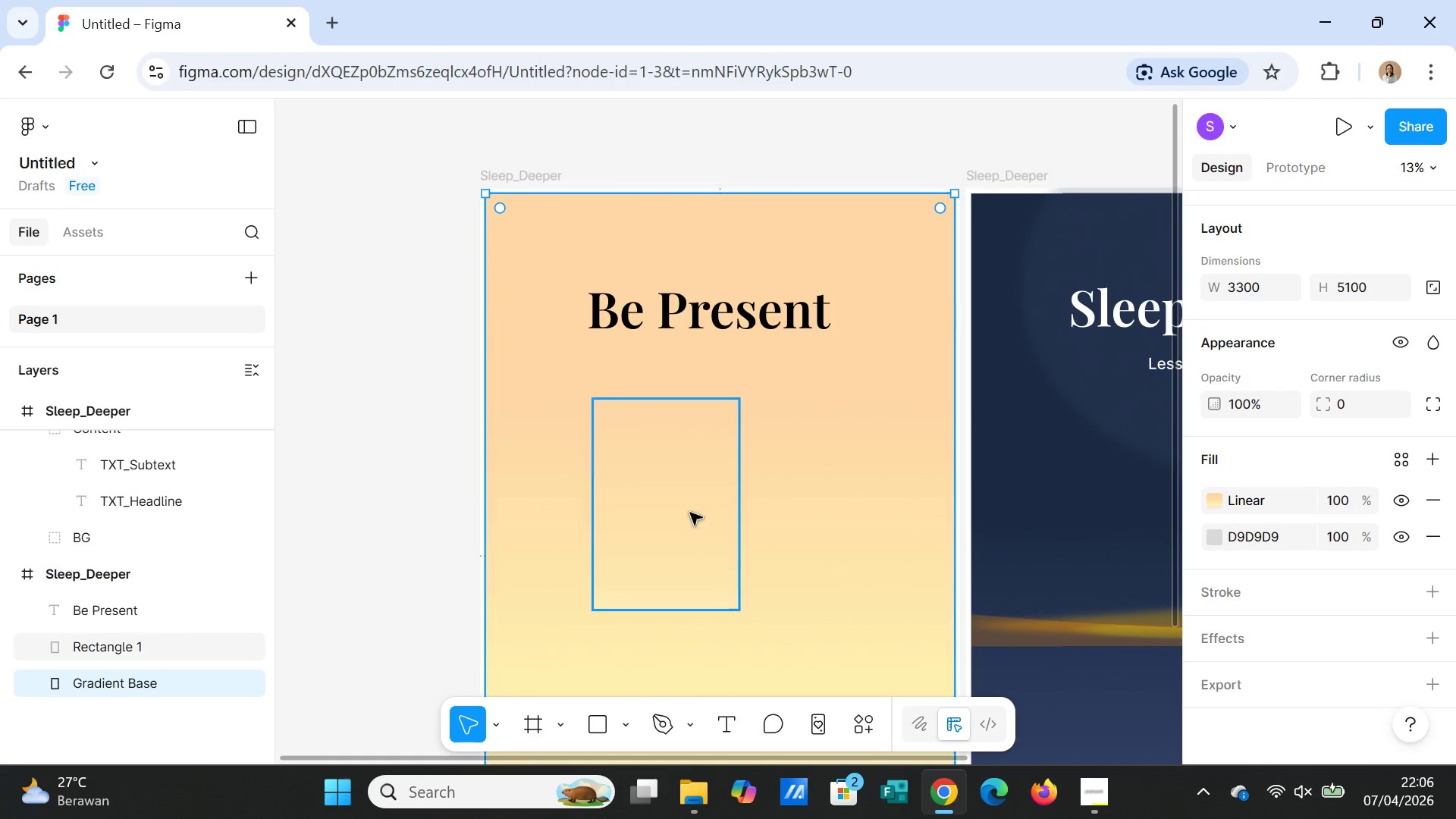 
left_click([682, 513])
 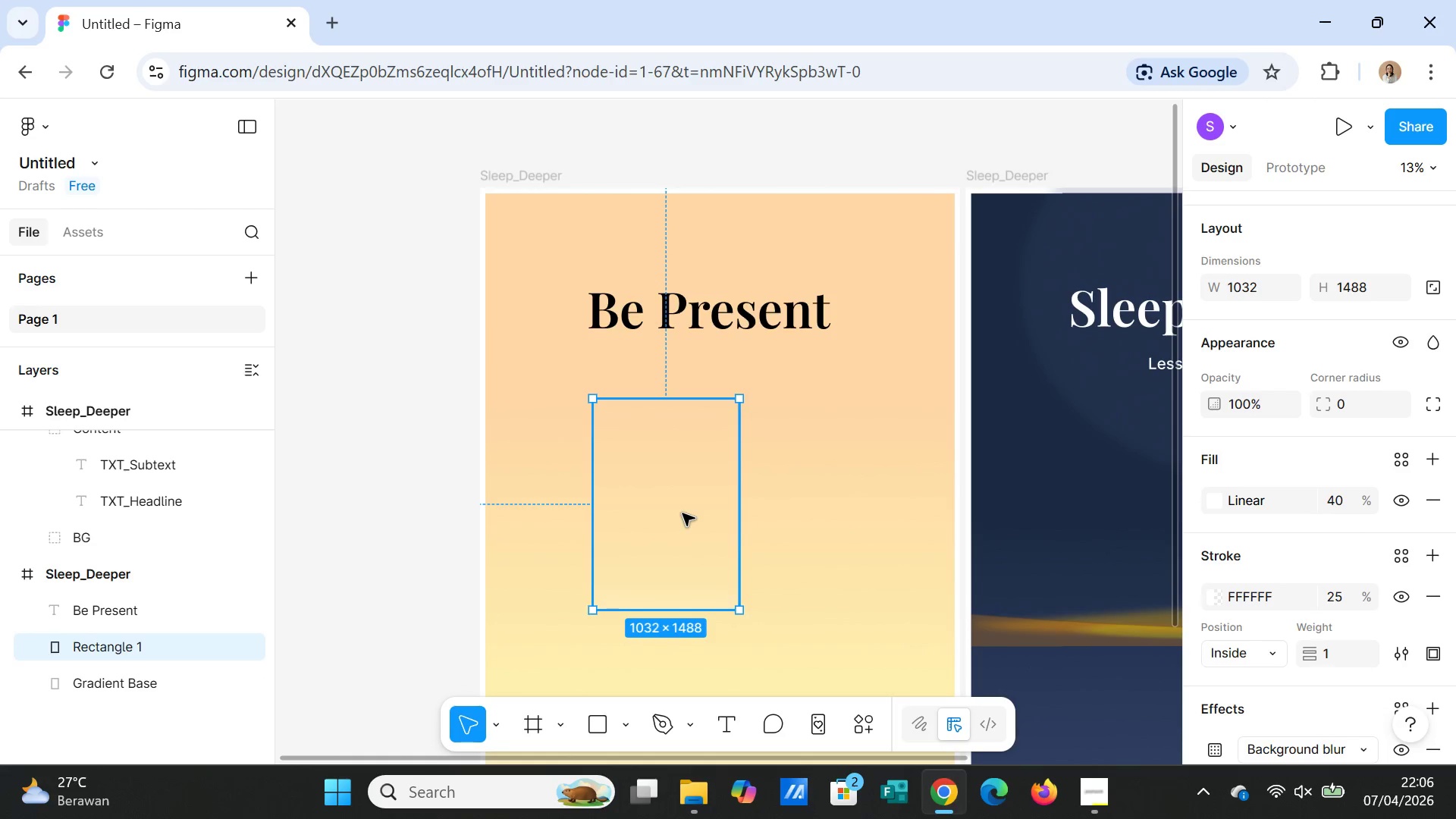 
key(Control+Z)
 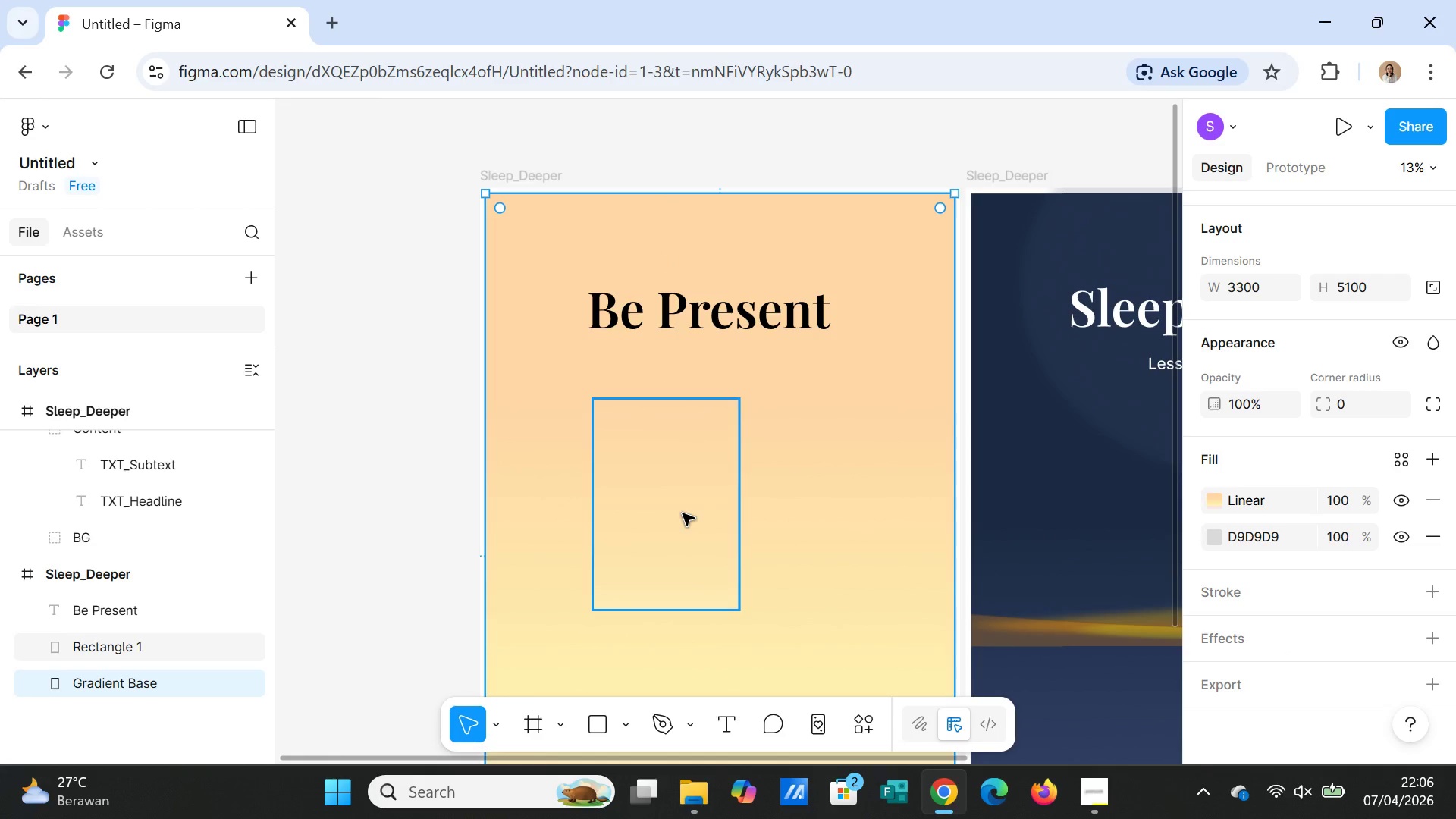 
key(Control+Z)
 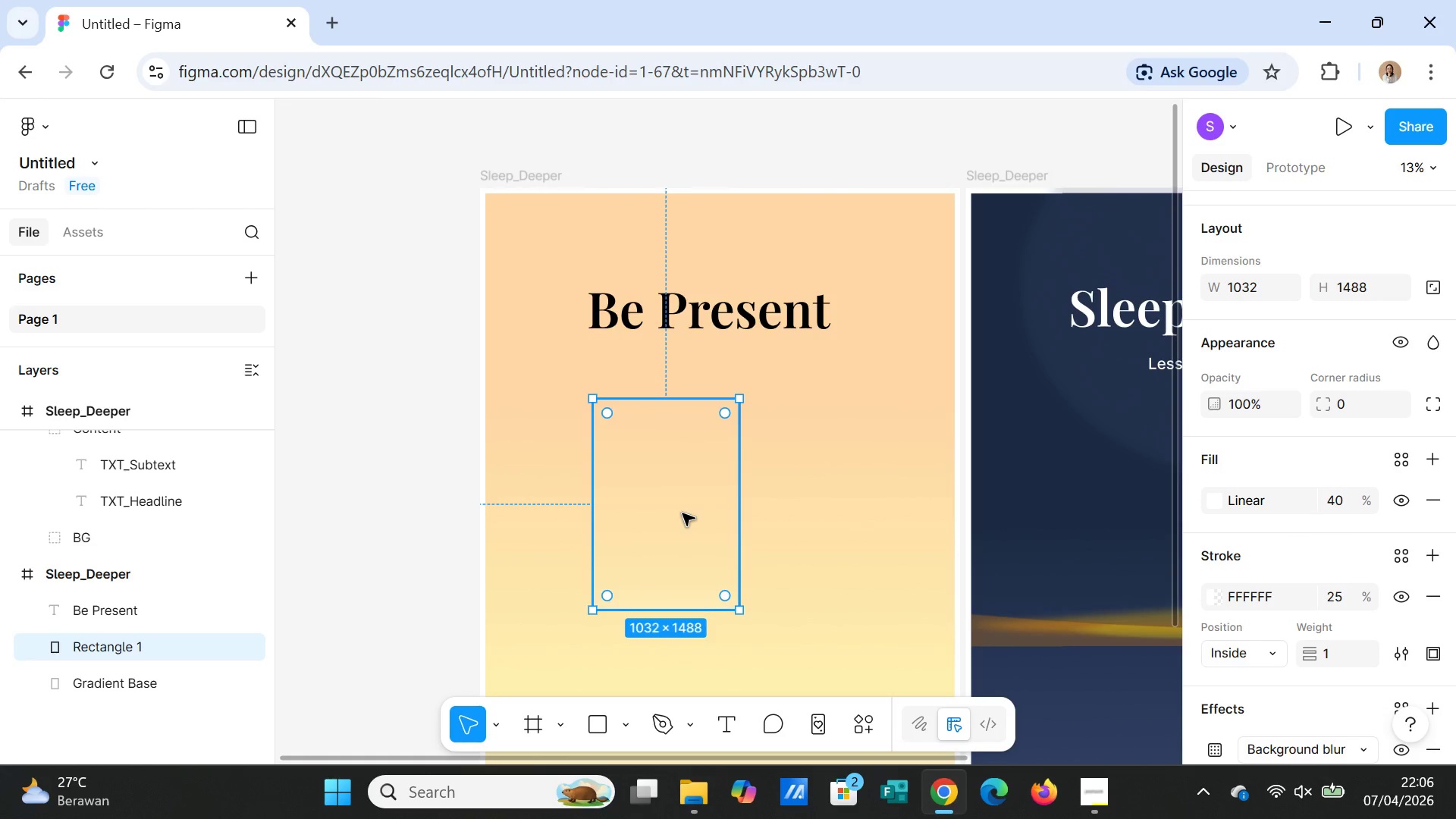 
key(Control+Z)
 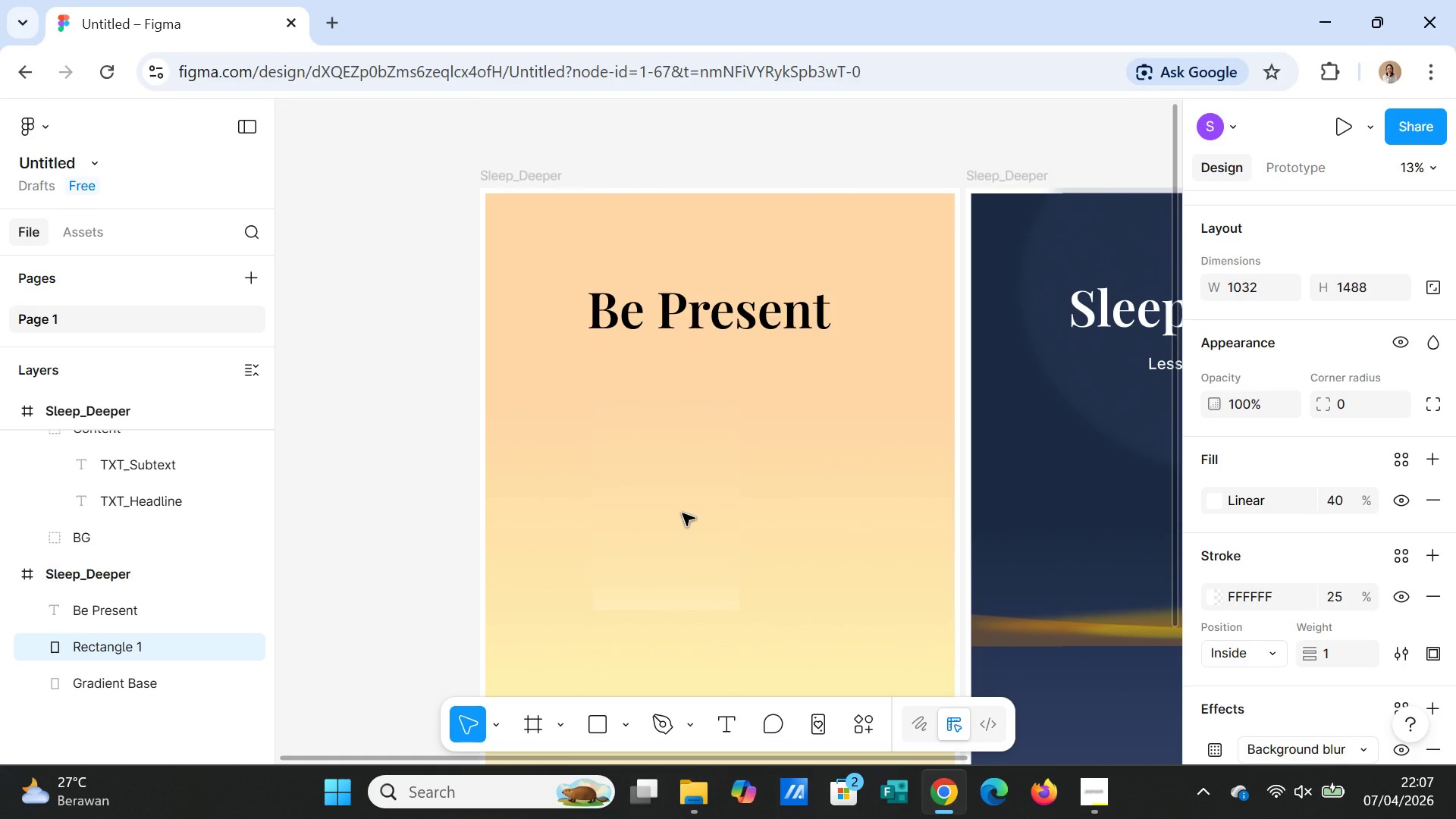 
key(Control+Z)
 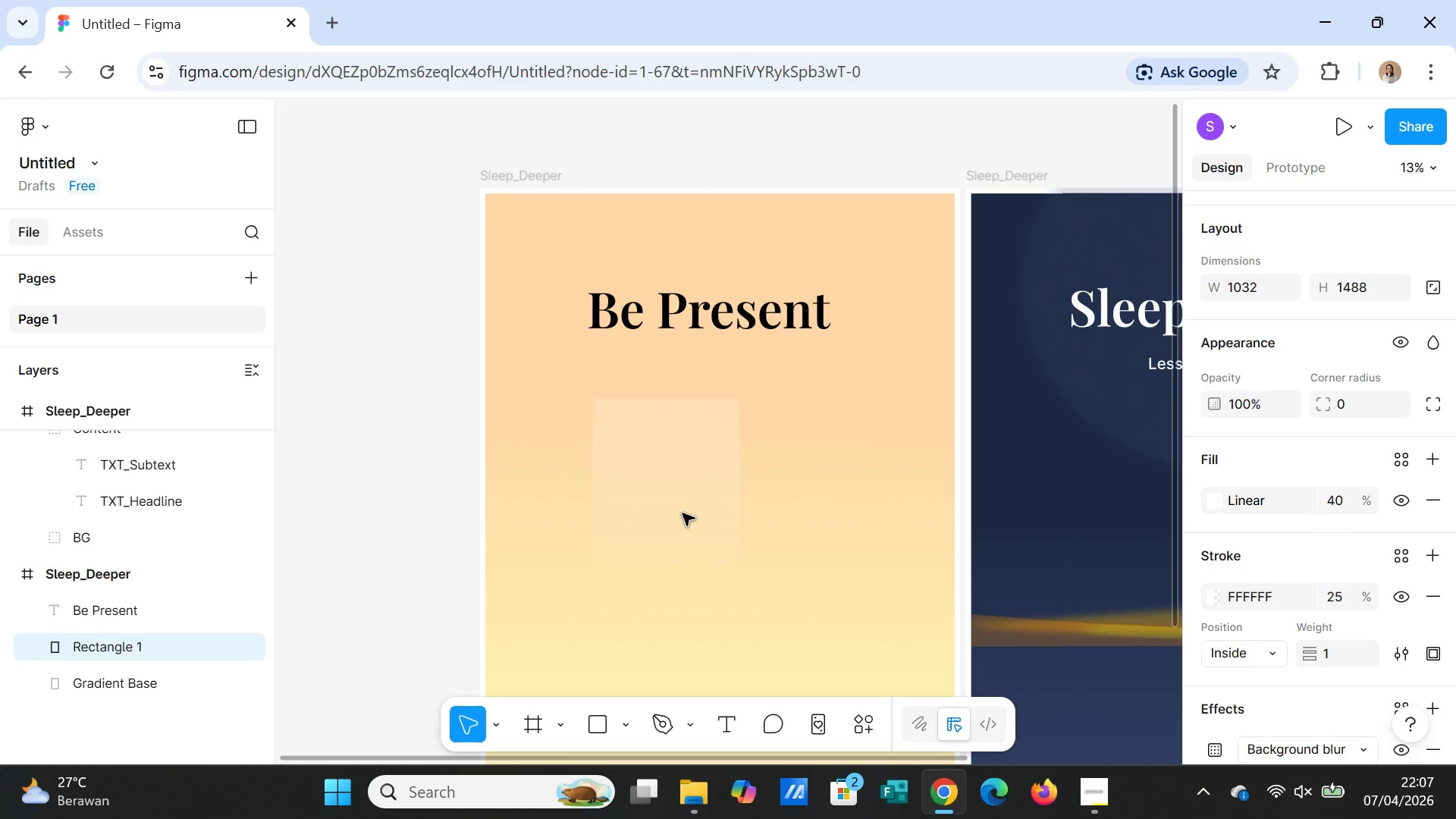 
key(Control+Z)
 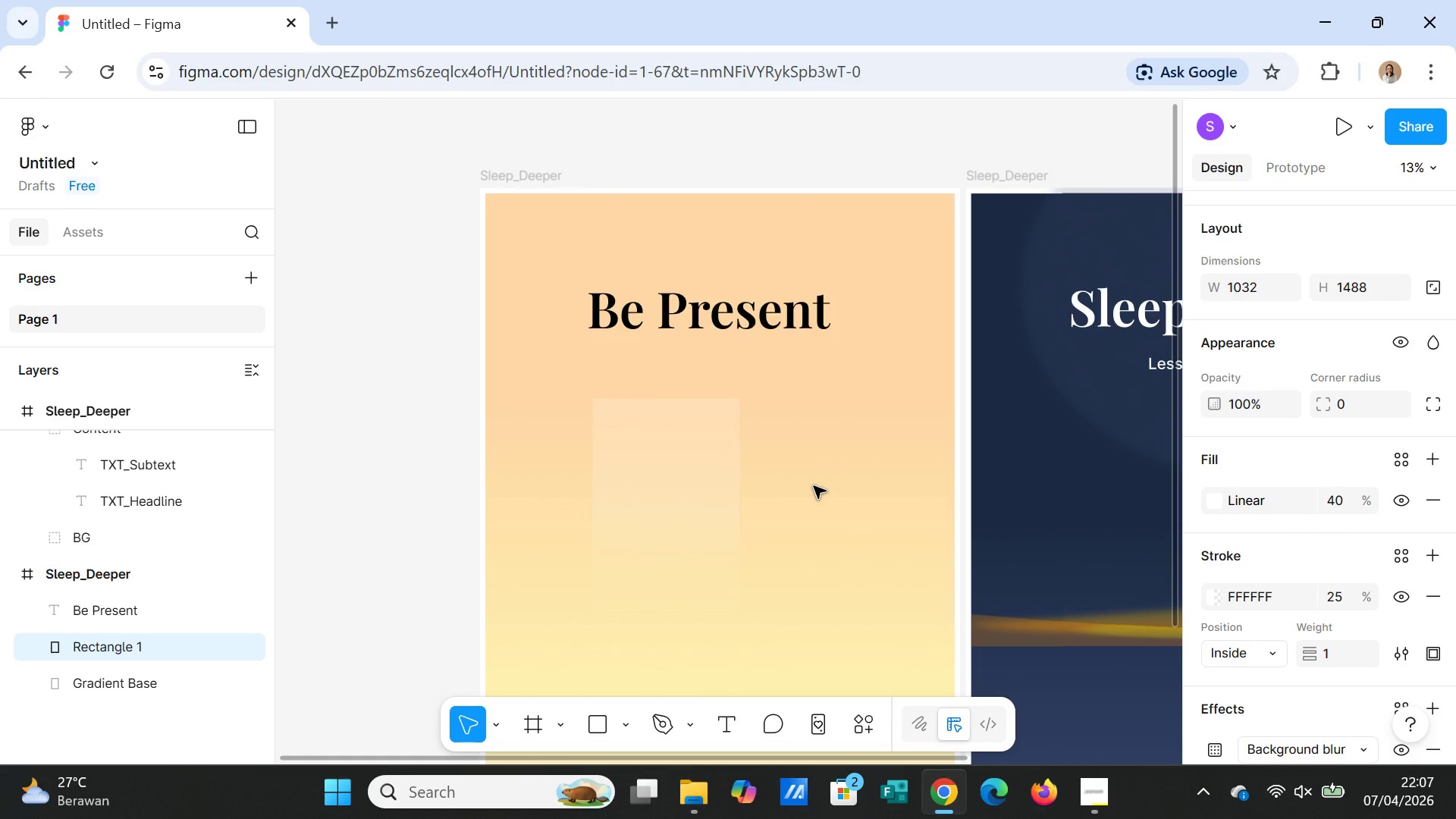 
wait(7.59)
 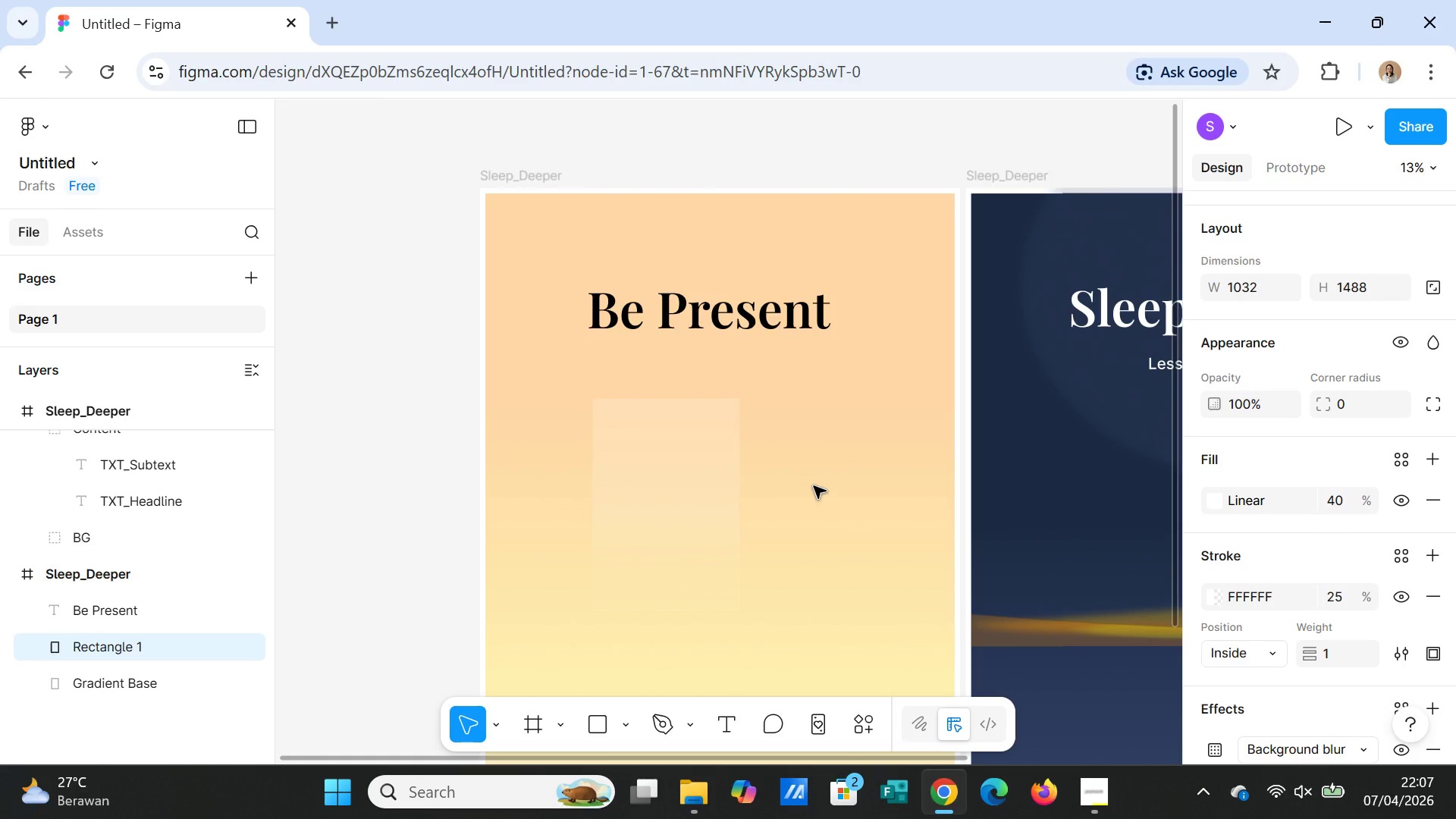 
key(Control+Z)
 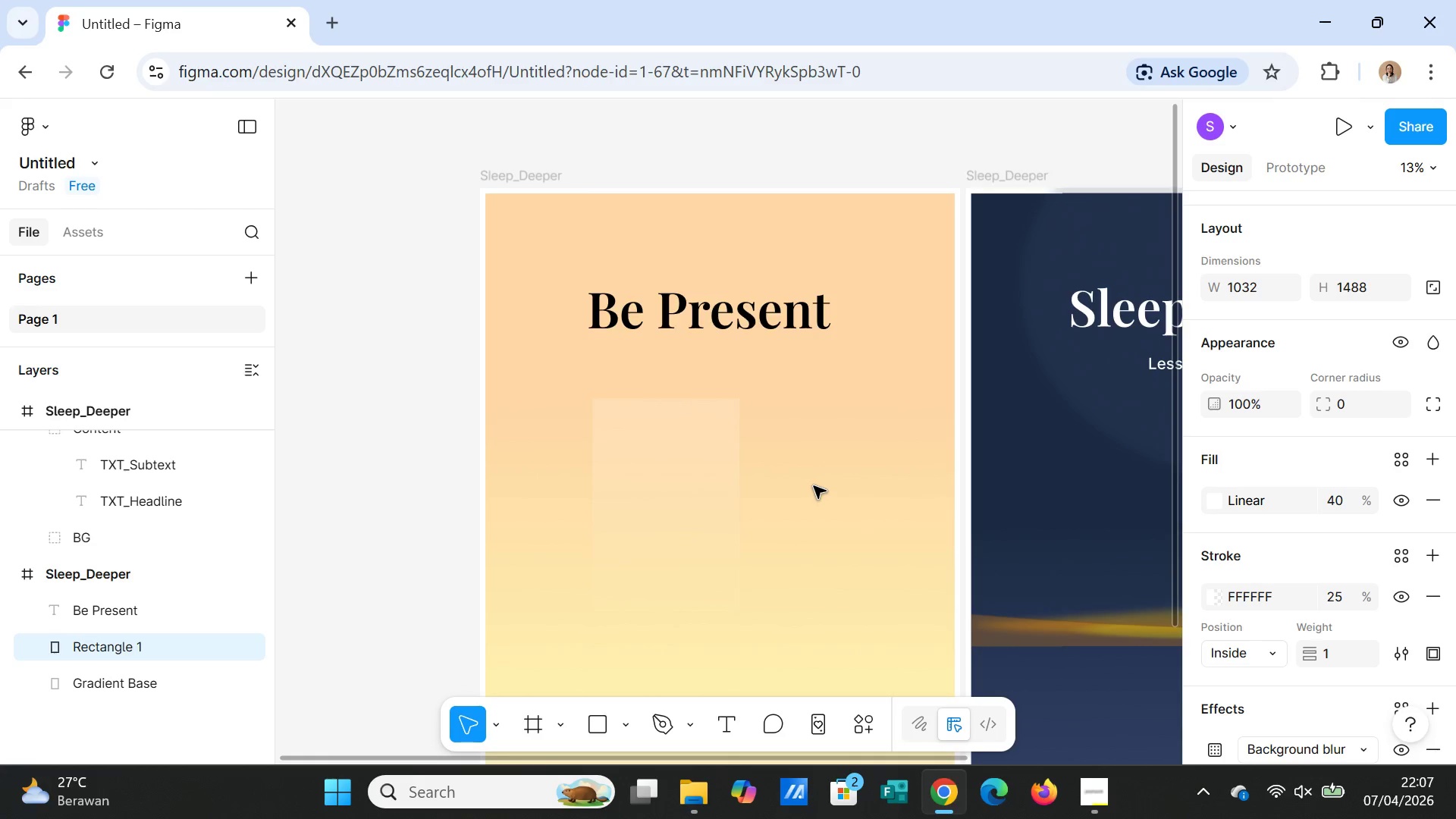 
key(Control+Z)
 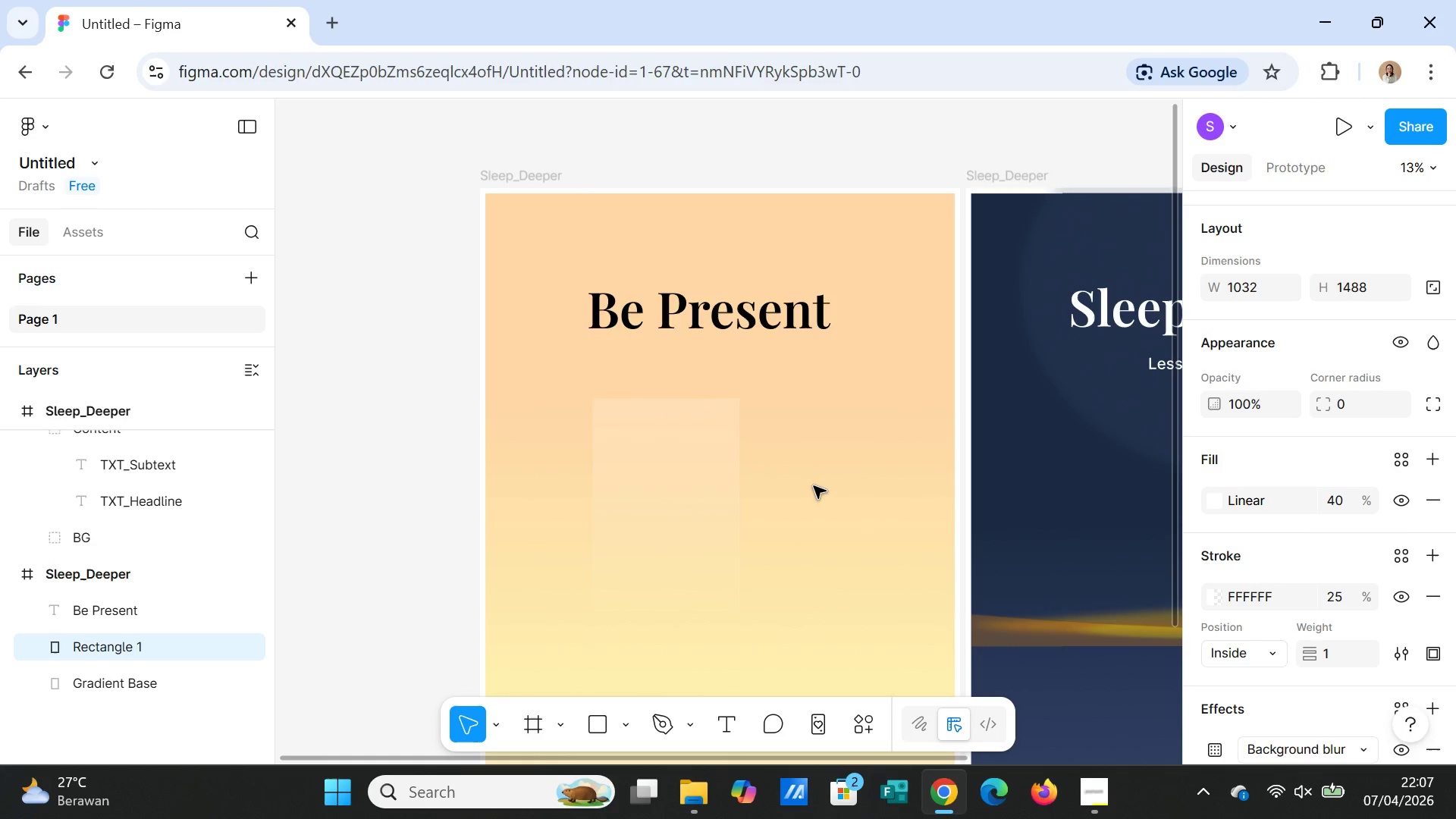 
key(Control+Z)
 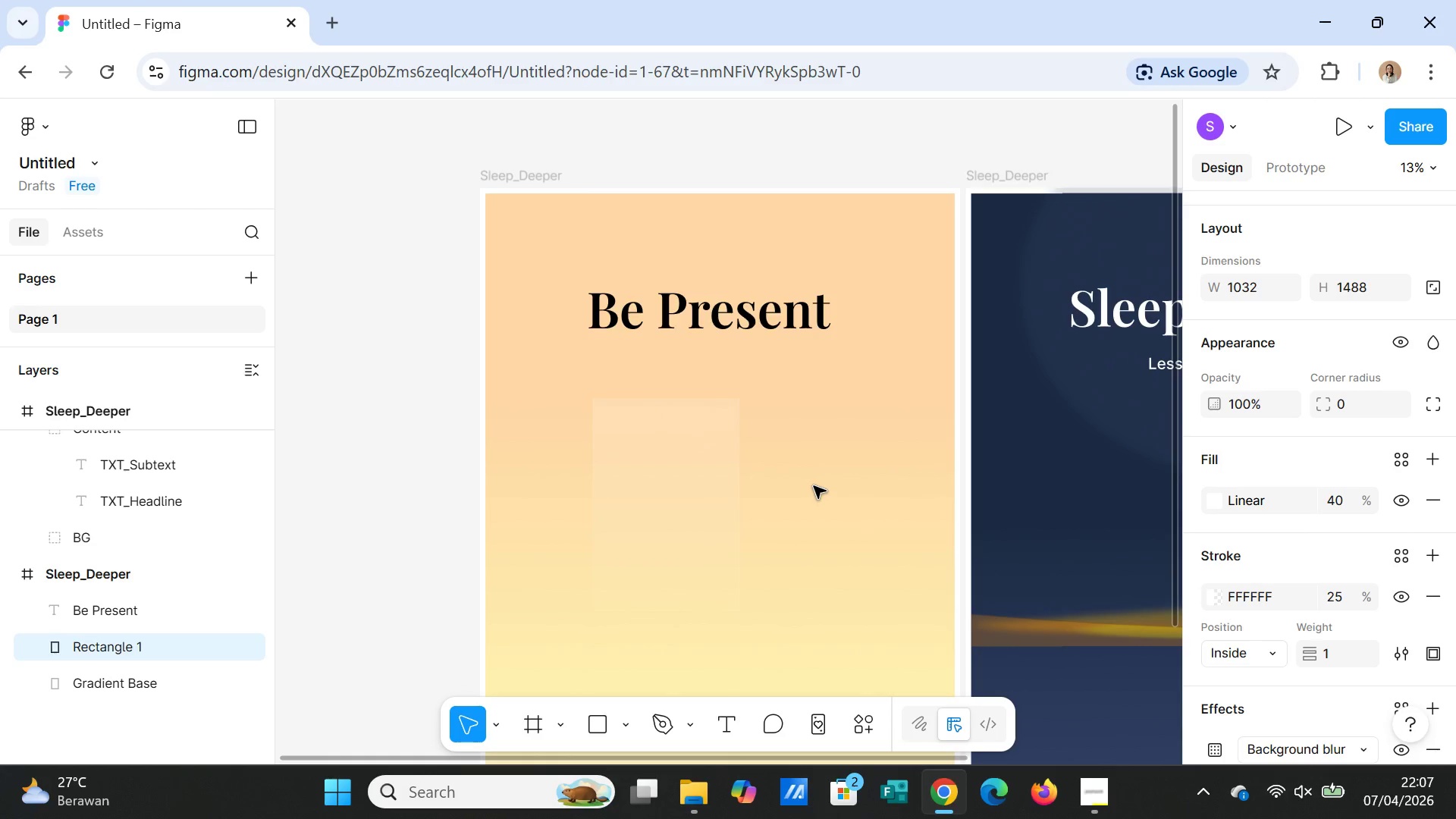 
key(Control+Z)
 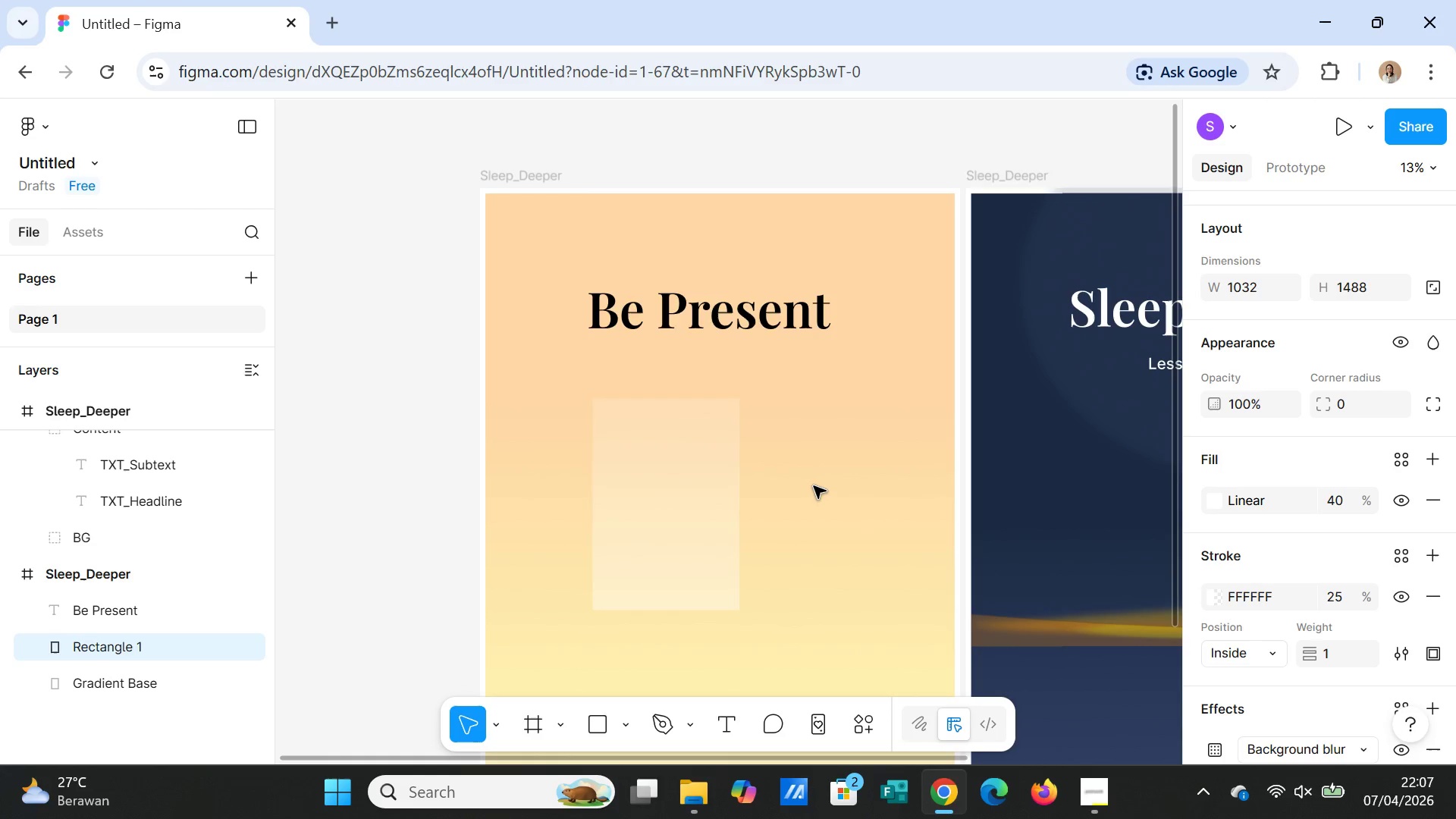 
key(Control+Z)
 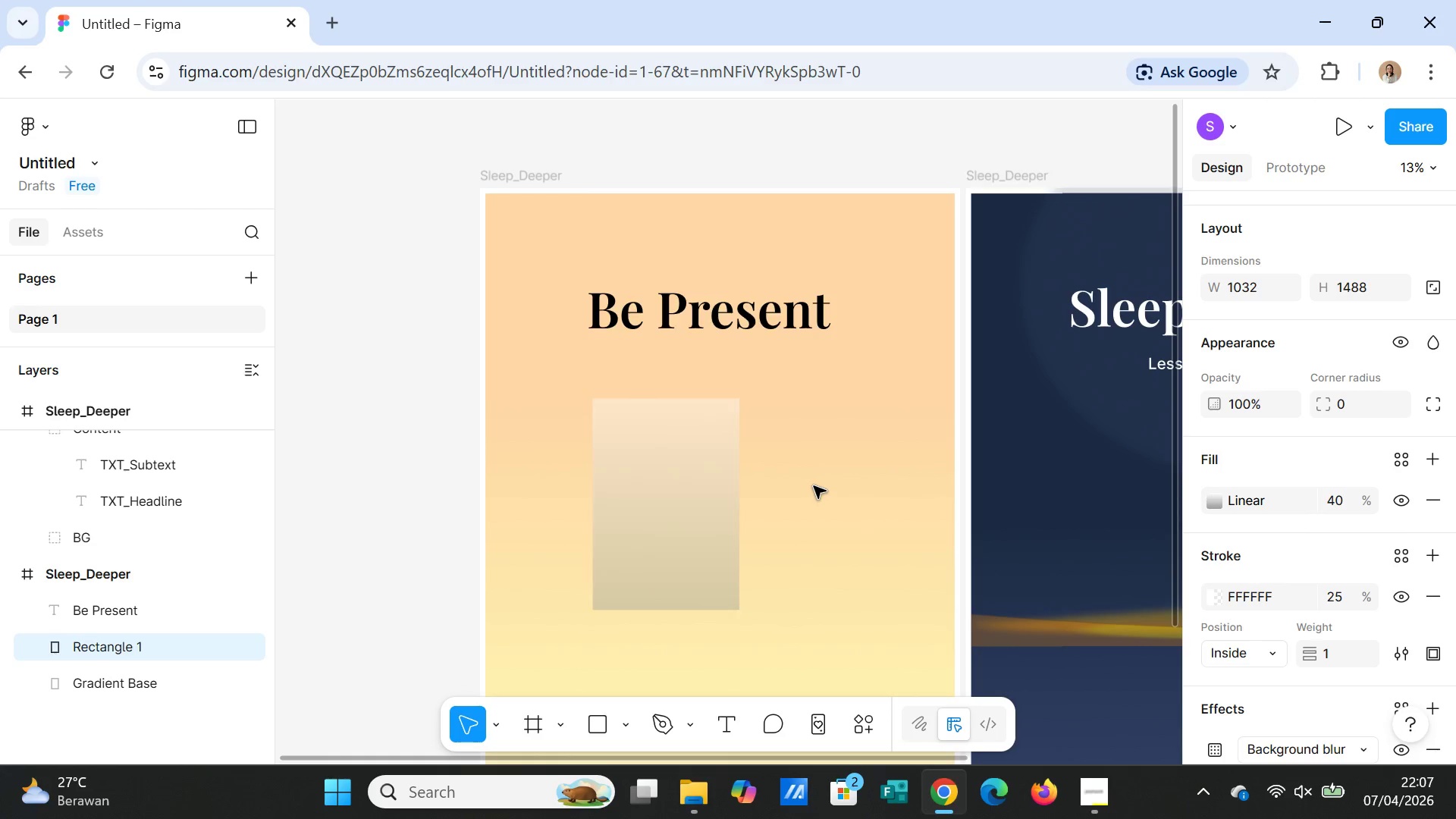 
key(Control+Z)
 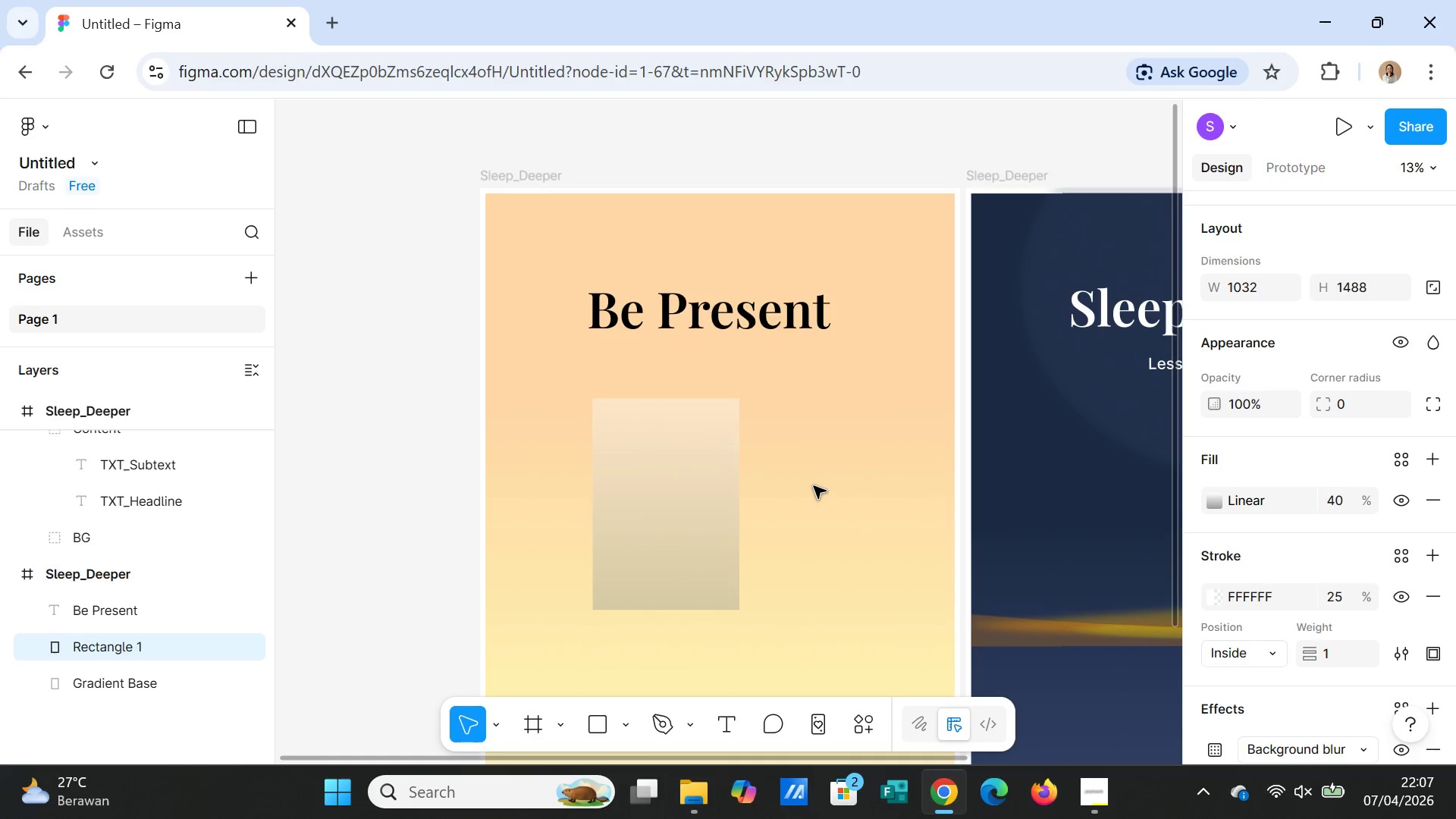 
key(Control+Z)
 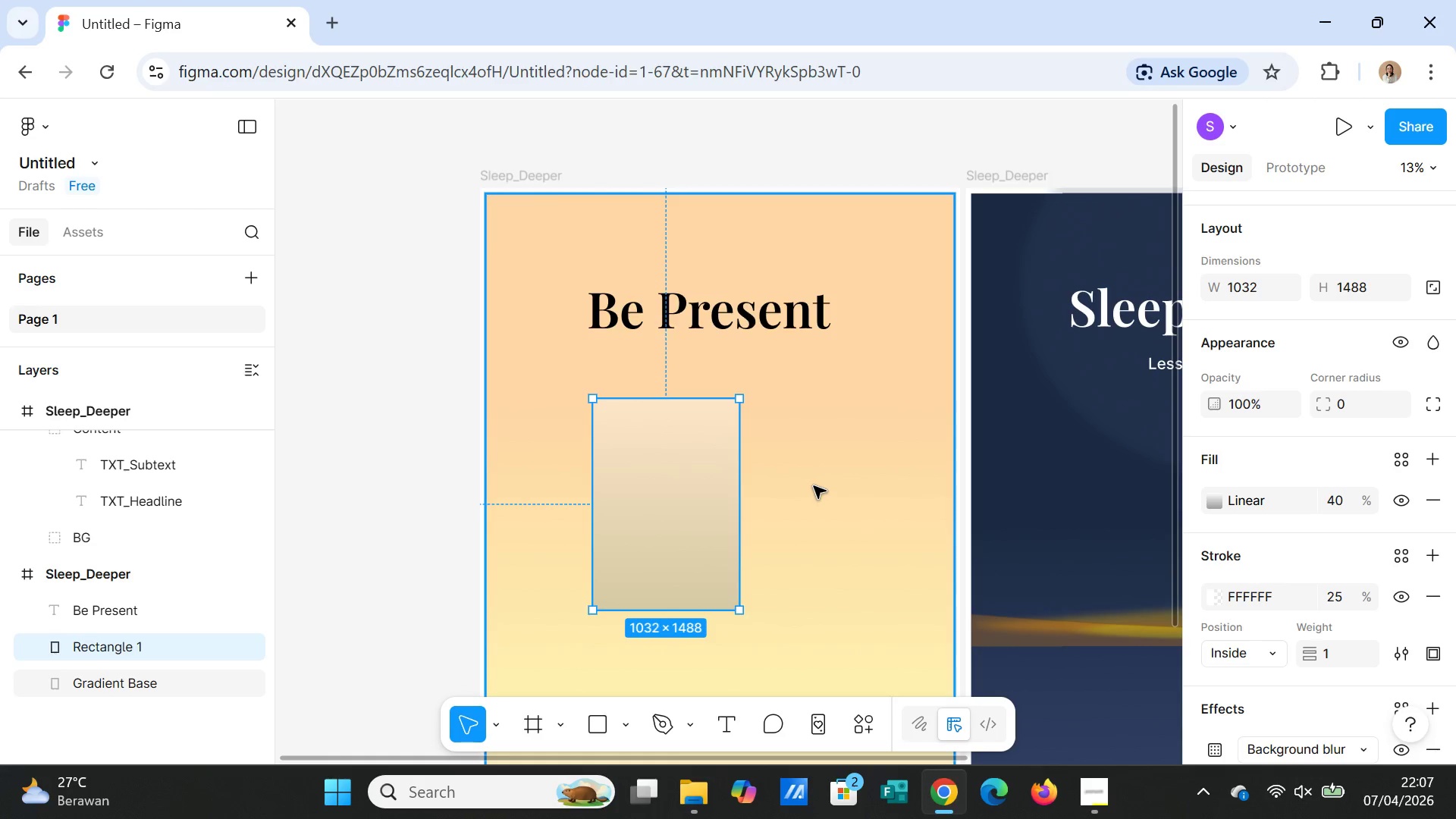 
key(Control+Z)
 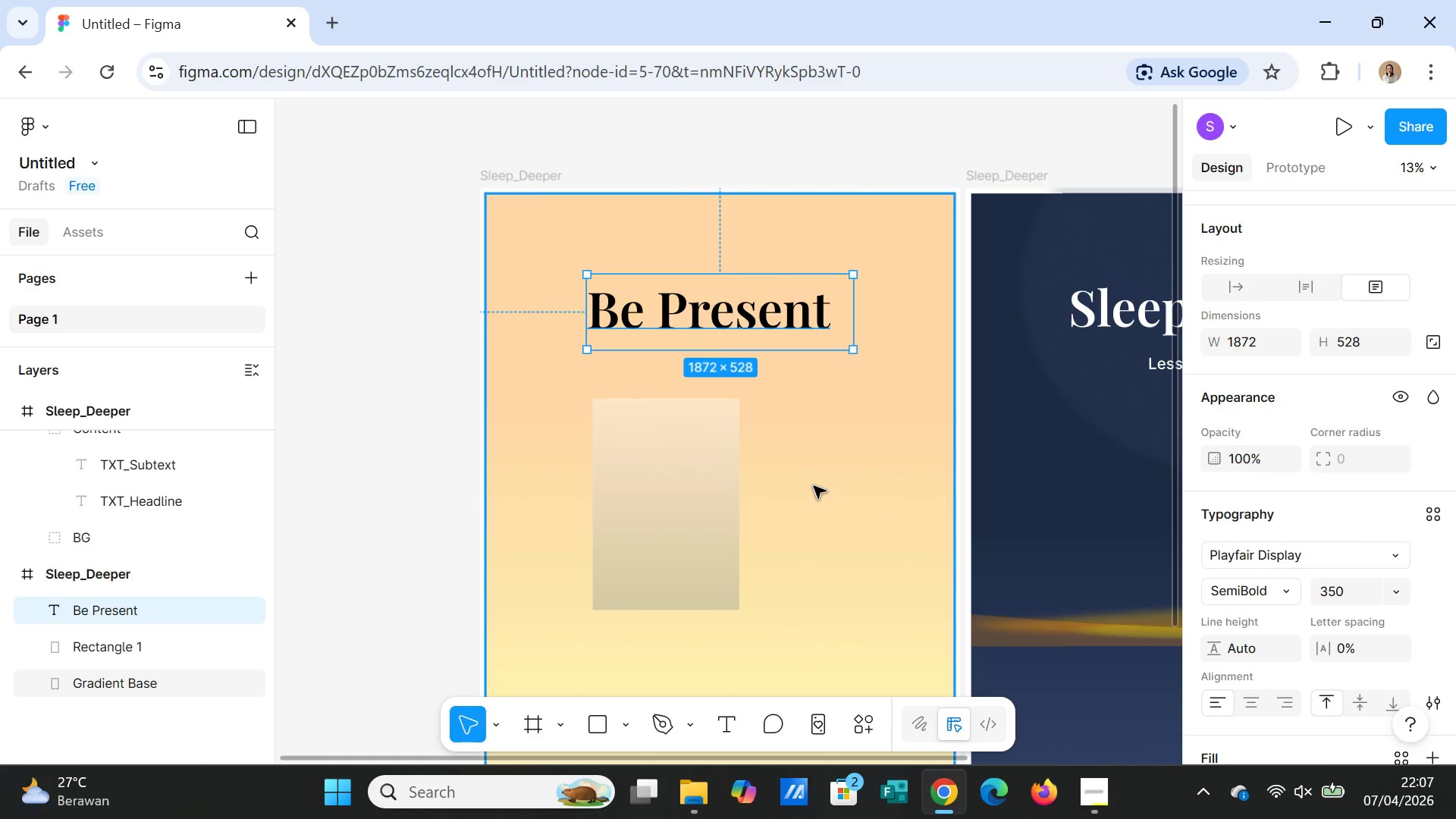 
left_click([814, 486])
 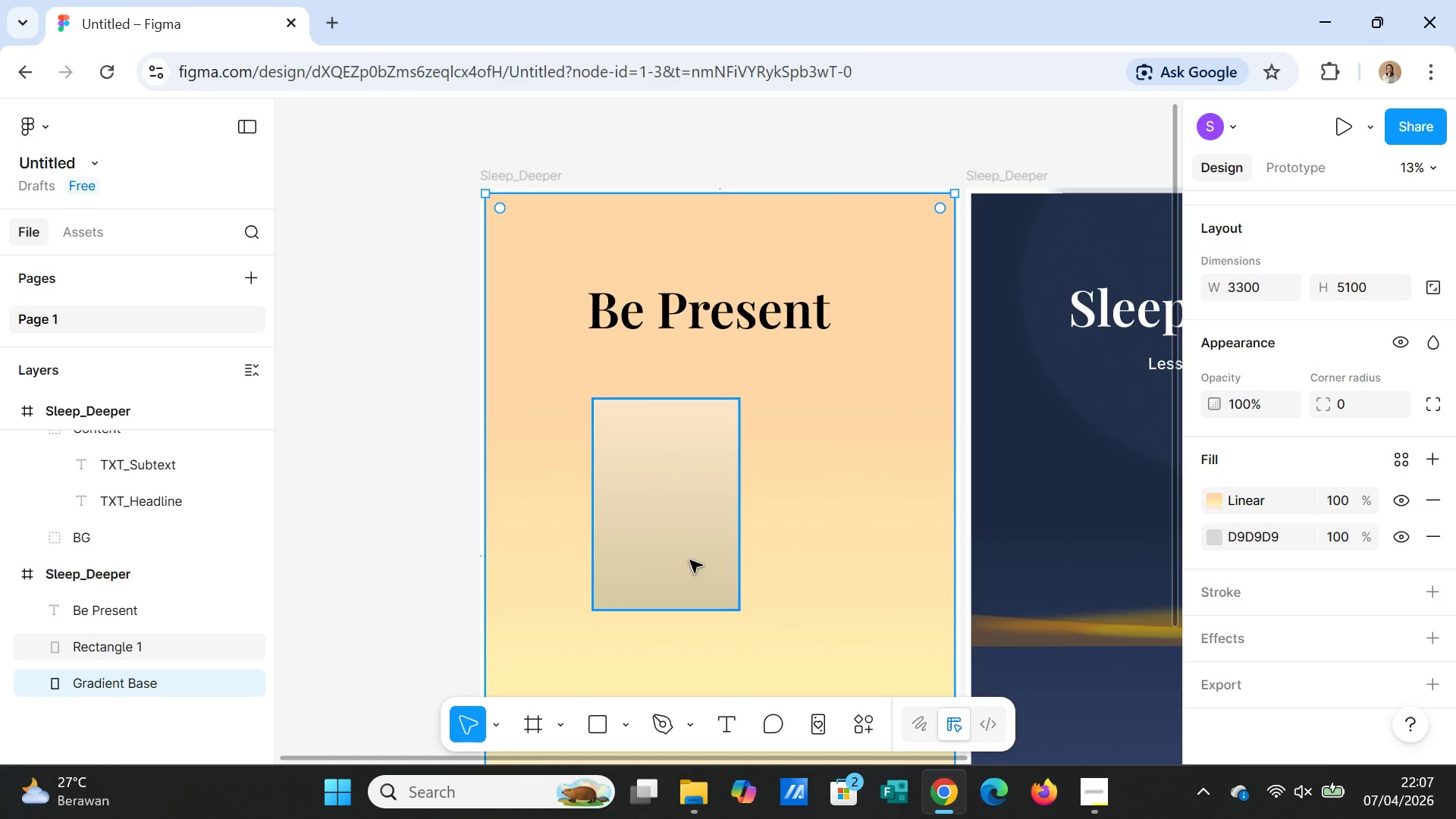 
left_click([686, 551])
 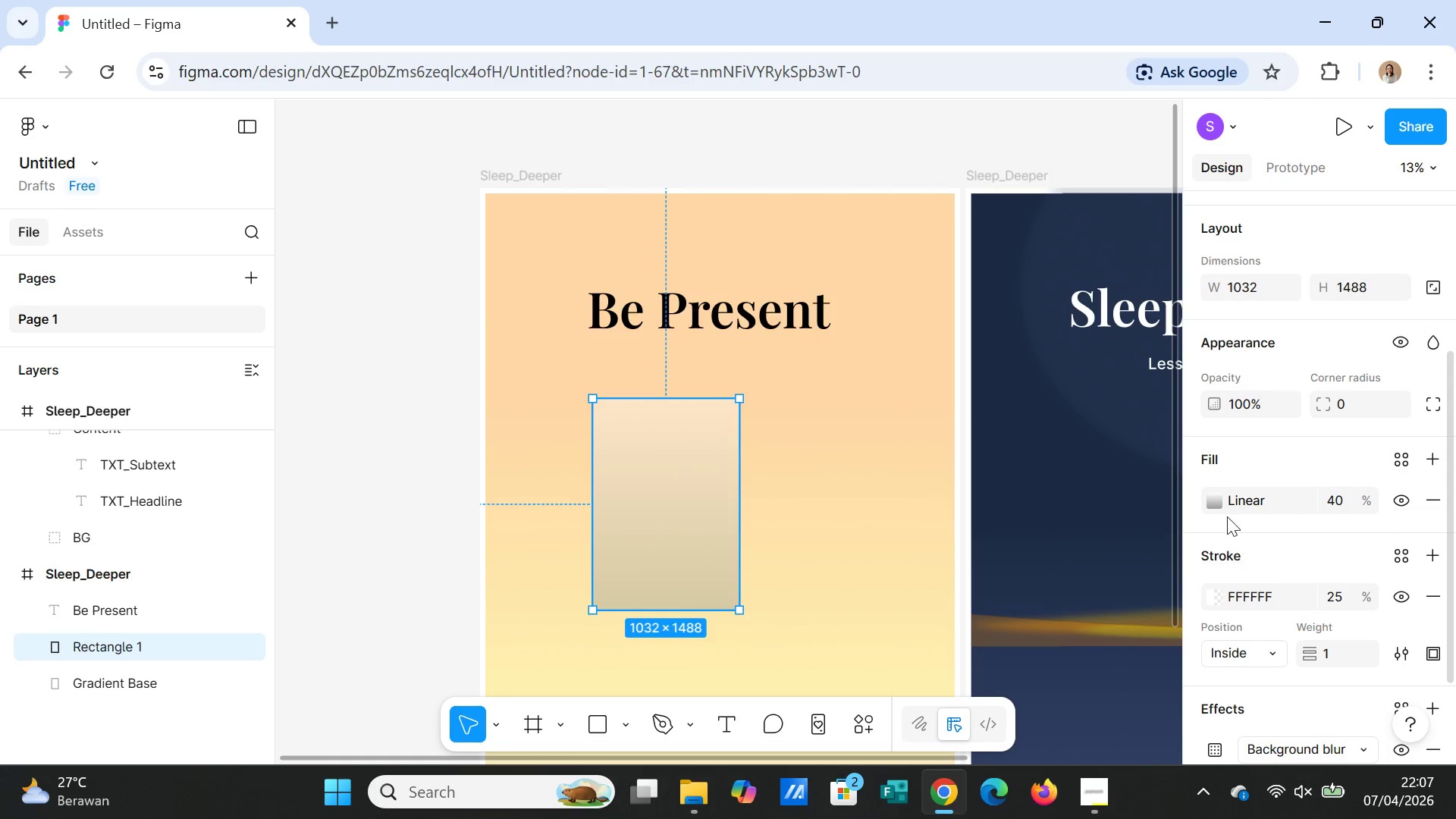 
left_click([1215, 505])
 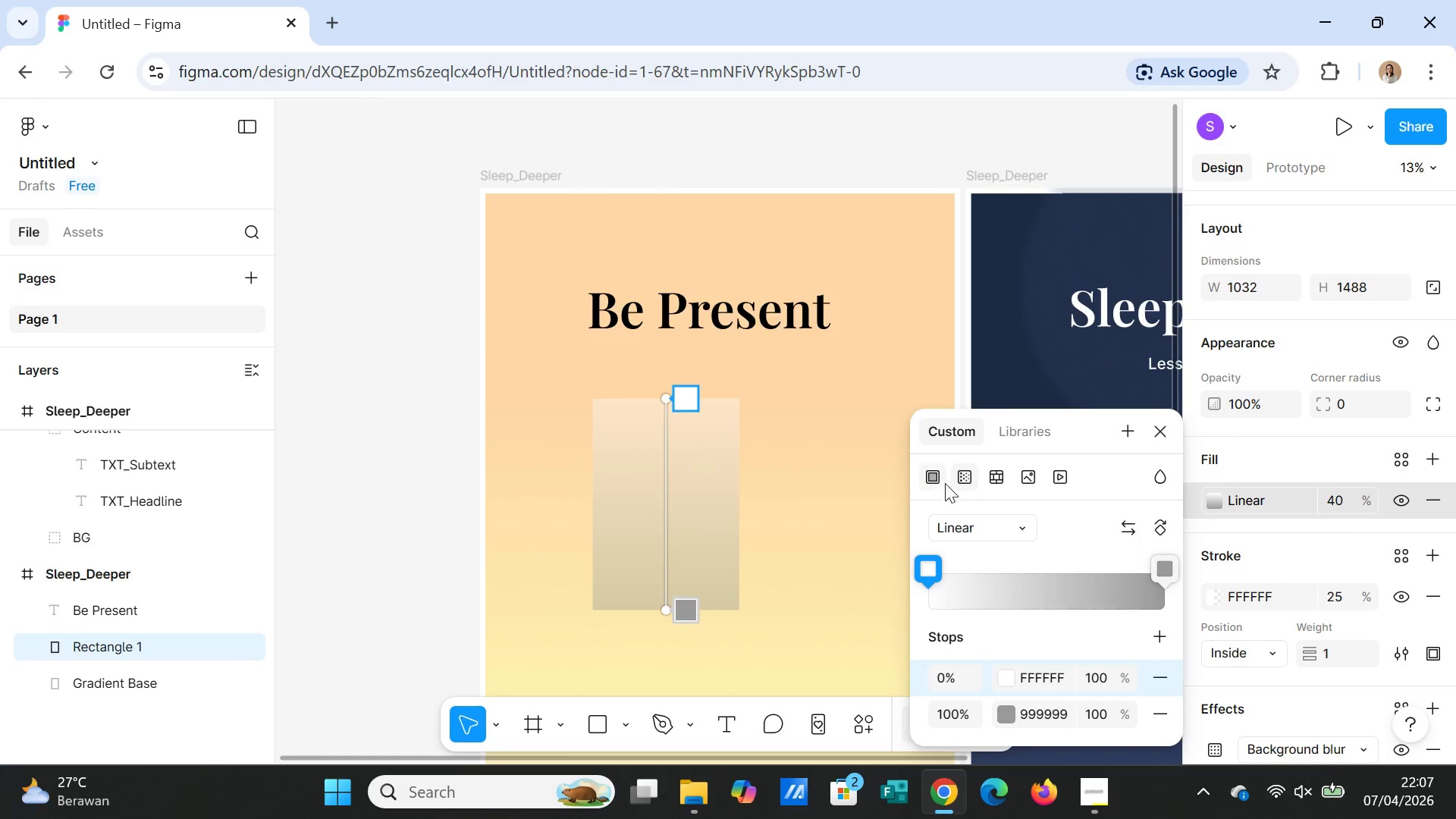 
left_click([938, 476])
 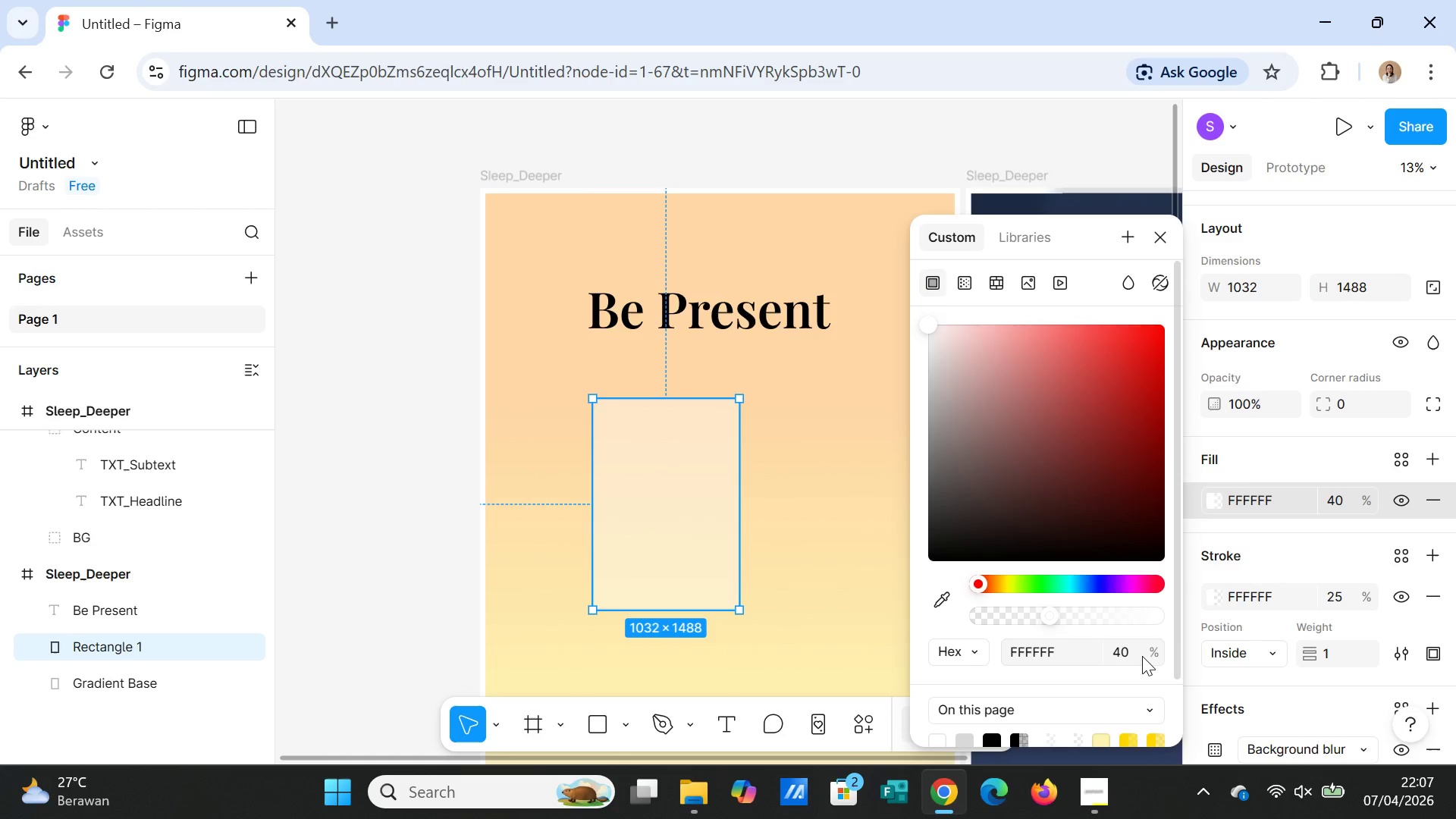 
left_click([1128, 653])
 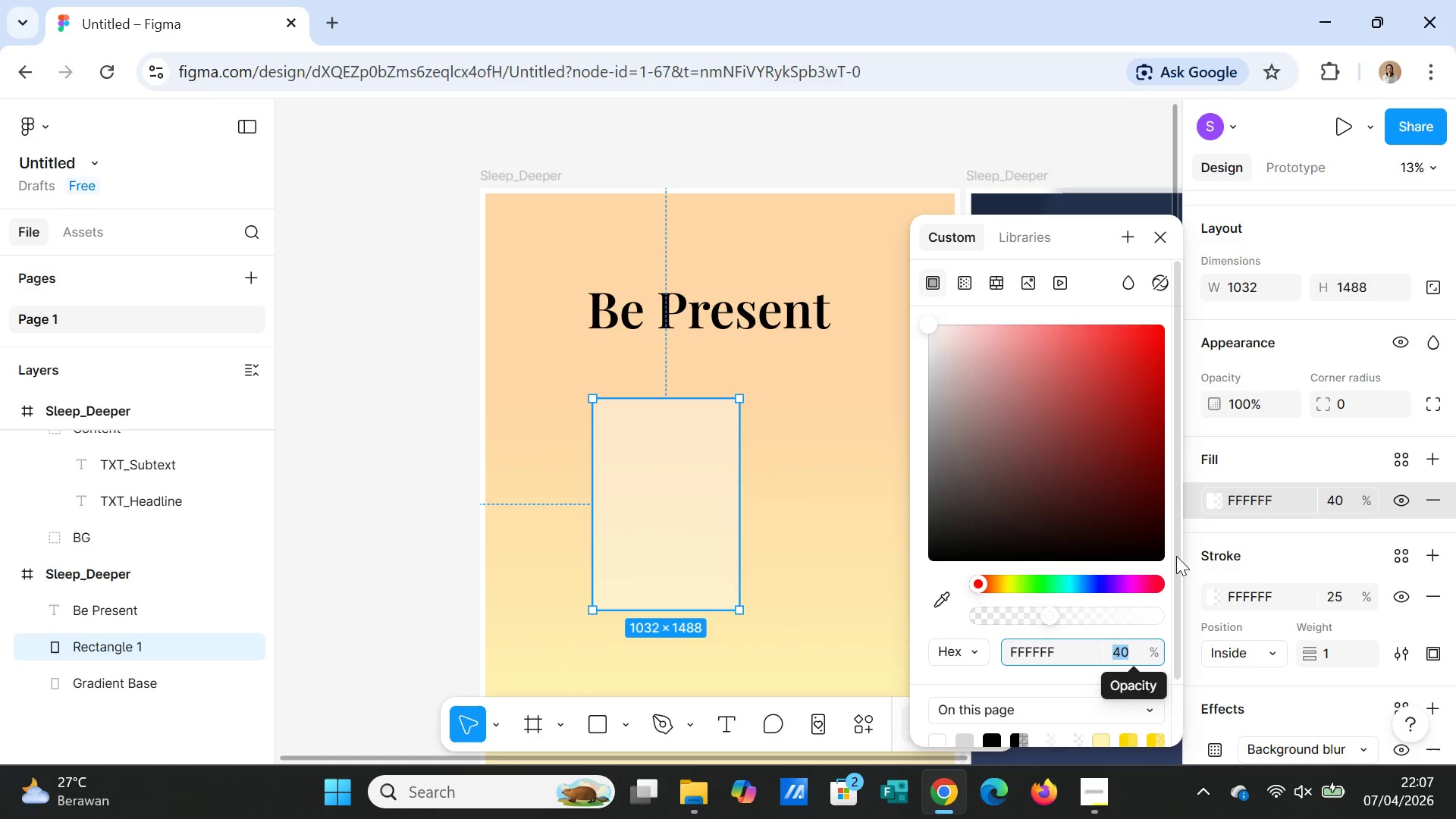 
left_click([886, 530])
 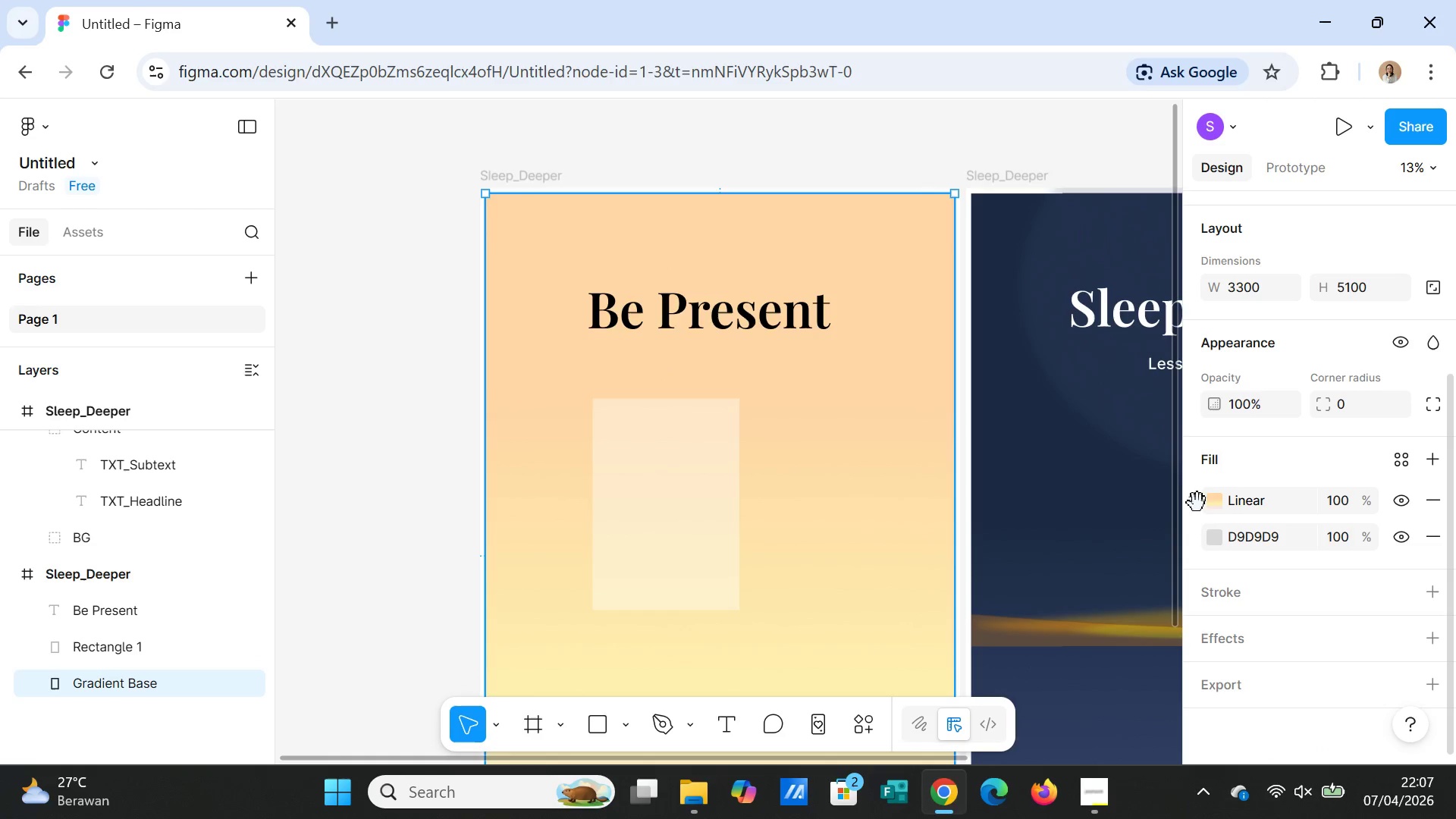 
left_click([1213, 505])
 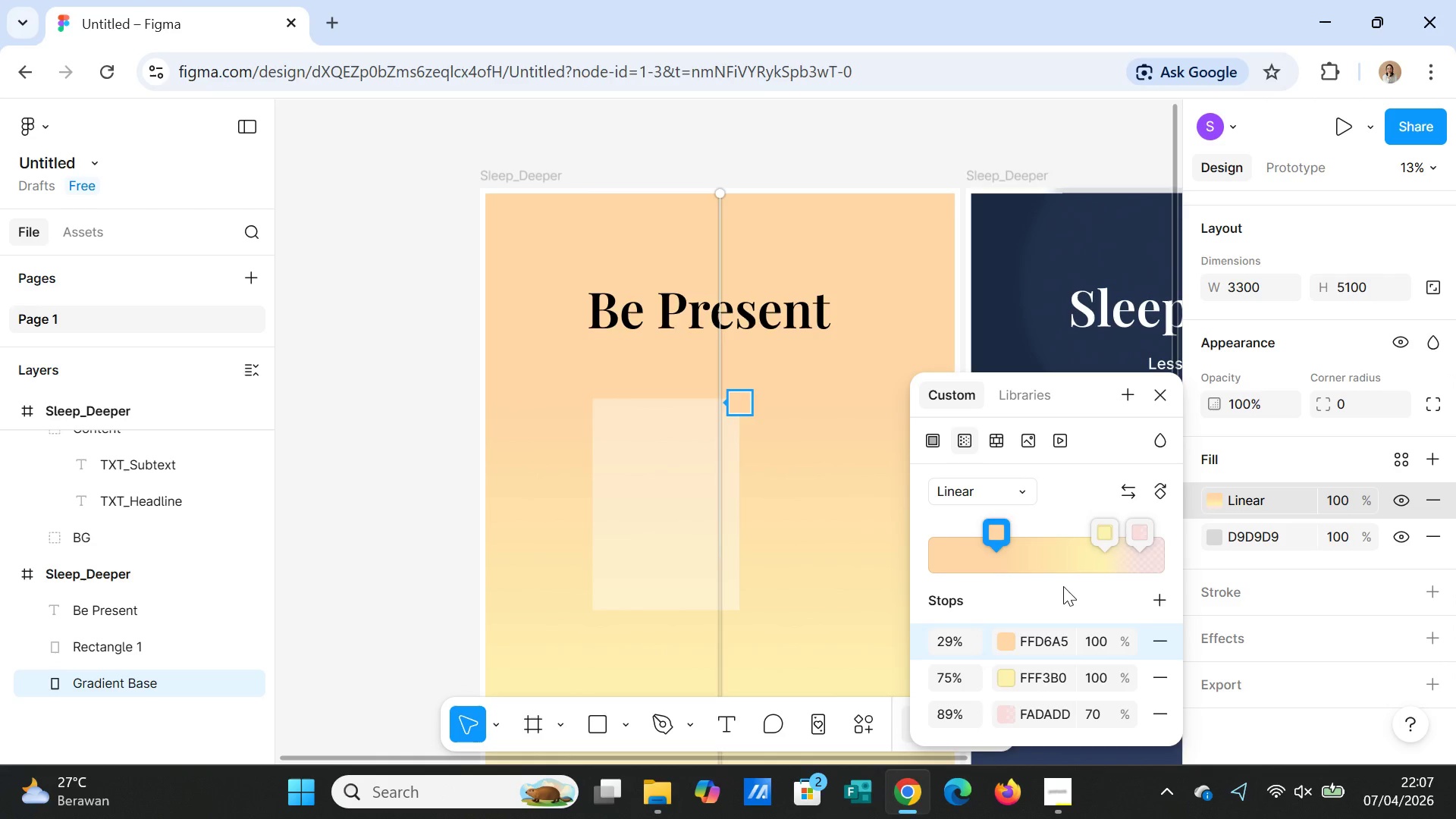 
wait(6.0)
 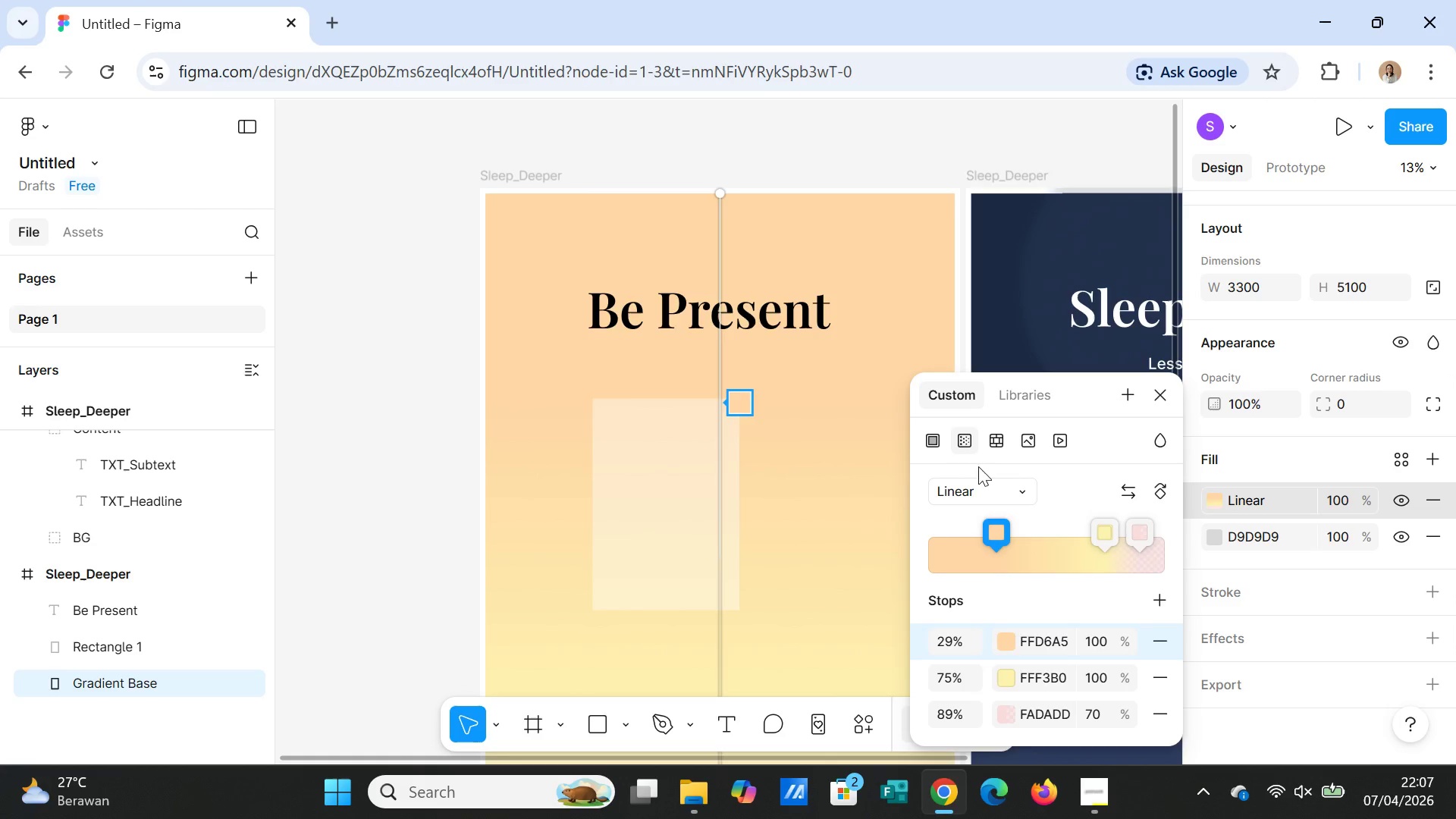 
left_click([1156, 395])
 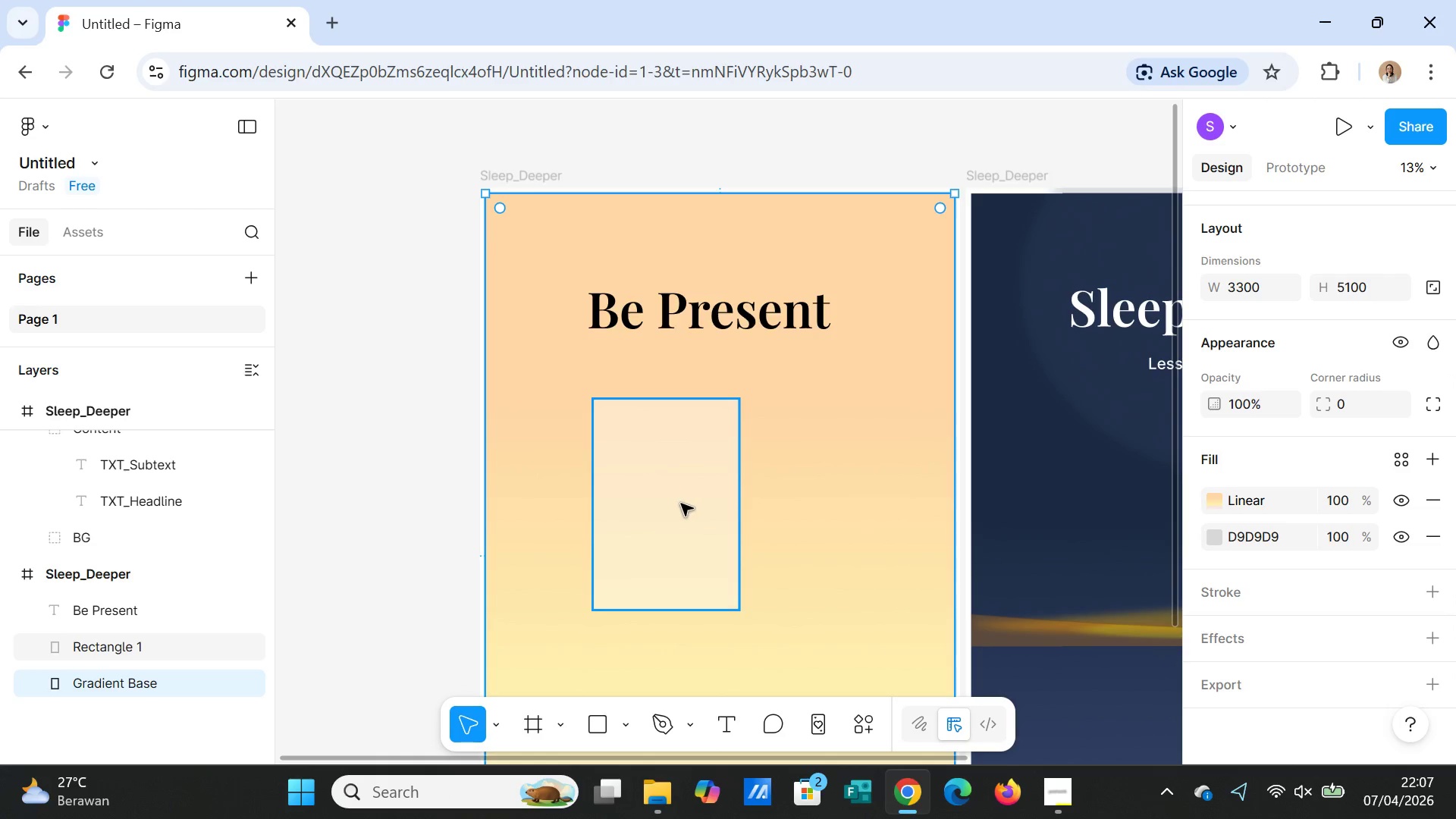 
left_click([668, 500])
 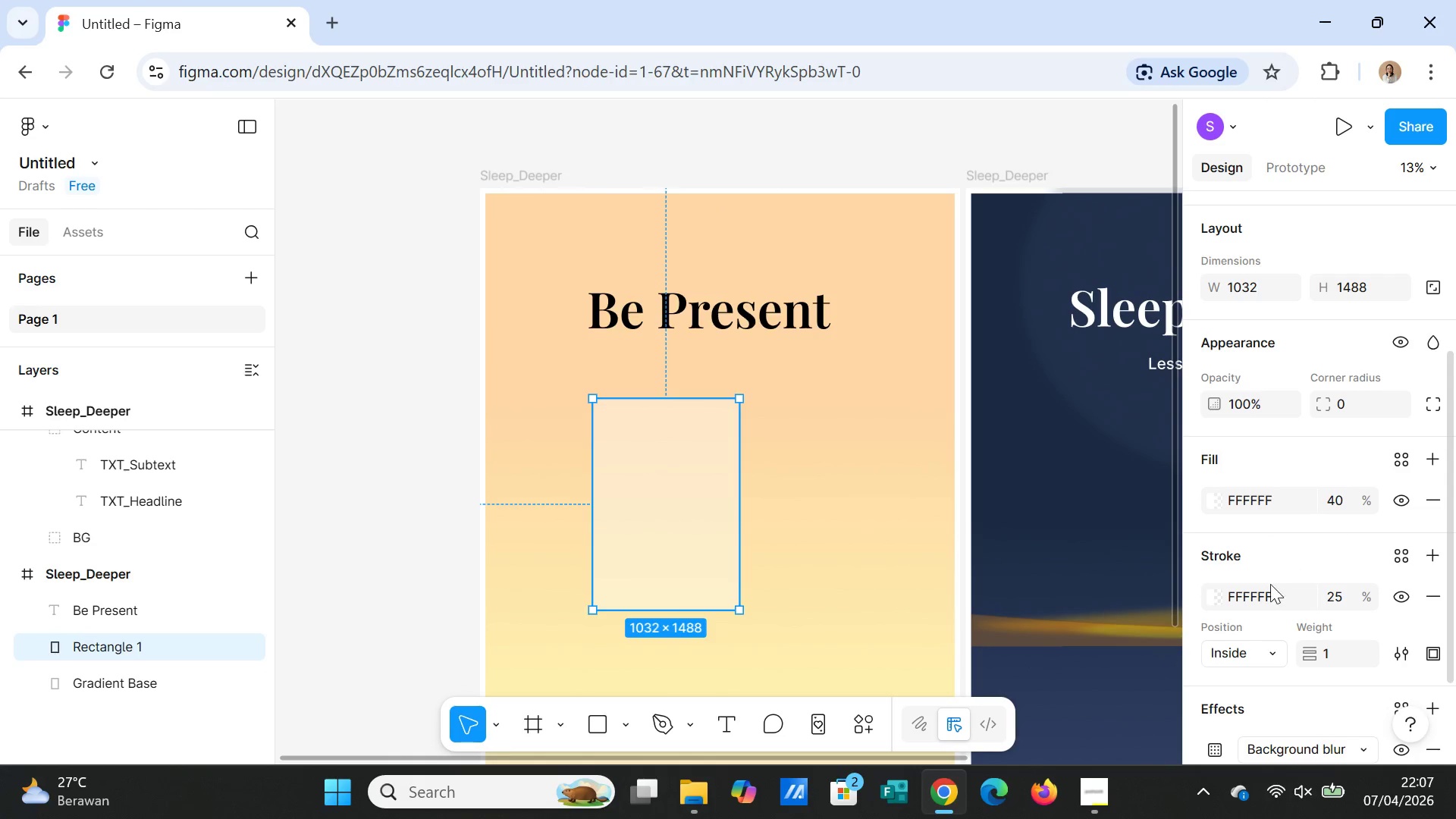 
left_click([882, 513])
 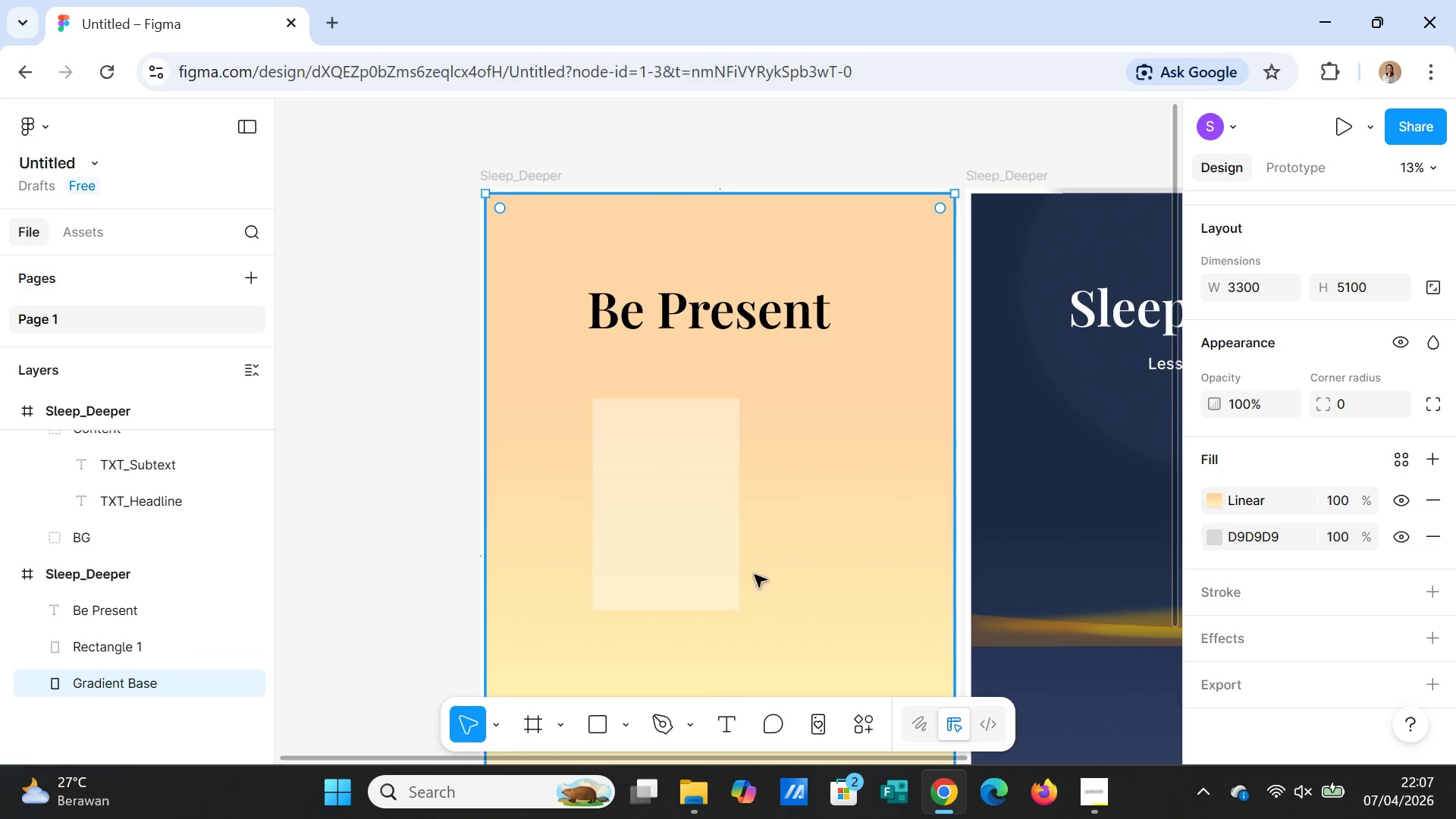 
left_click([686, 563])
 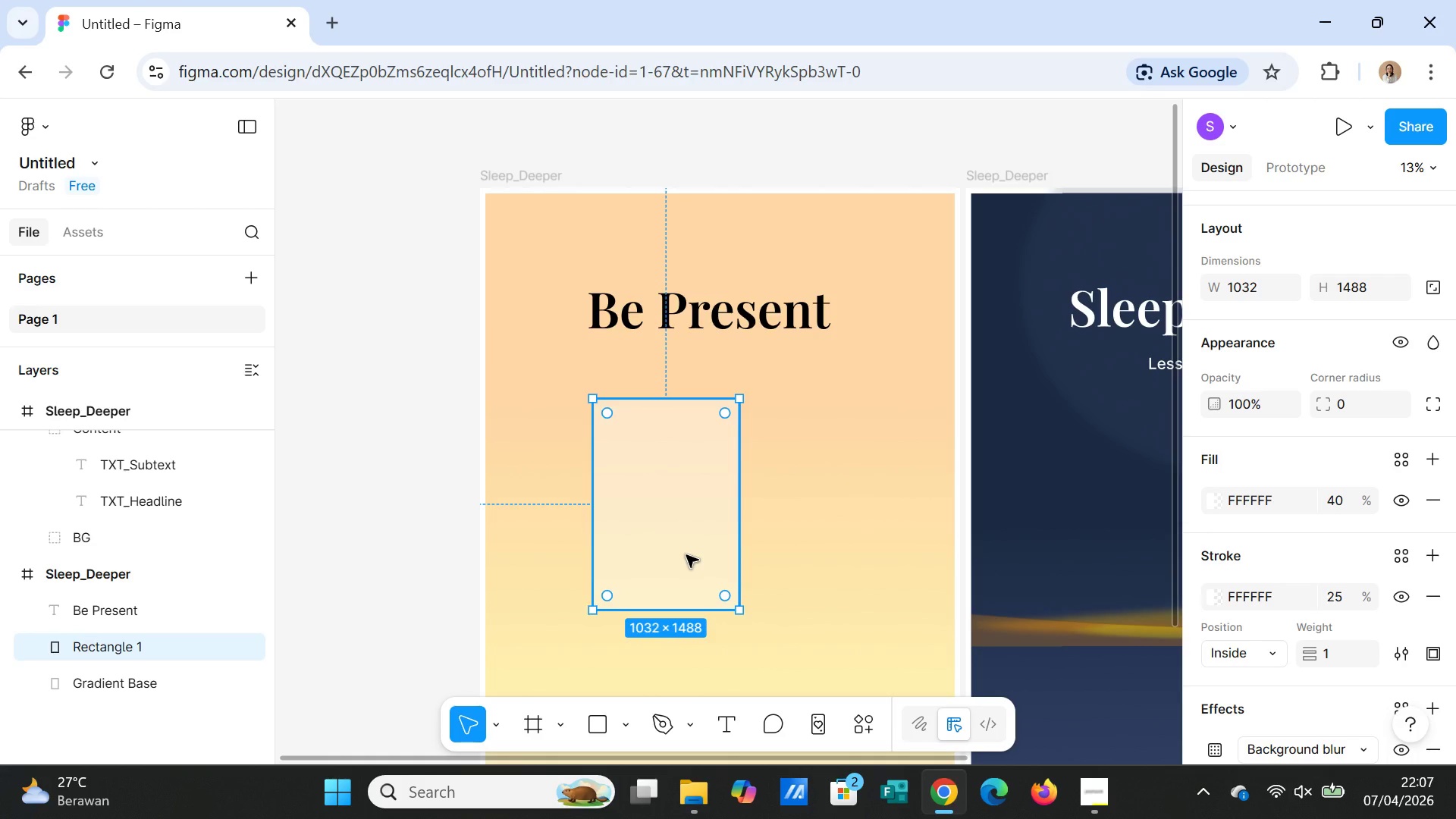 
wait(13.22)
 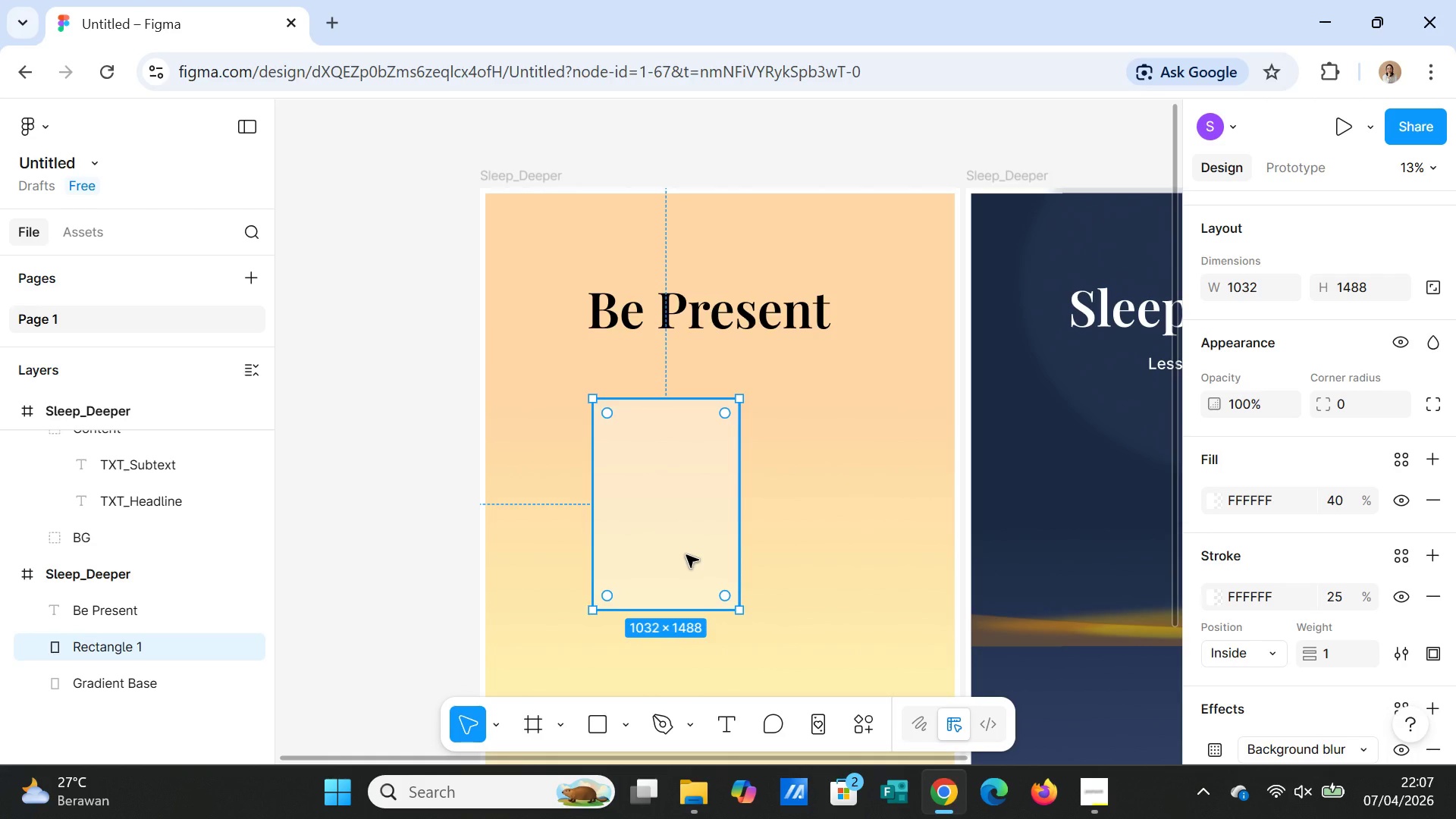 
scroll: coordinate [1405, 585], scroll_direction: none, amount: 0.0
 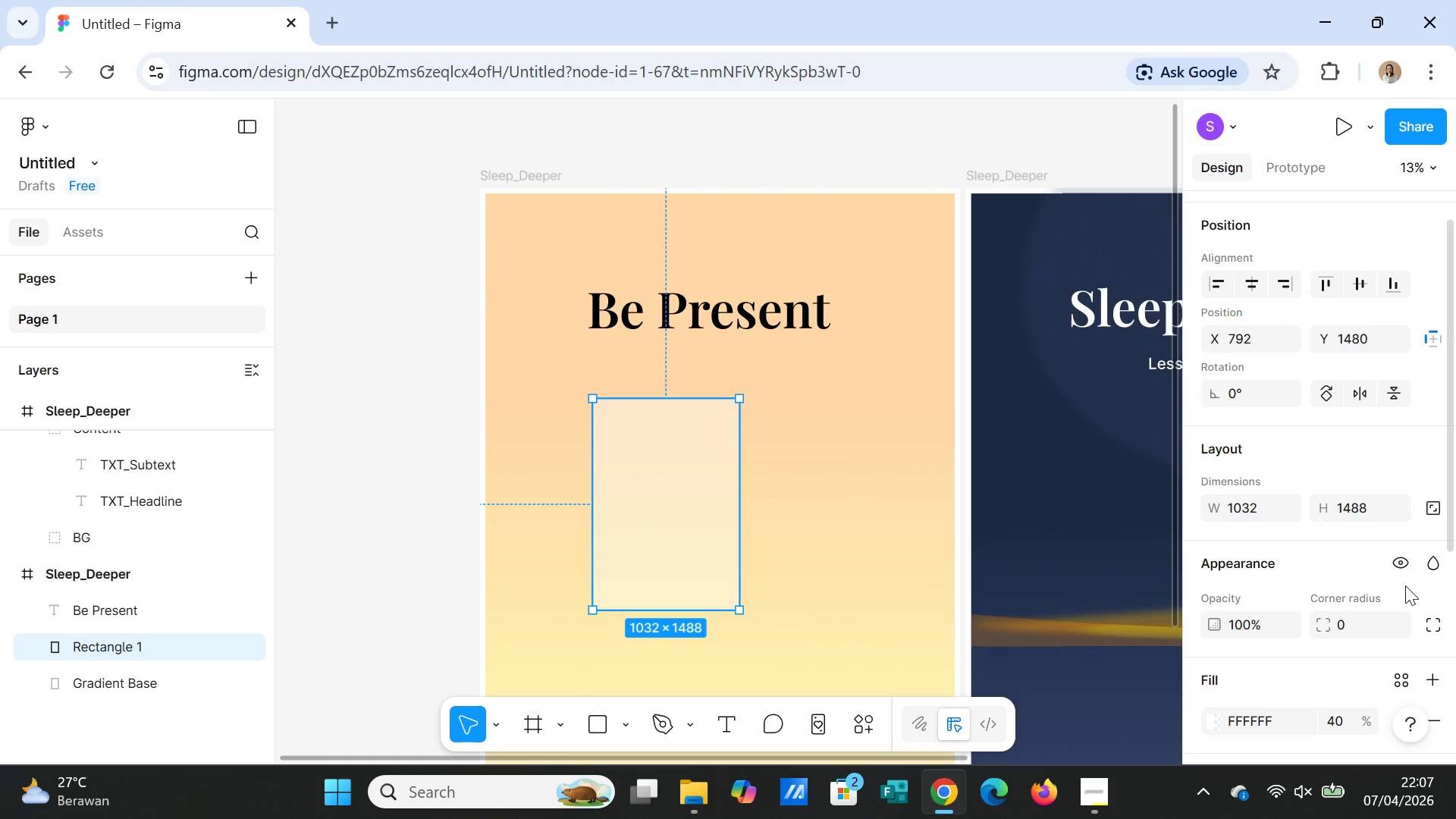 
scroll: coordinate [1405, 585], scroll_direction: down, amount: 1.0
 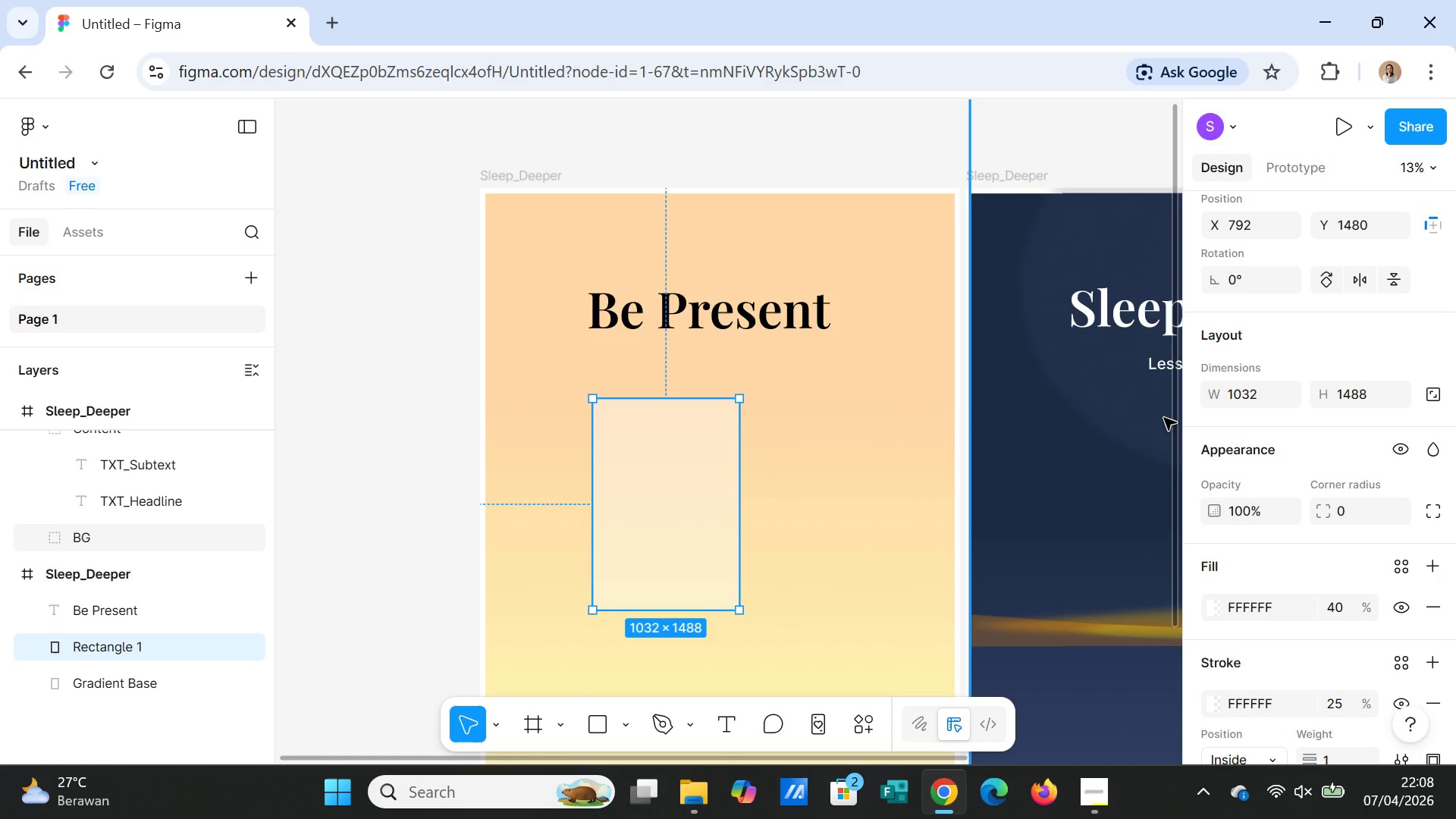 
wait(29.88)
 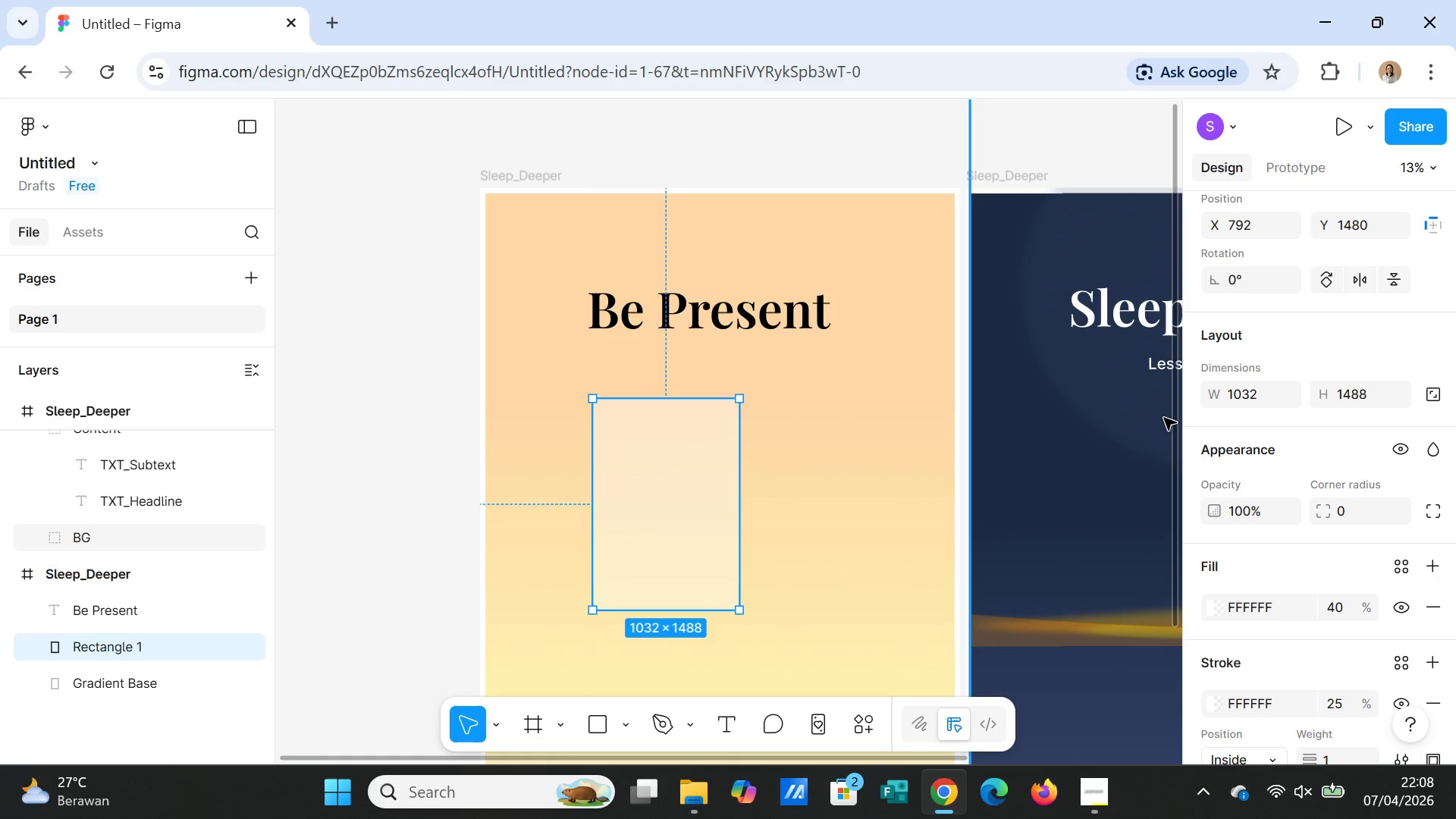 
scroll: coordinate [1420, 457], scroll_direction: down, amount: 1.0
 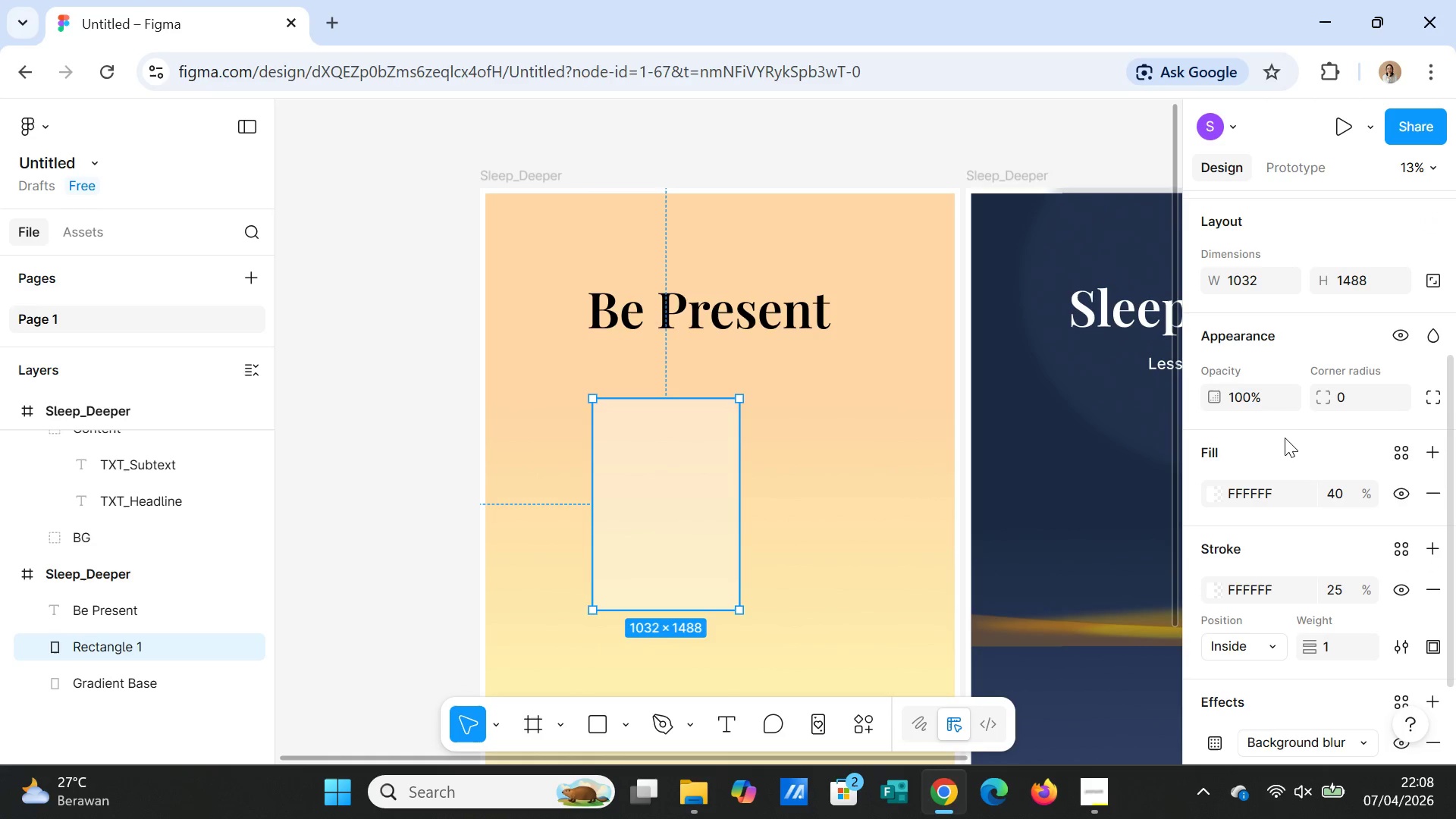 
mouse_move([1280, 408])
 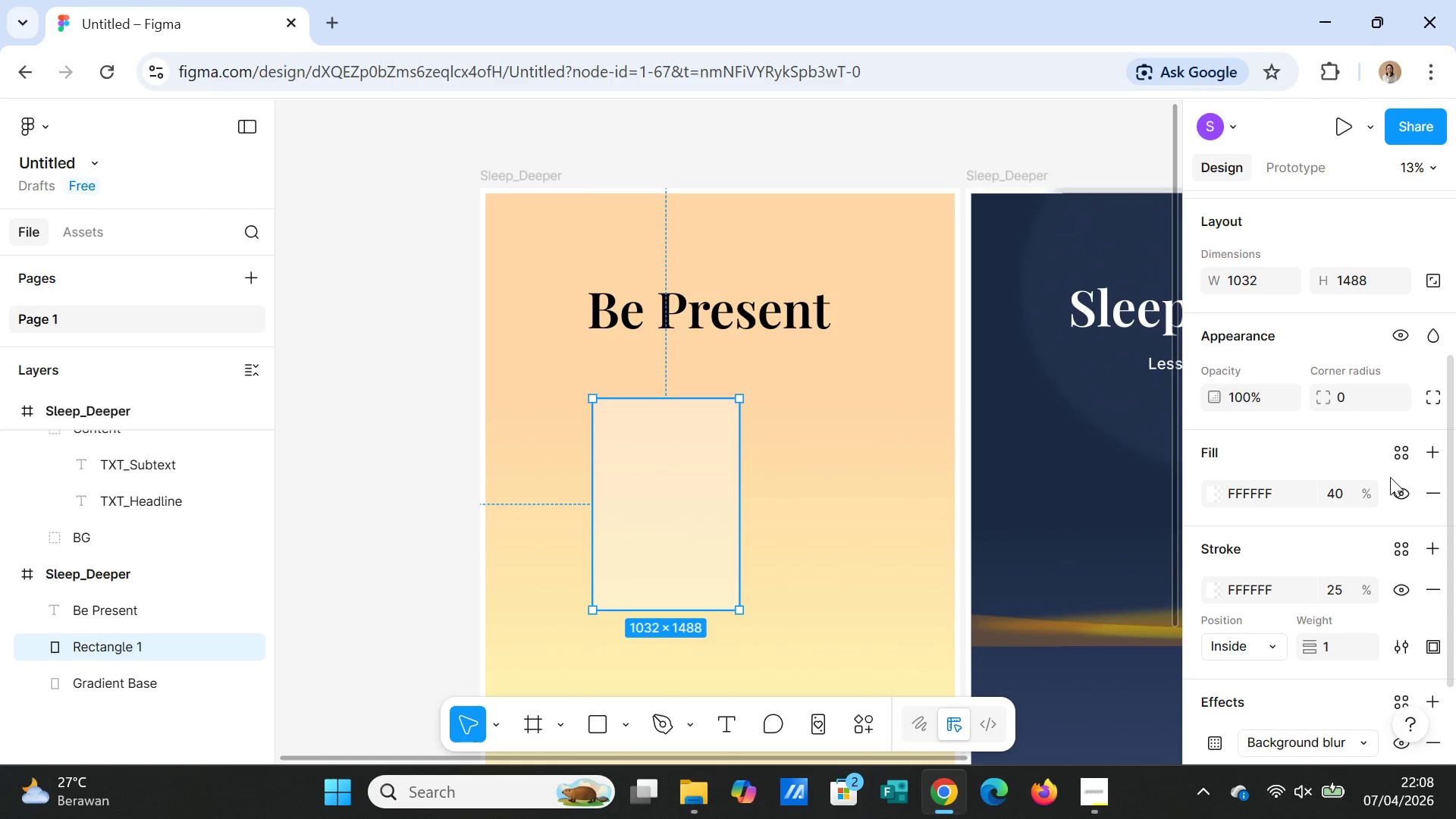 
scroll: coordinate [1389, 478], scroll_direction: down, amount: 2.0
 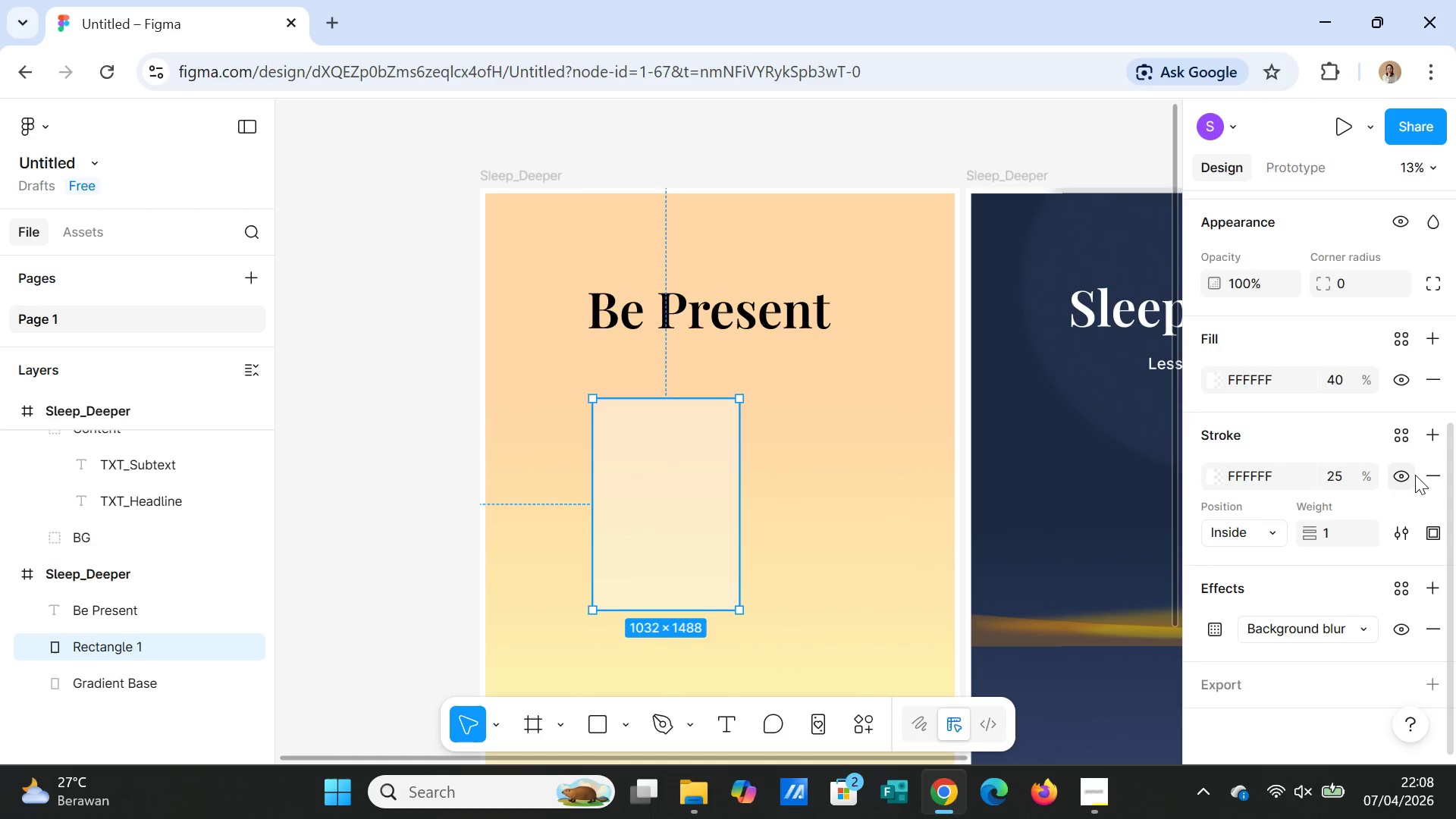 
scroll: coordinate [1415, 475], scroll_direction: up, amount: 6.0
 